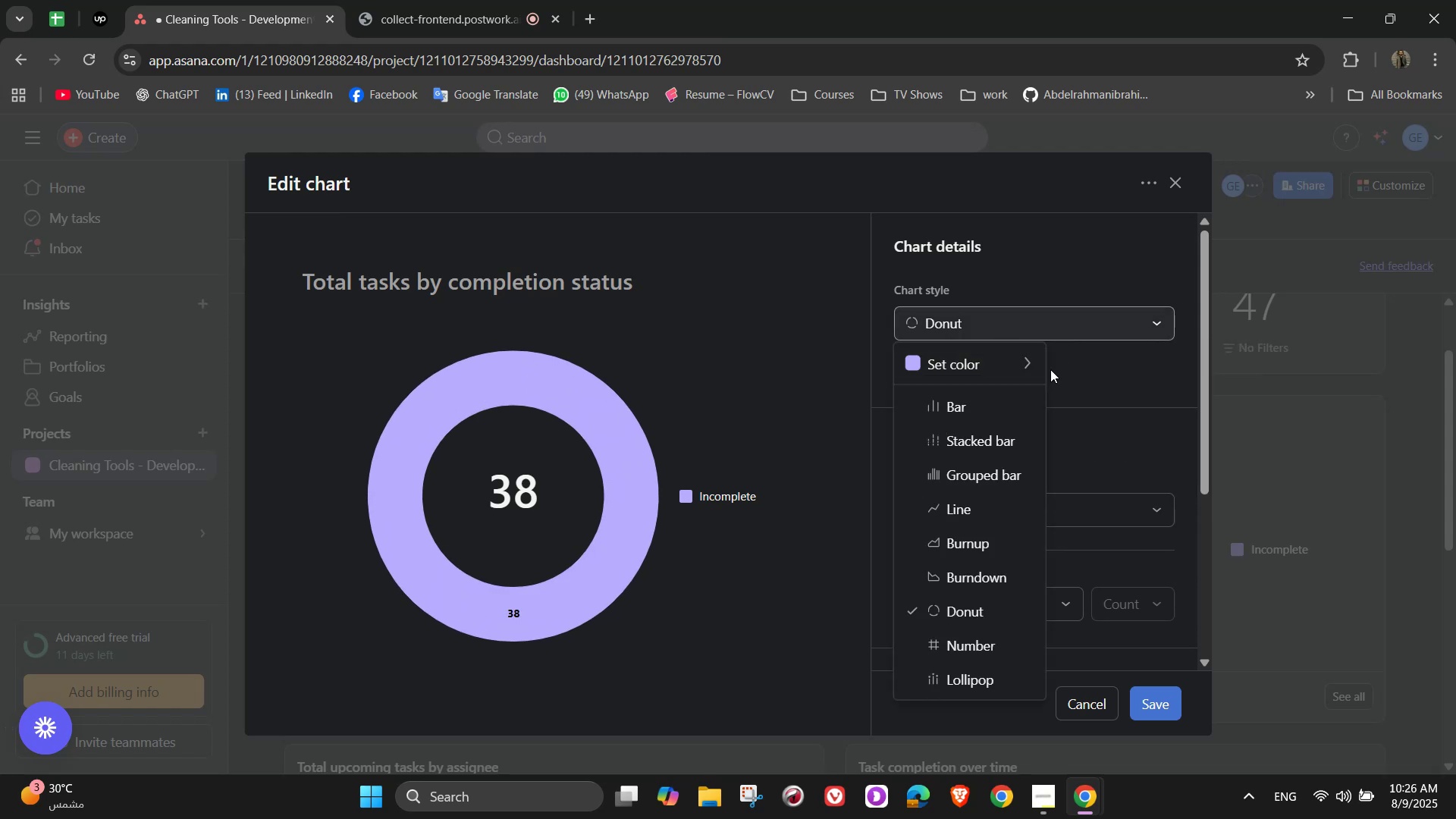 
left_click([1101, 410])
 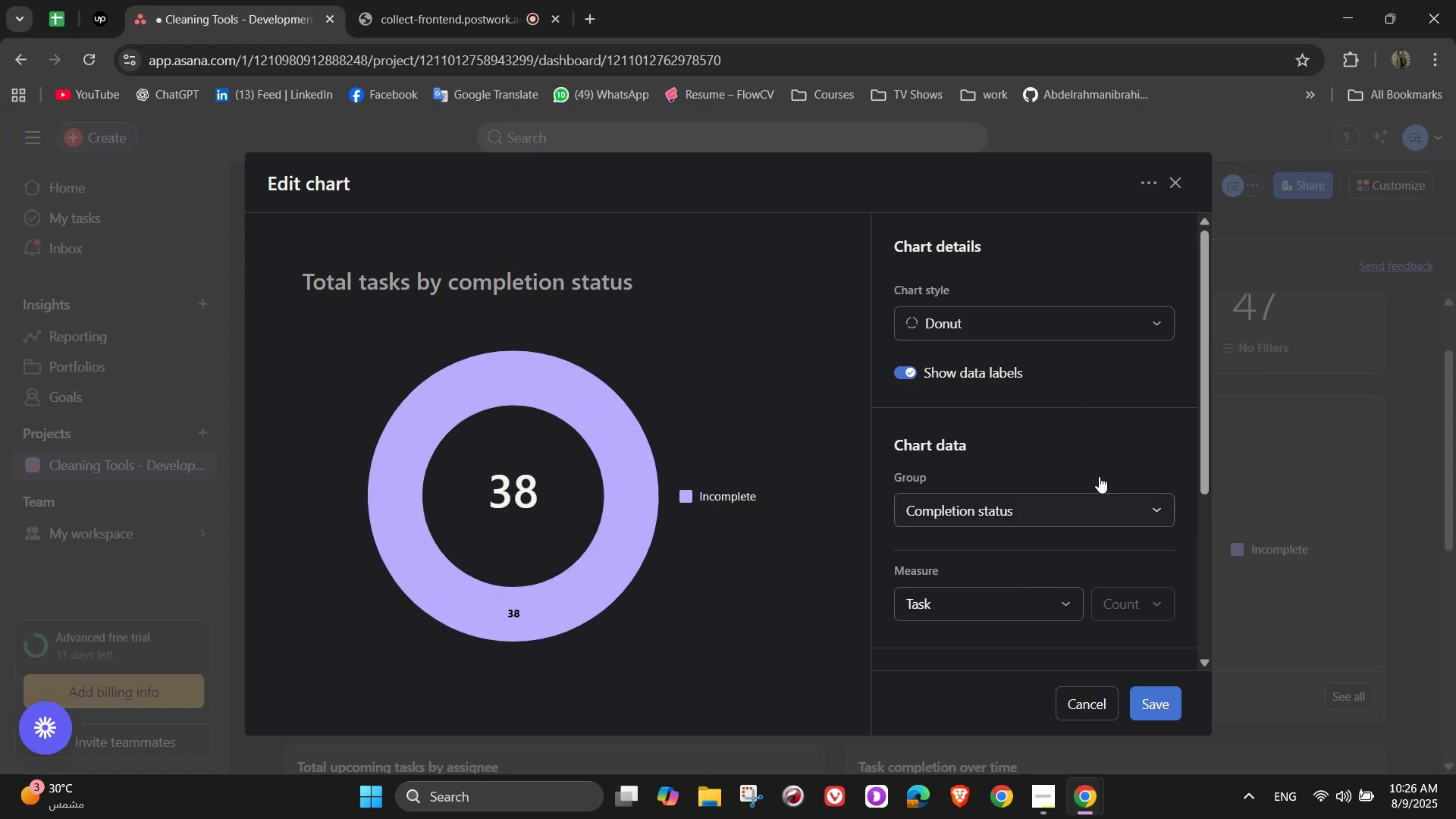 
left_click([1090, 514])
 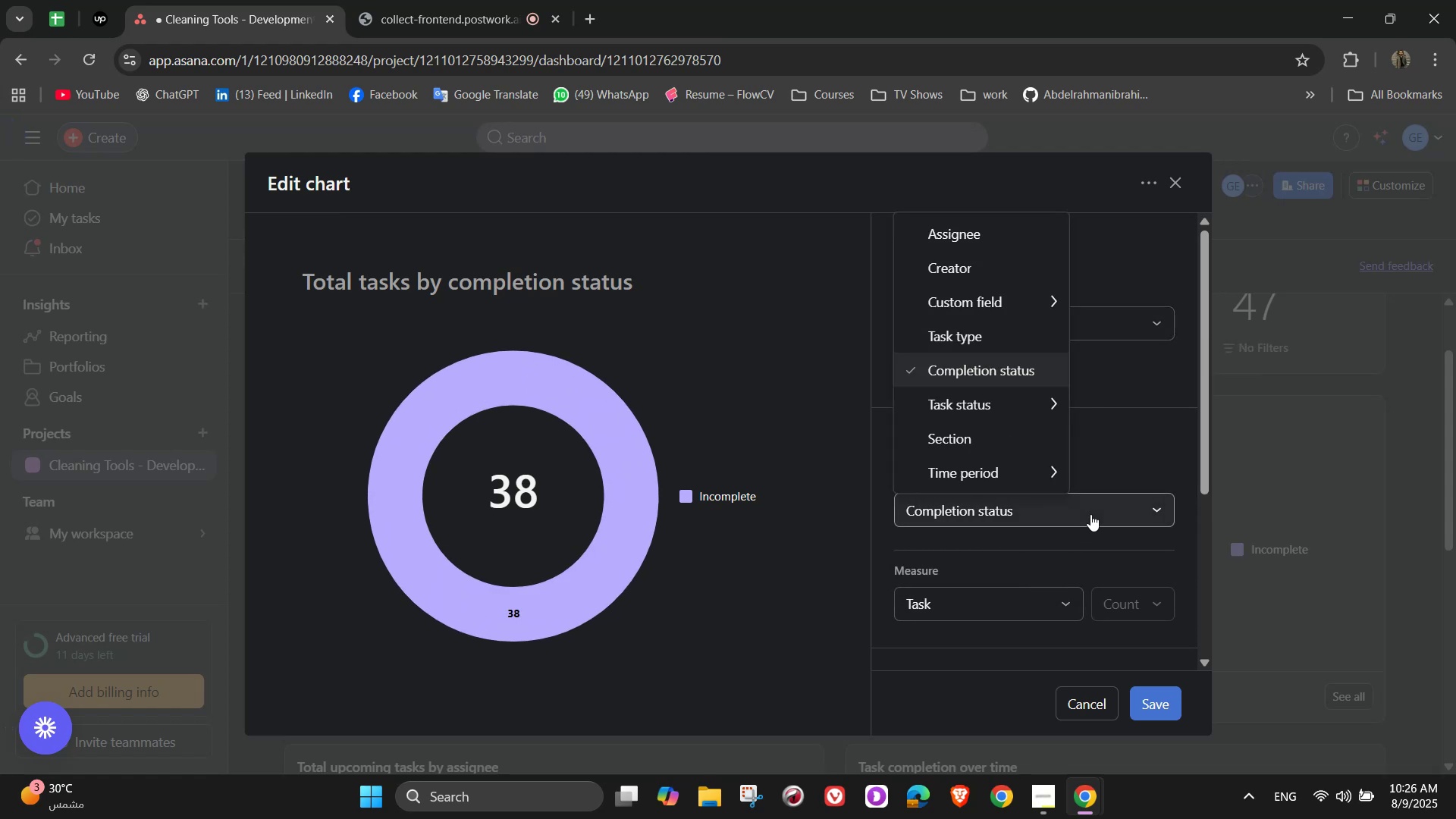 
left_click([1090, 514])
 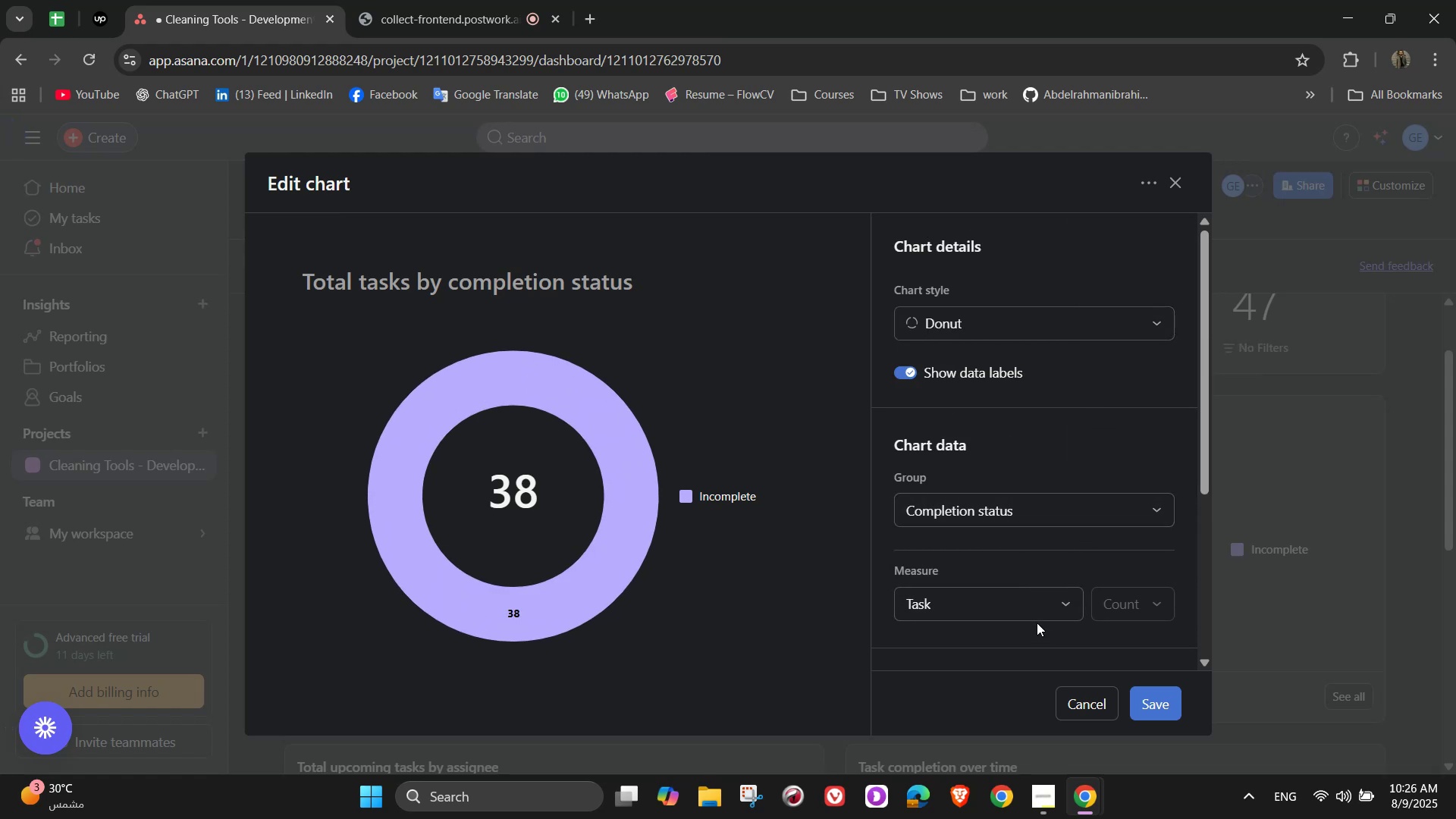 
left_click([1035, 600])
 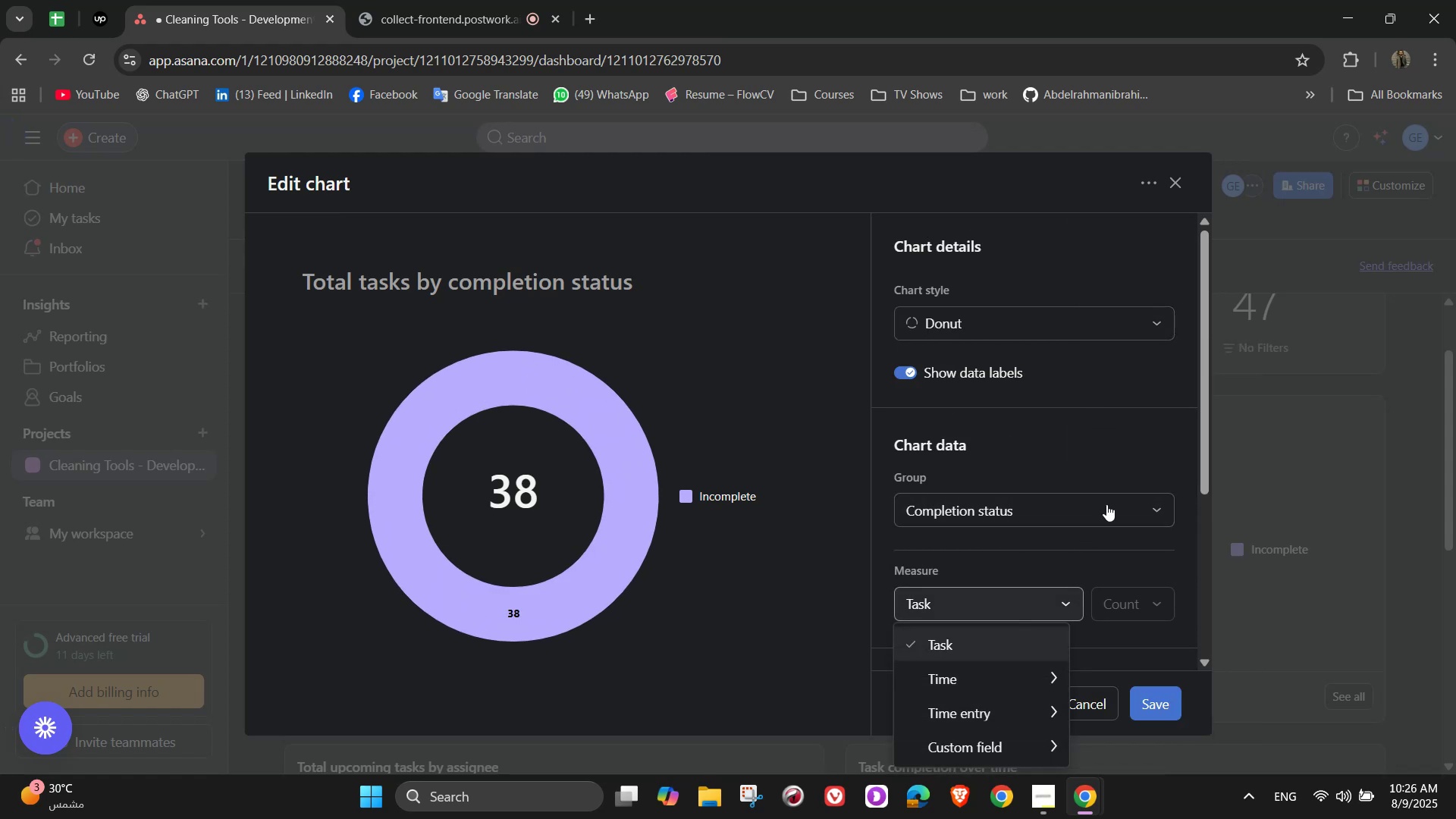 
double_click([1090, 513])
 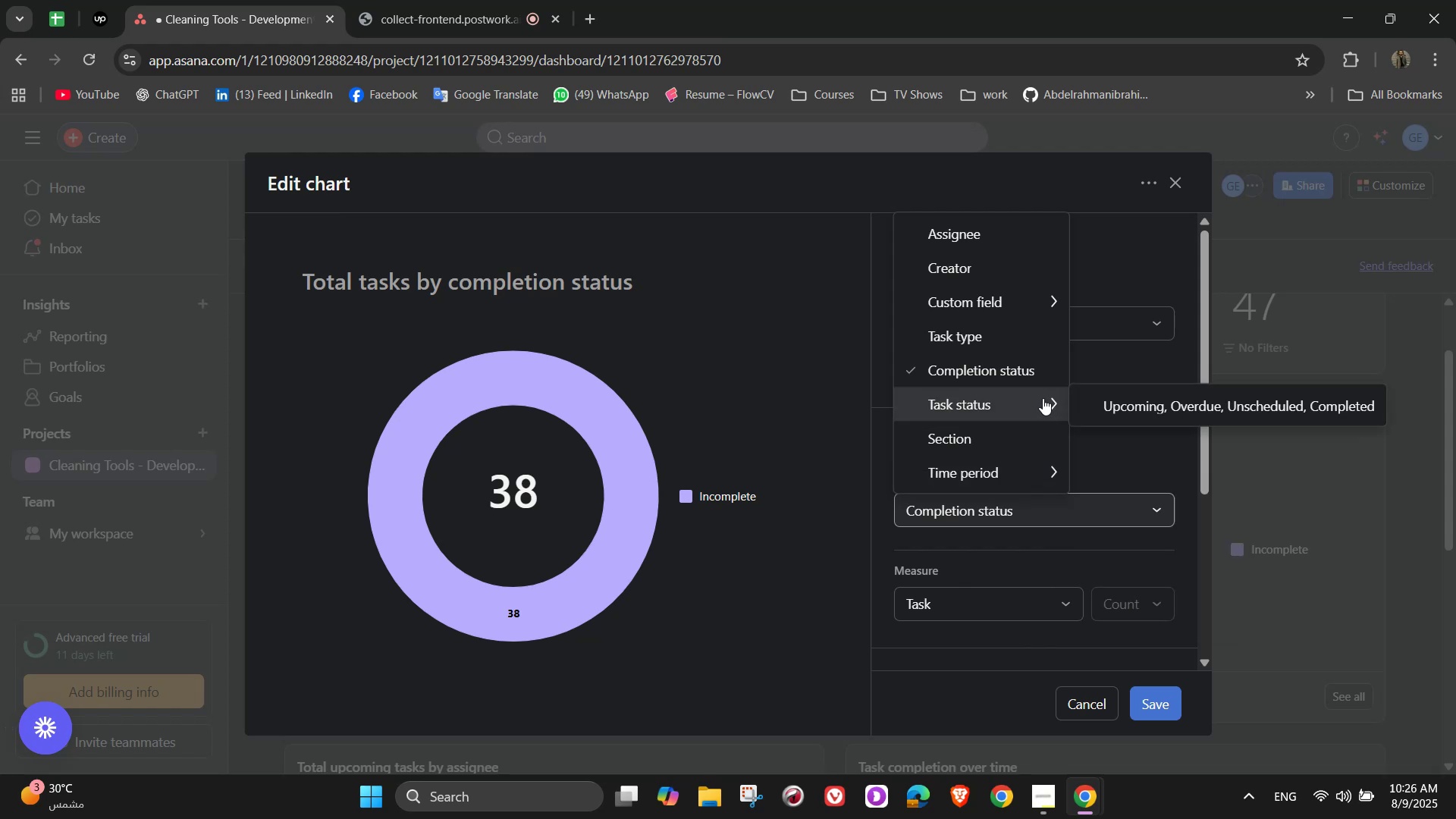 
mouse_move([1021, 323])
 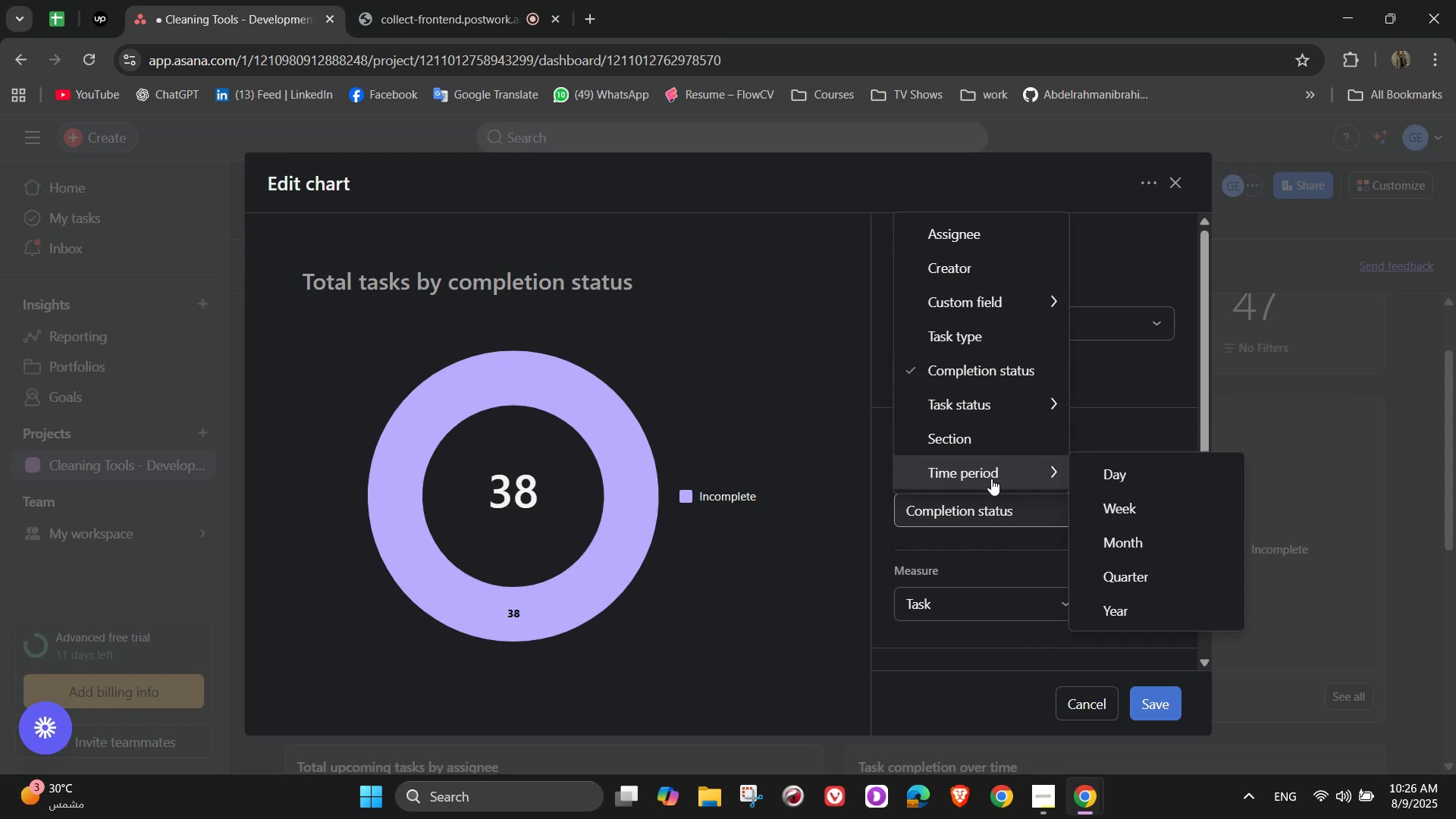 
mouse_move([1014, 425])
 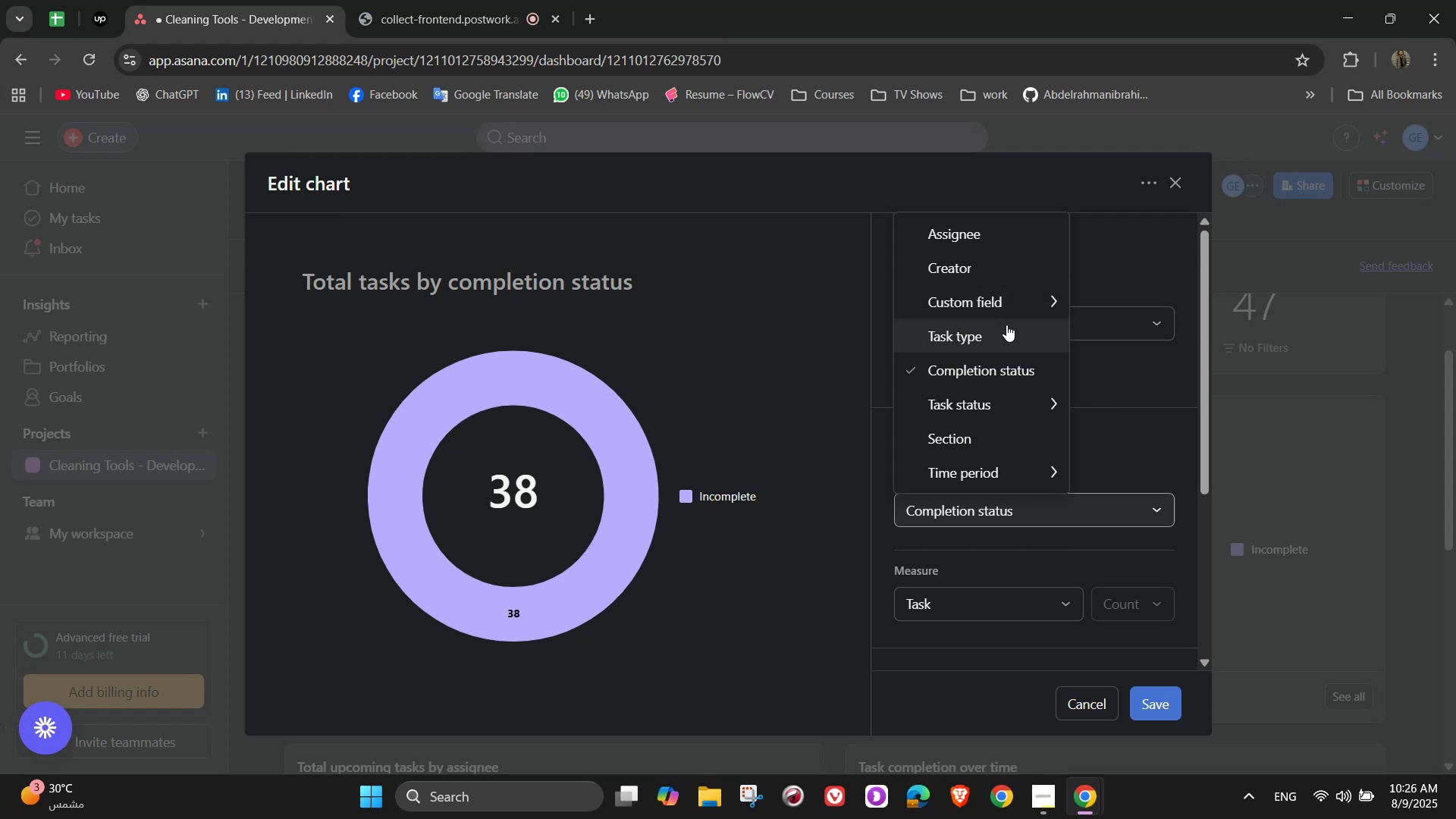 
left_click([1100, 466])
 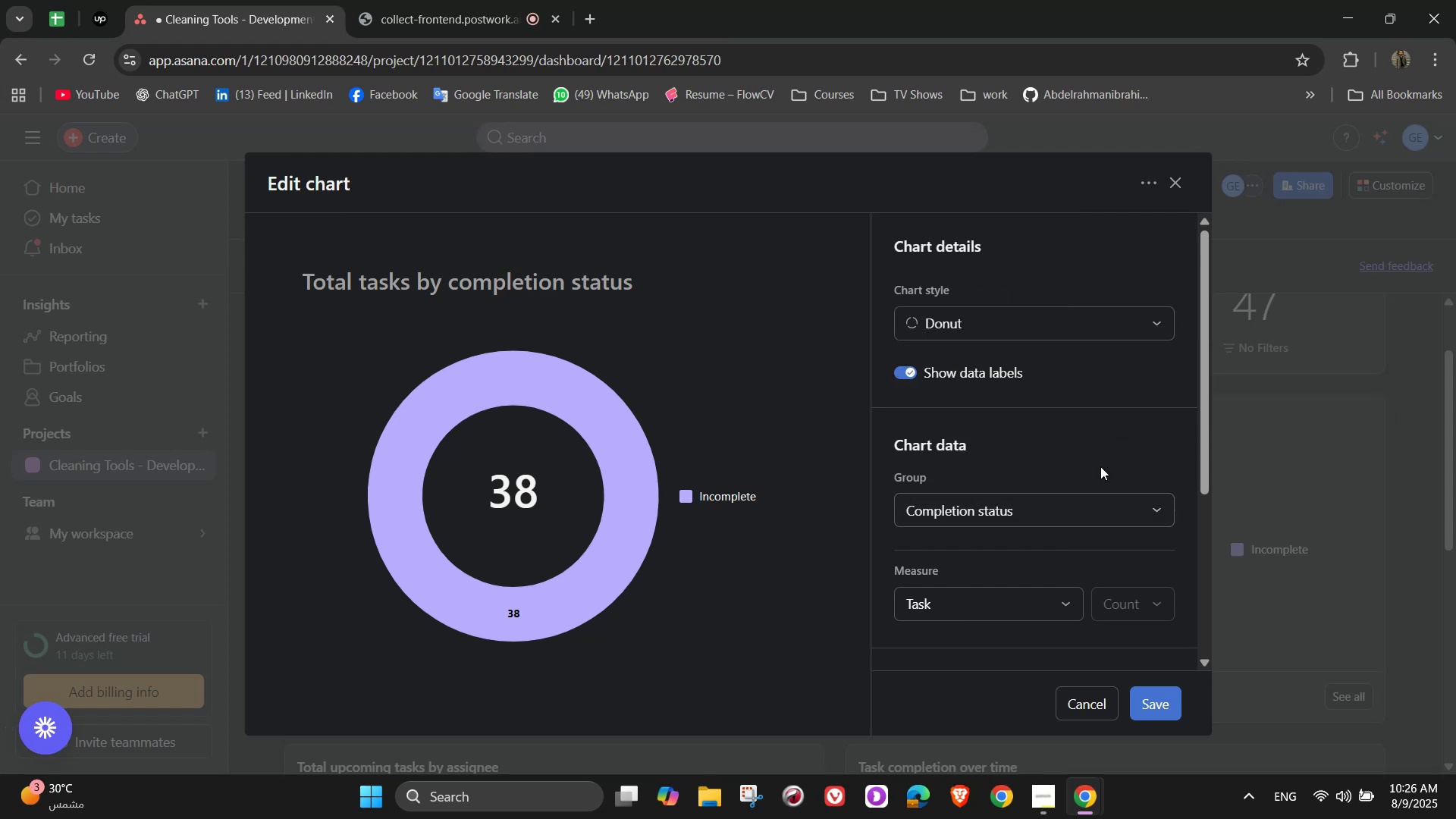 
scroll: coordinate [1100, 467], scroll_direction: down, amount: 2.0
 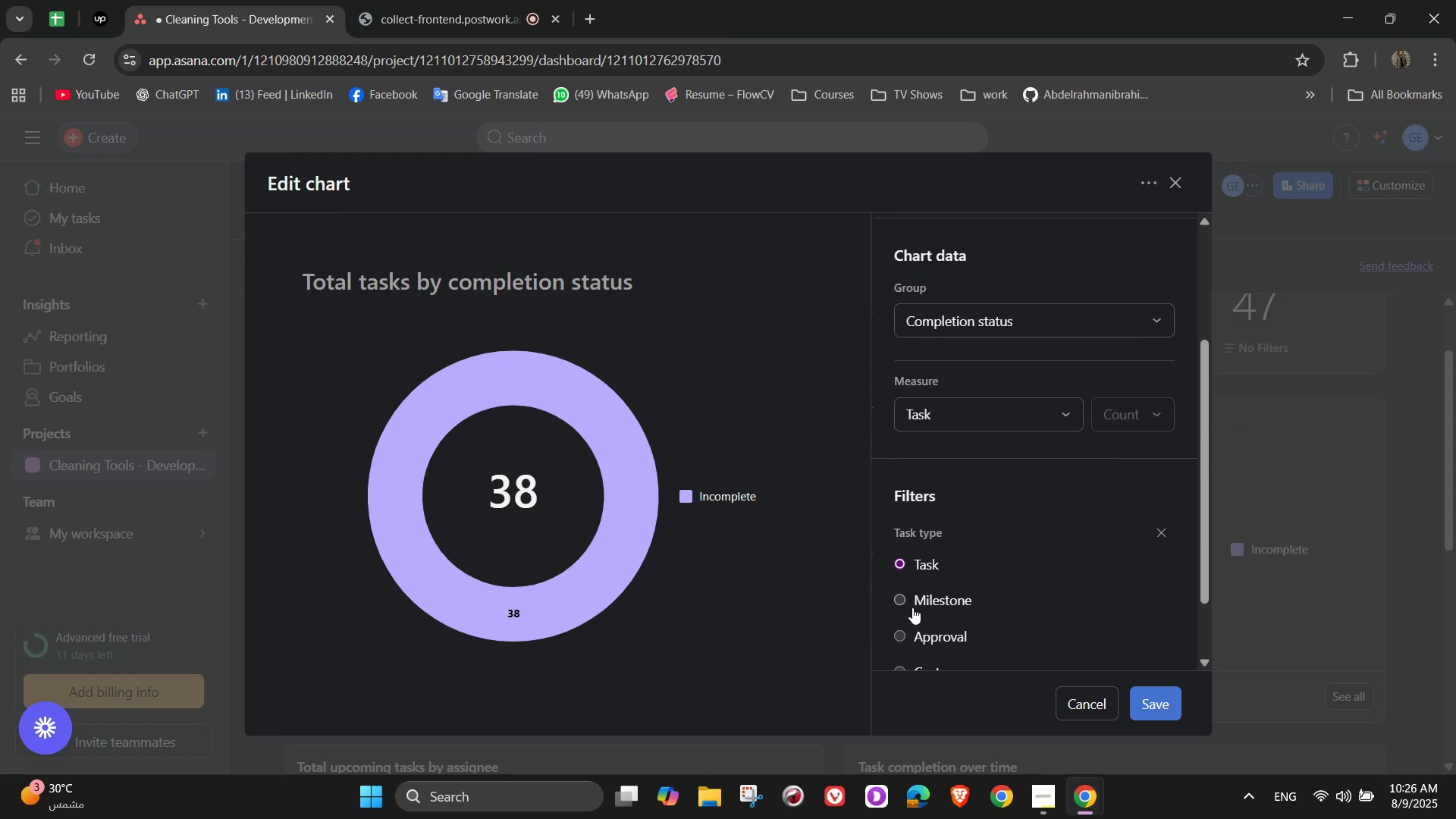 
left_click([902, 600])
 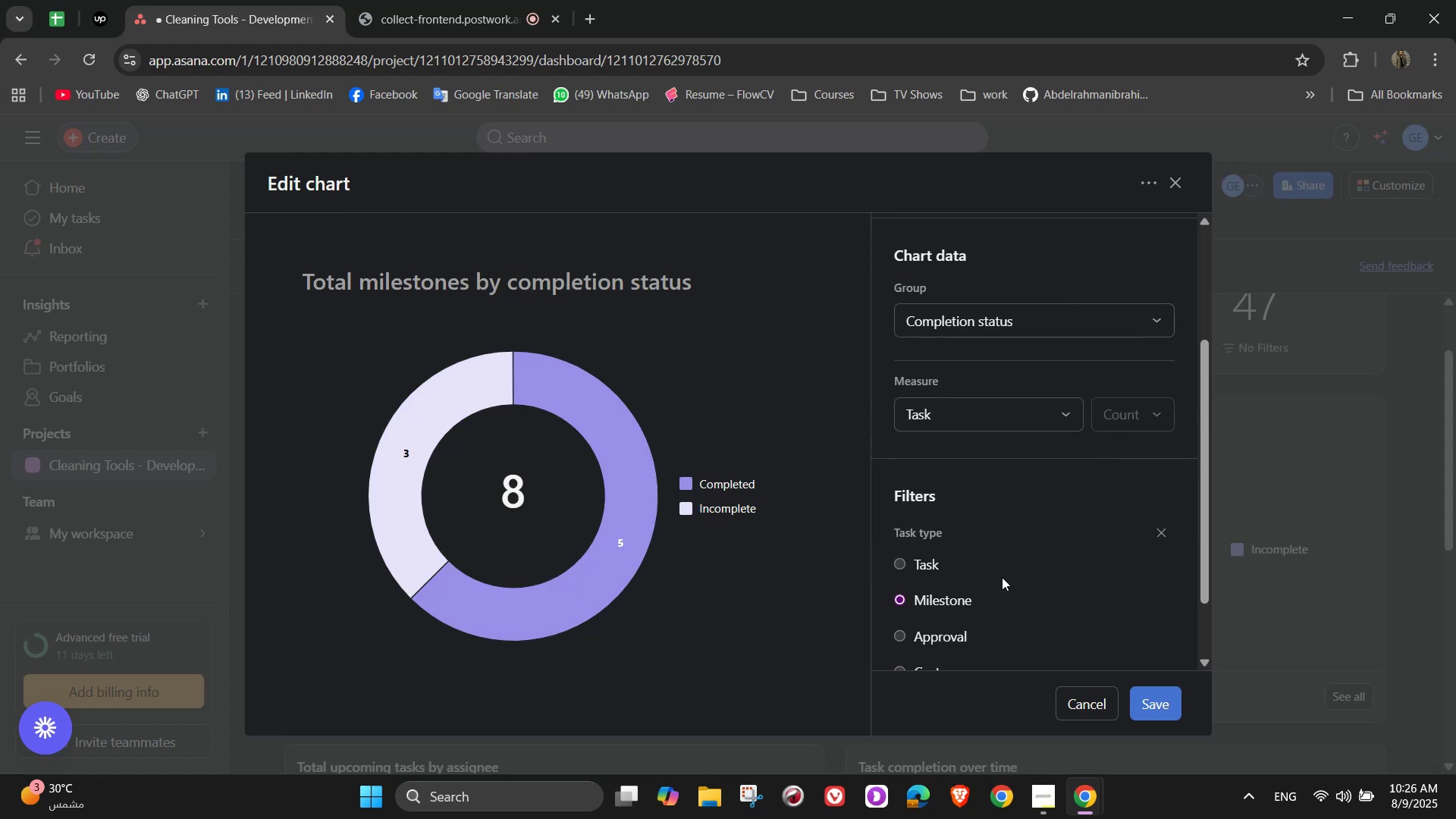 
scroll: coordinate [1006, 568], scroll_direction: up, amount: 3.0
 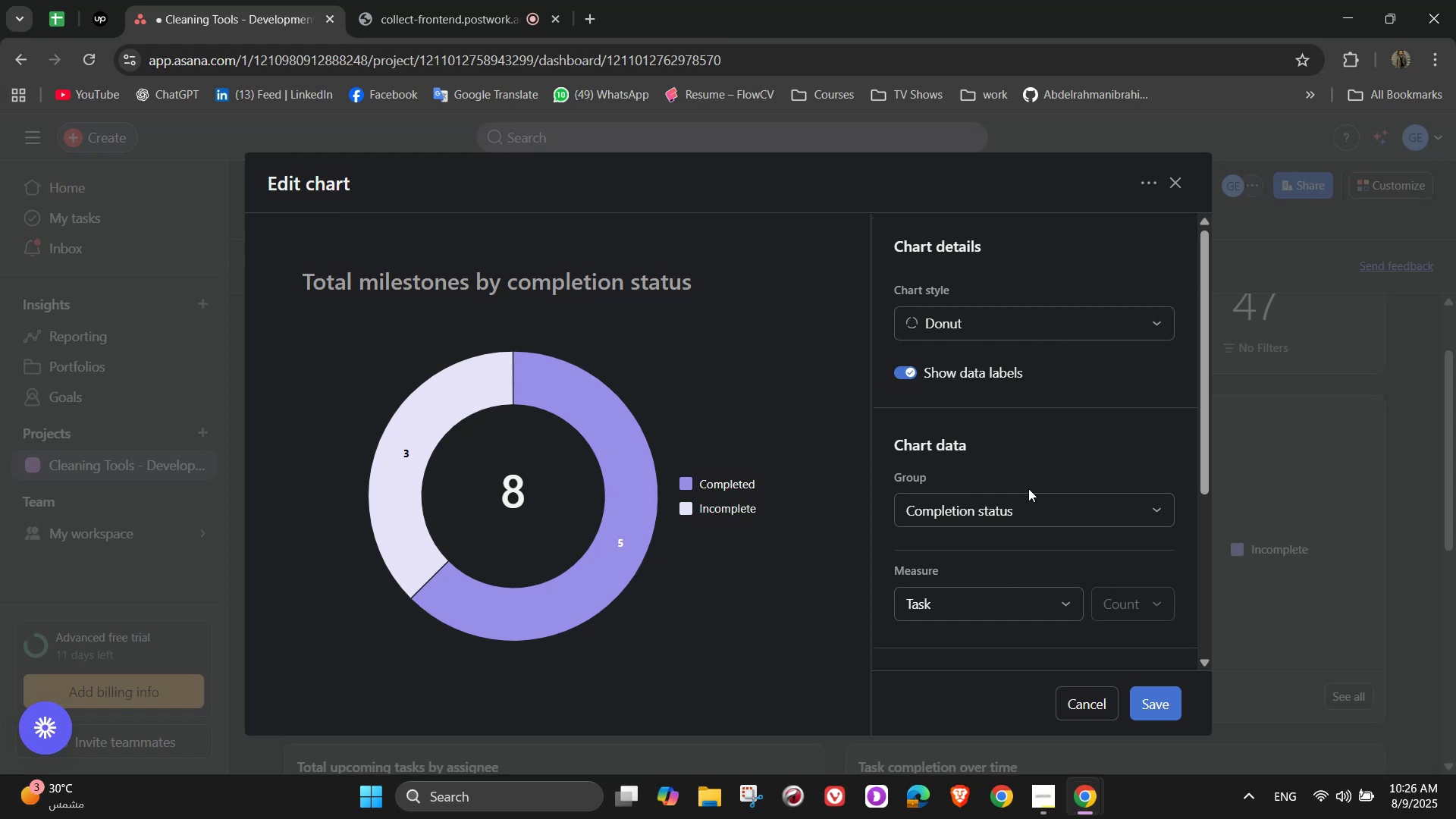 
wait(15.14)
 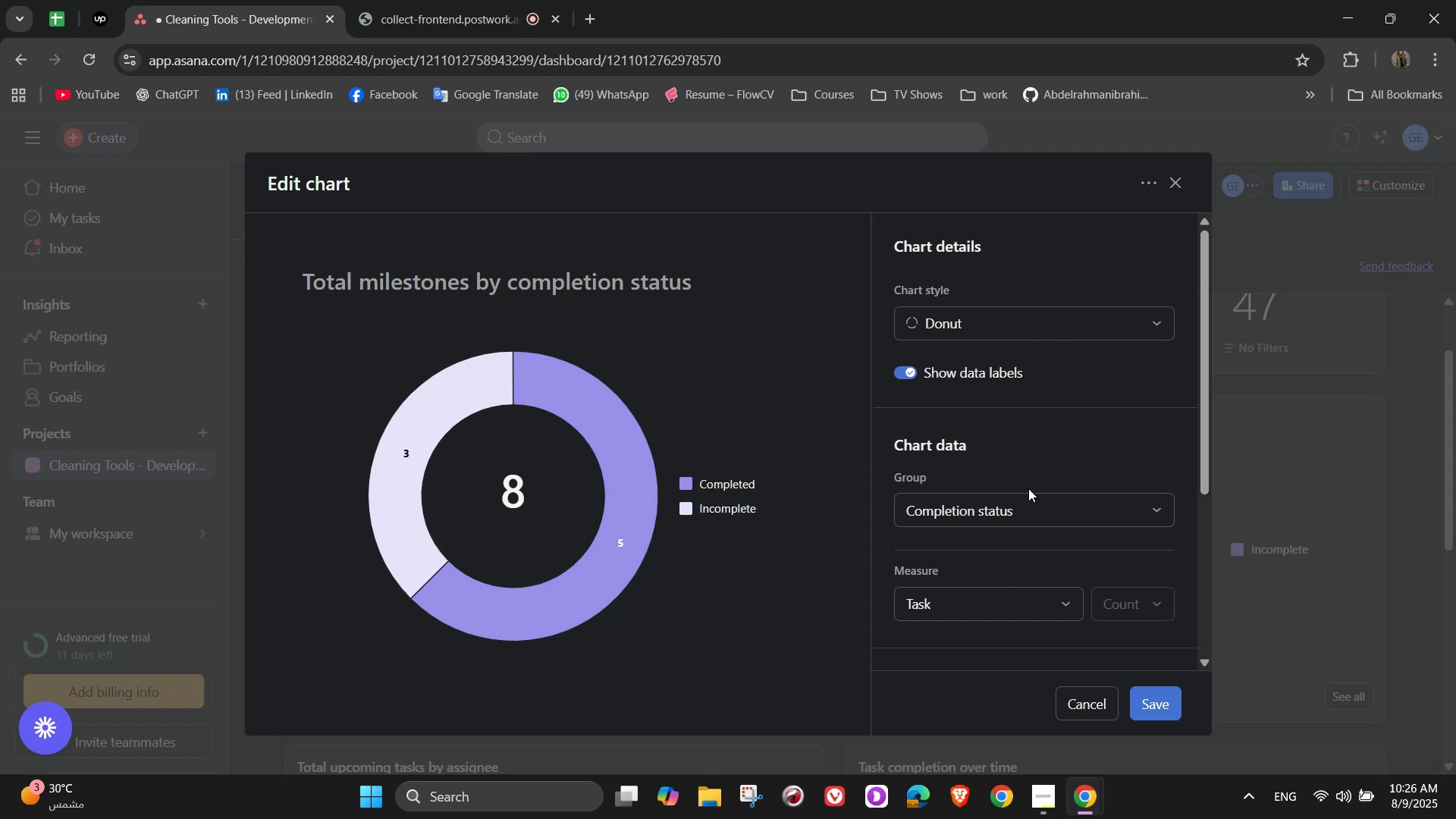 
scroll: coordinate [1028, 488], scroll_direction: down, amount: 1.0
 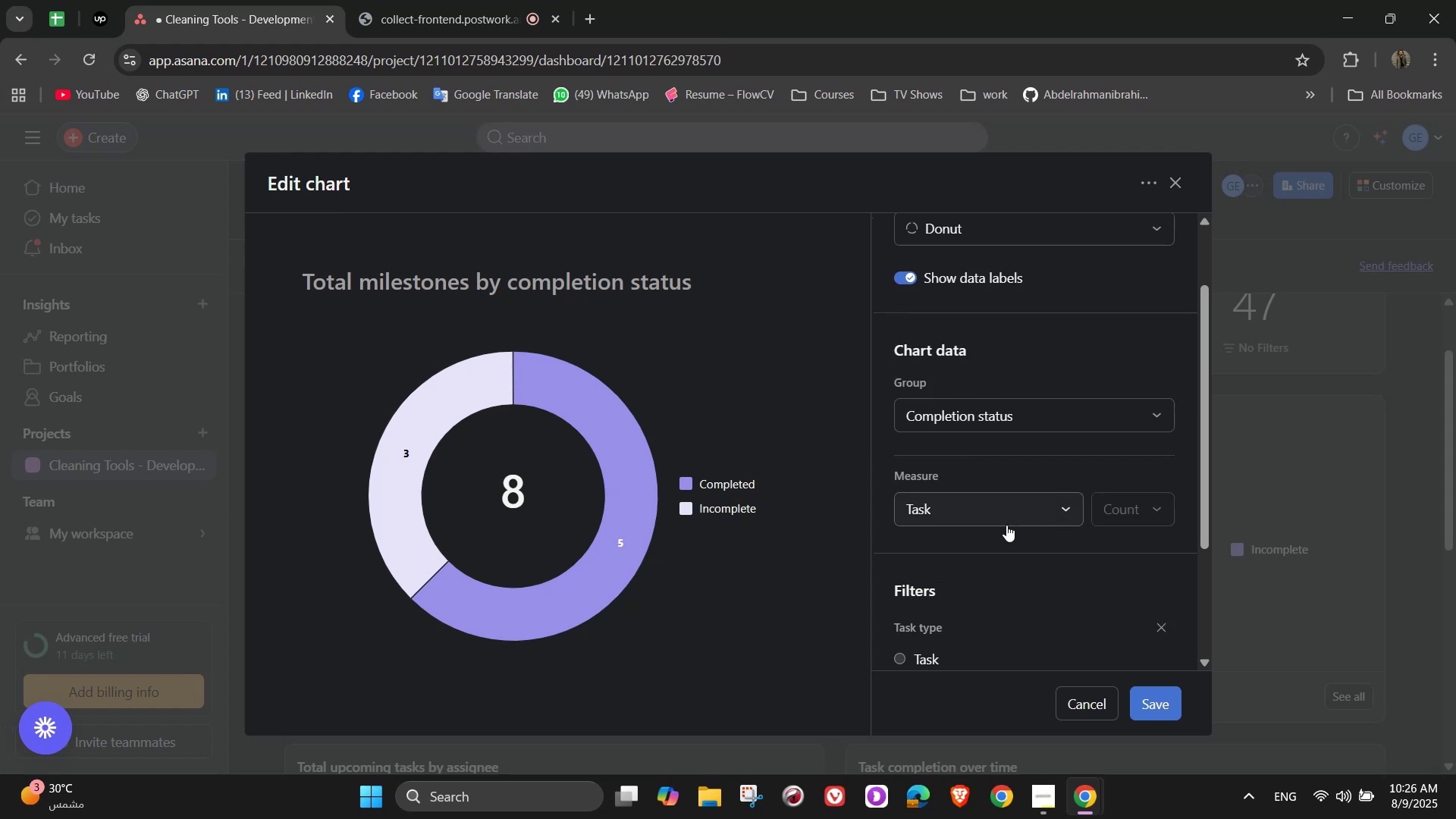 
scroll: coordinate [1003, 529], scroll_direction: up, amount: 3.0
 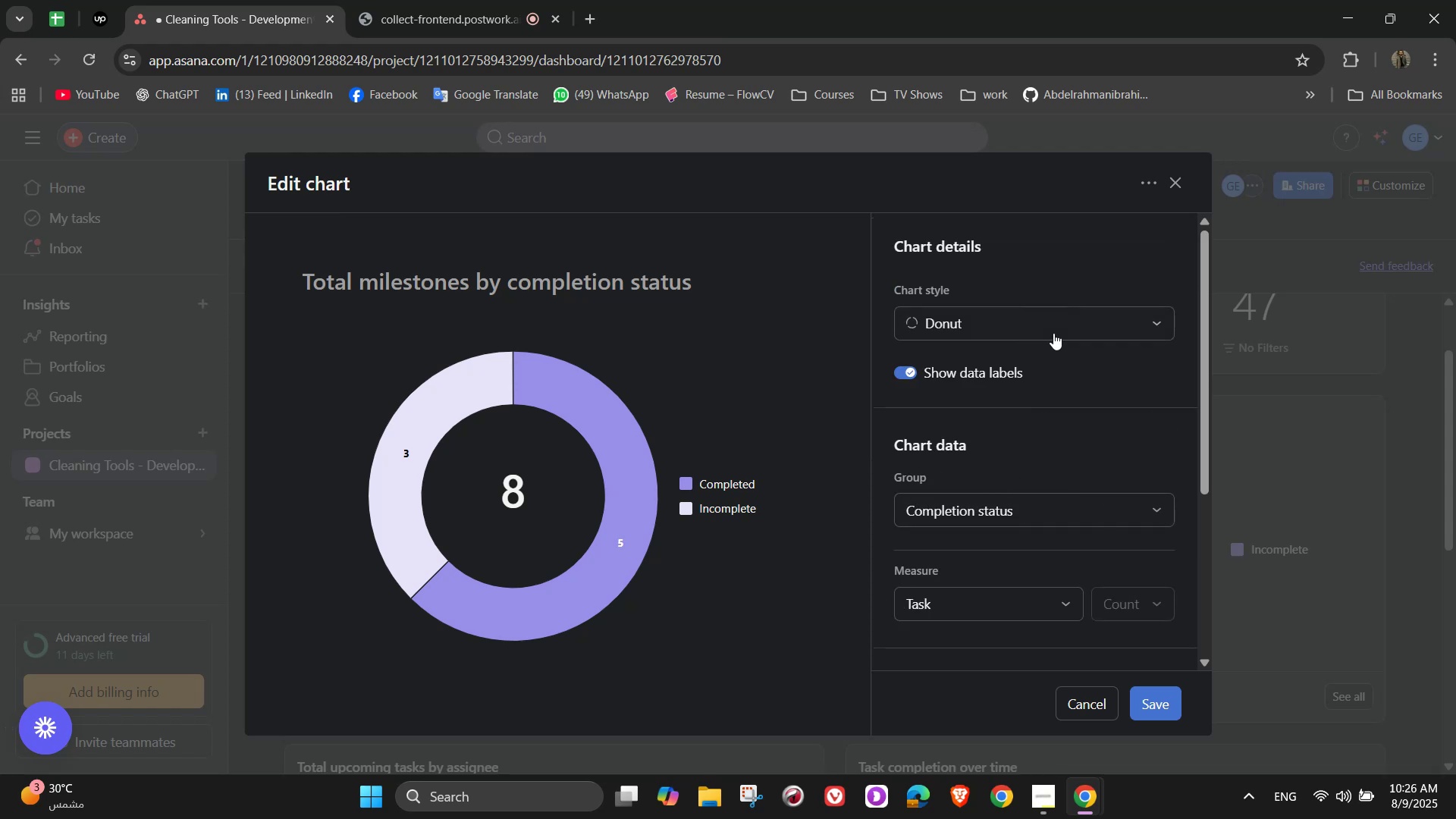 
left_click([1073, 315])
 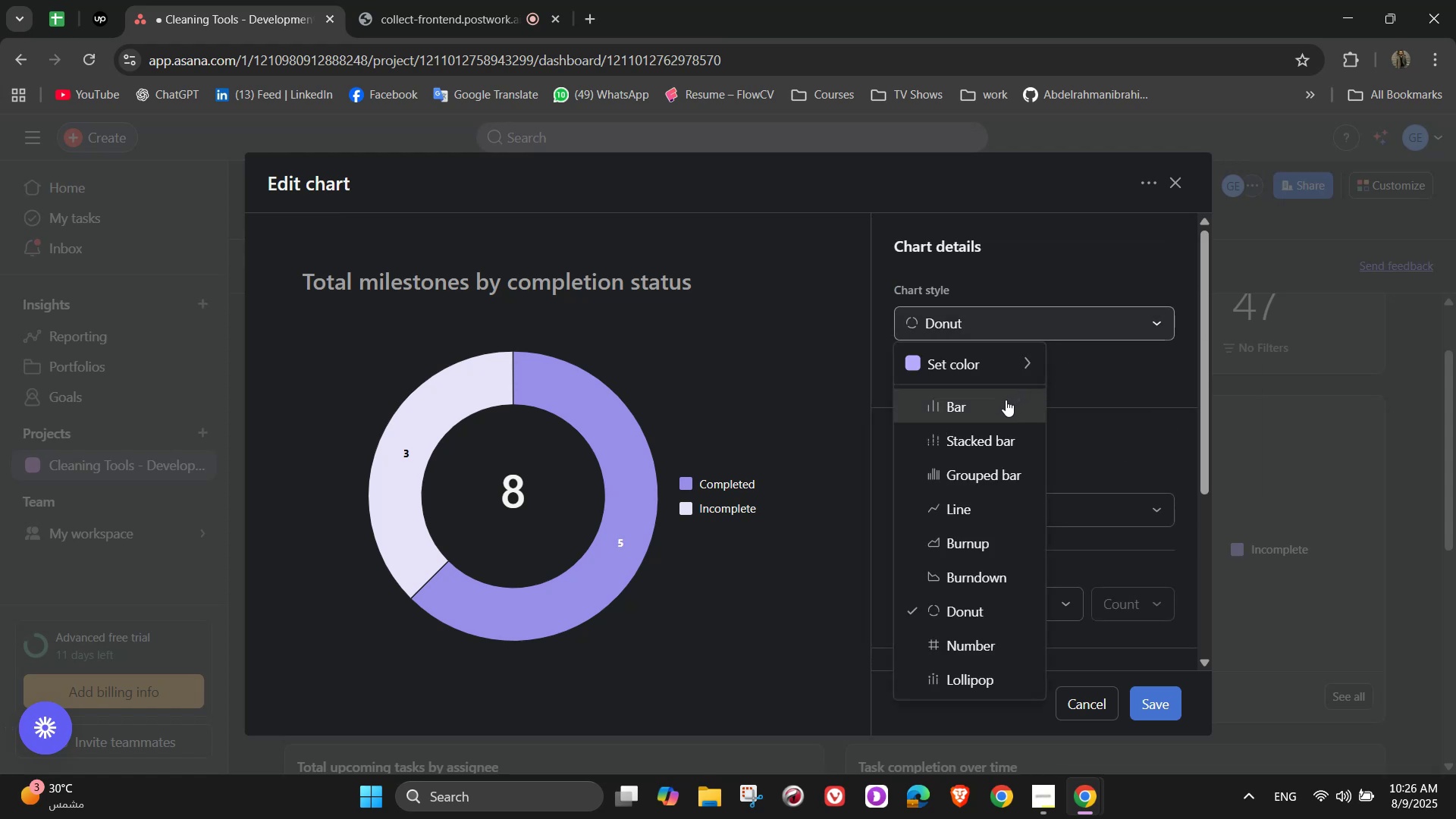 
mouse_move([1034, 375])
 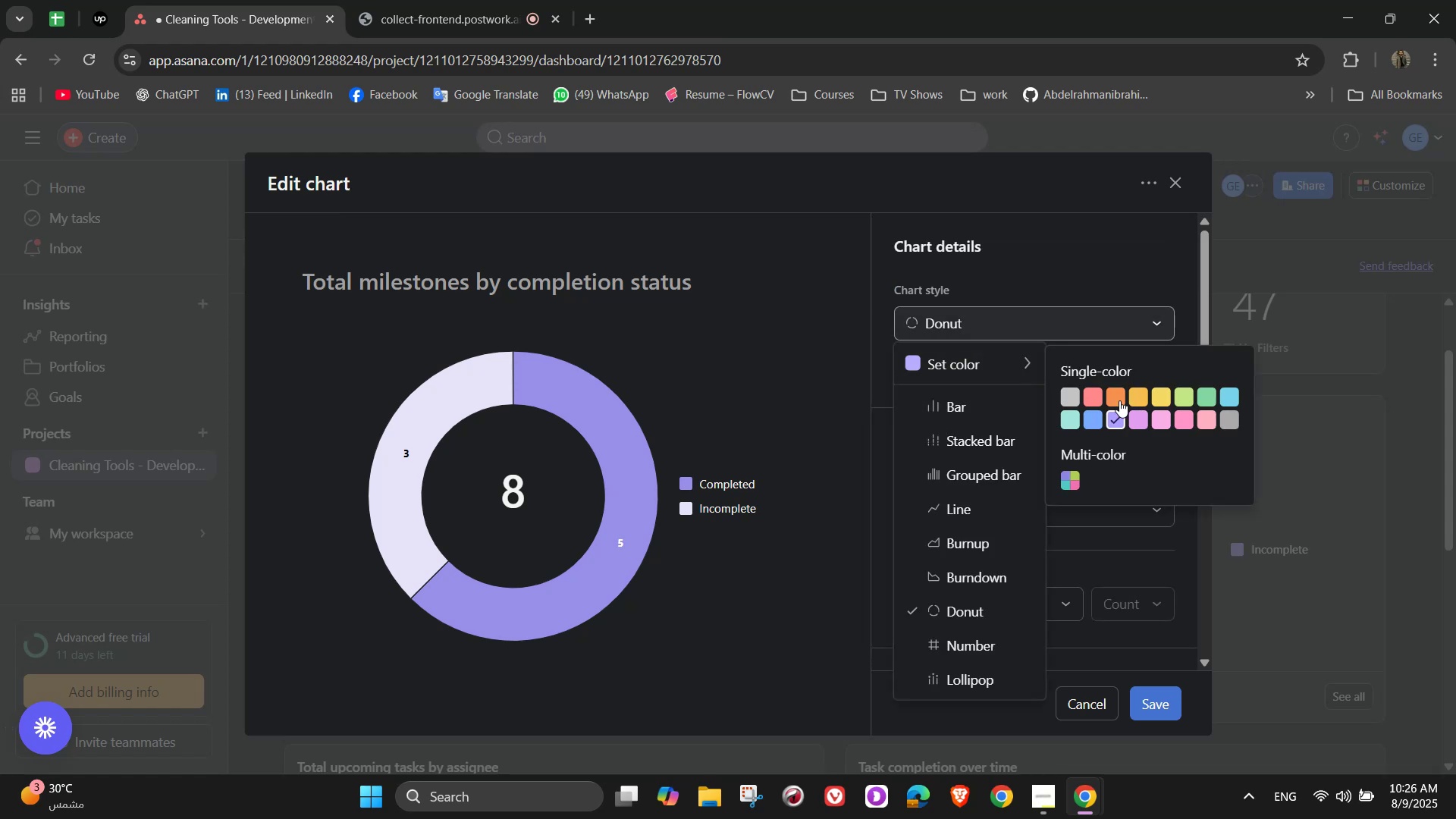 
left_click([1117, 400])
 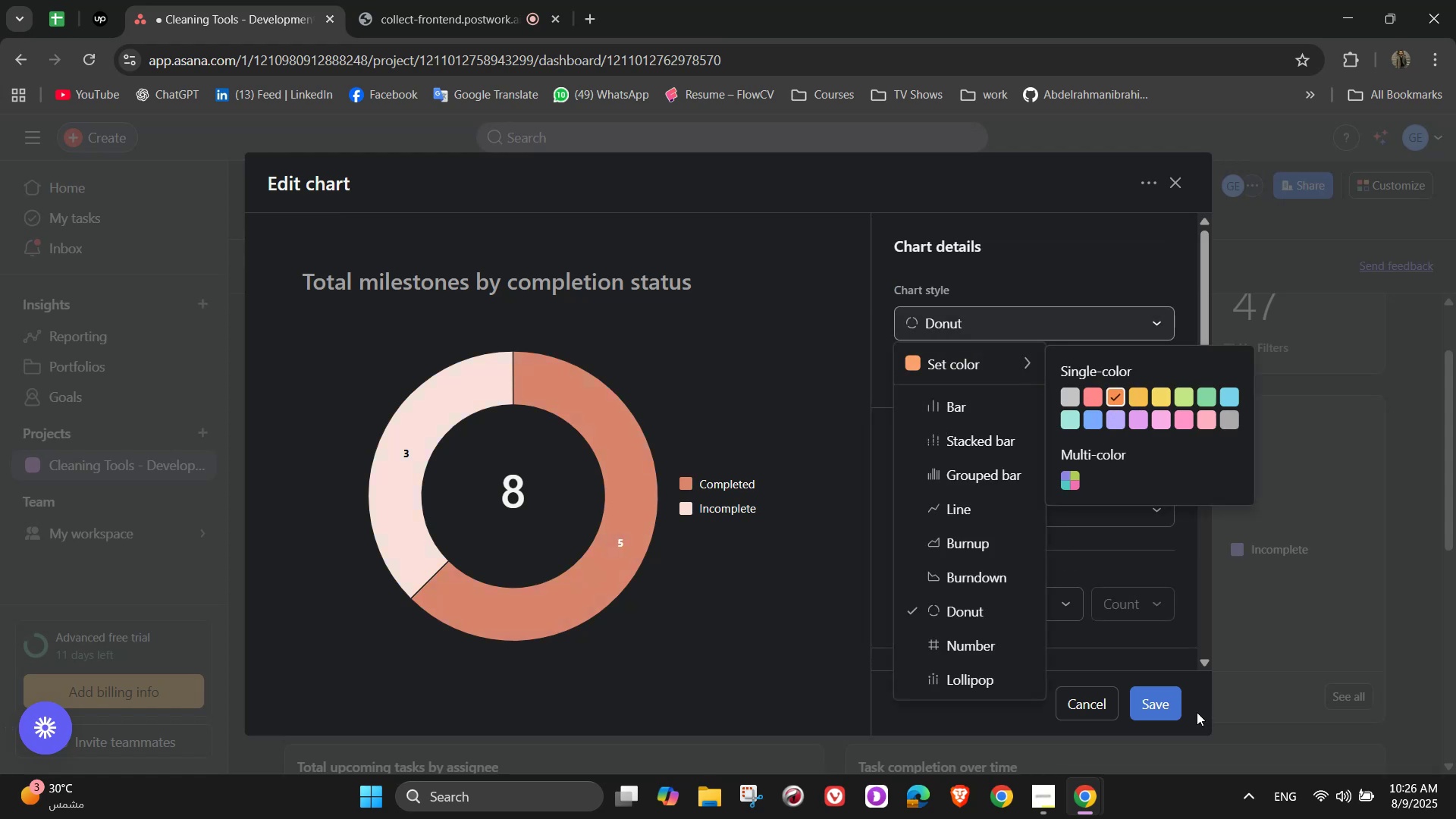 
left_click([1166, 712])
 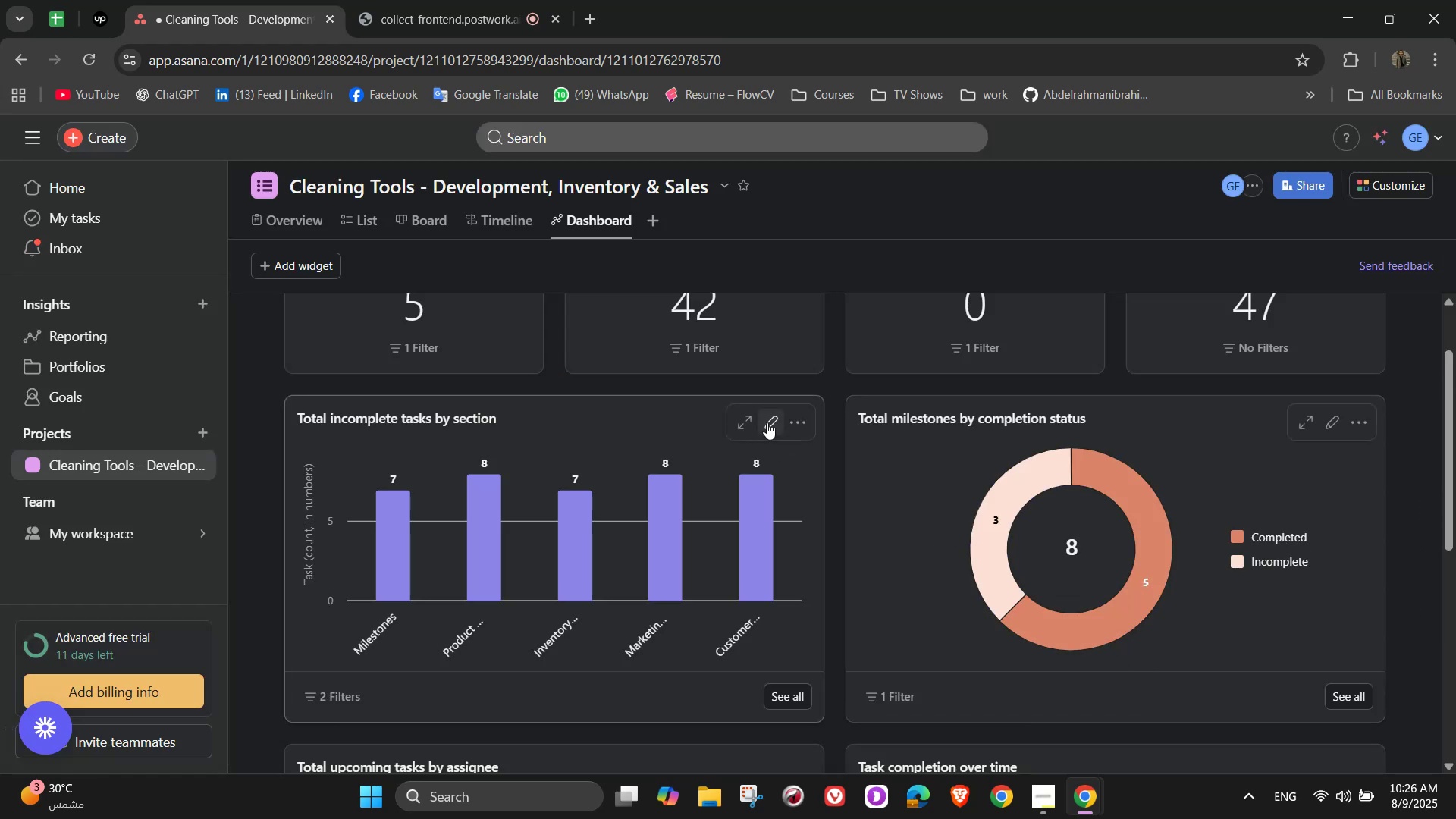 
left_click([770, 421])
 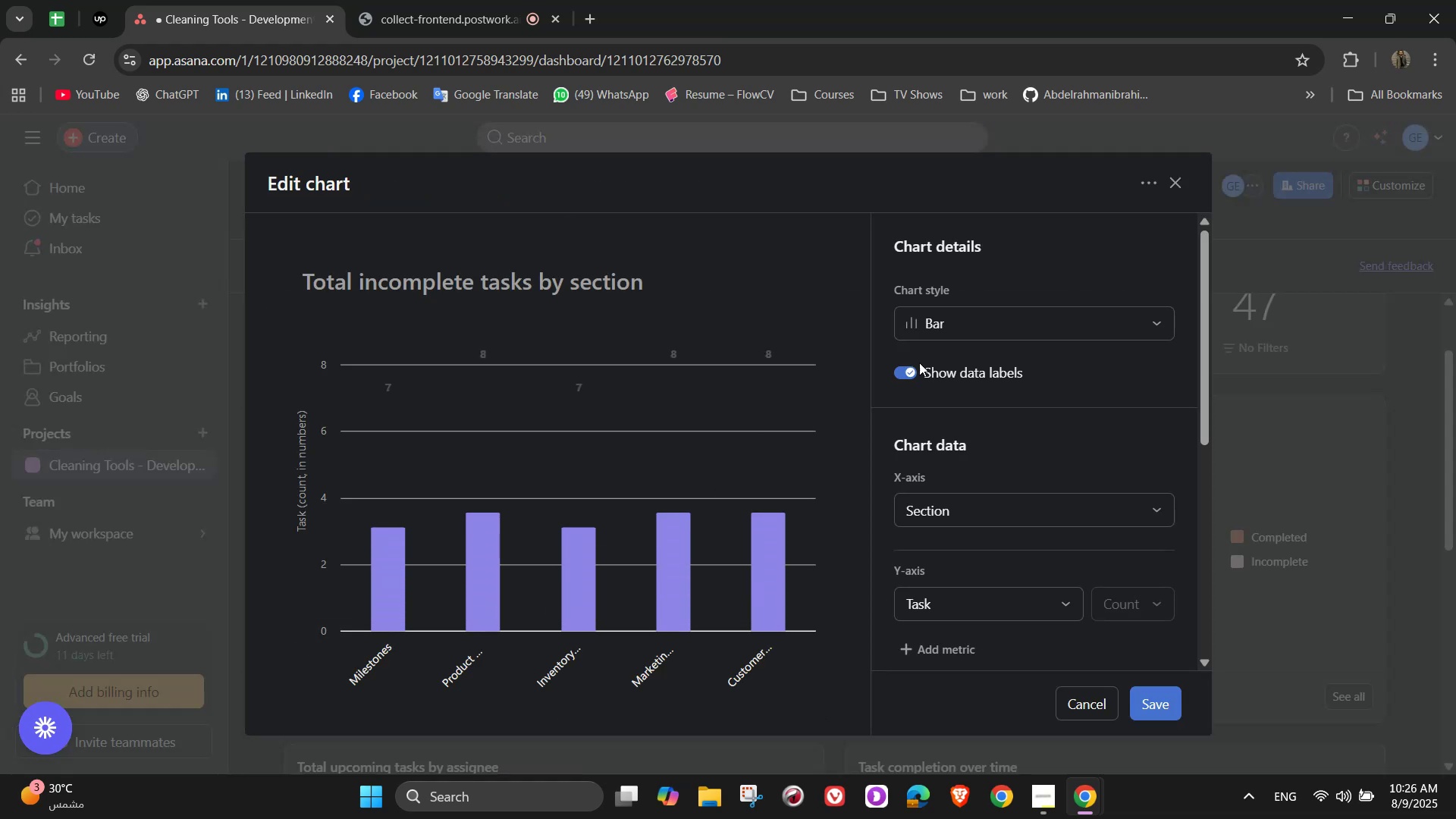 
left_click([968, 331])
 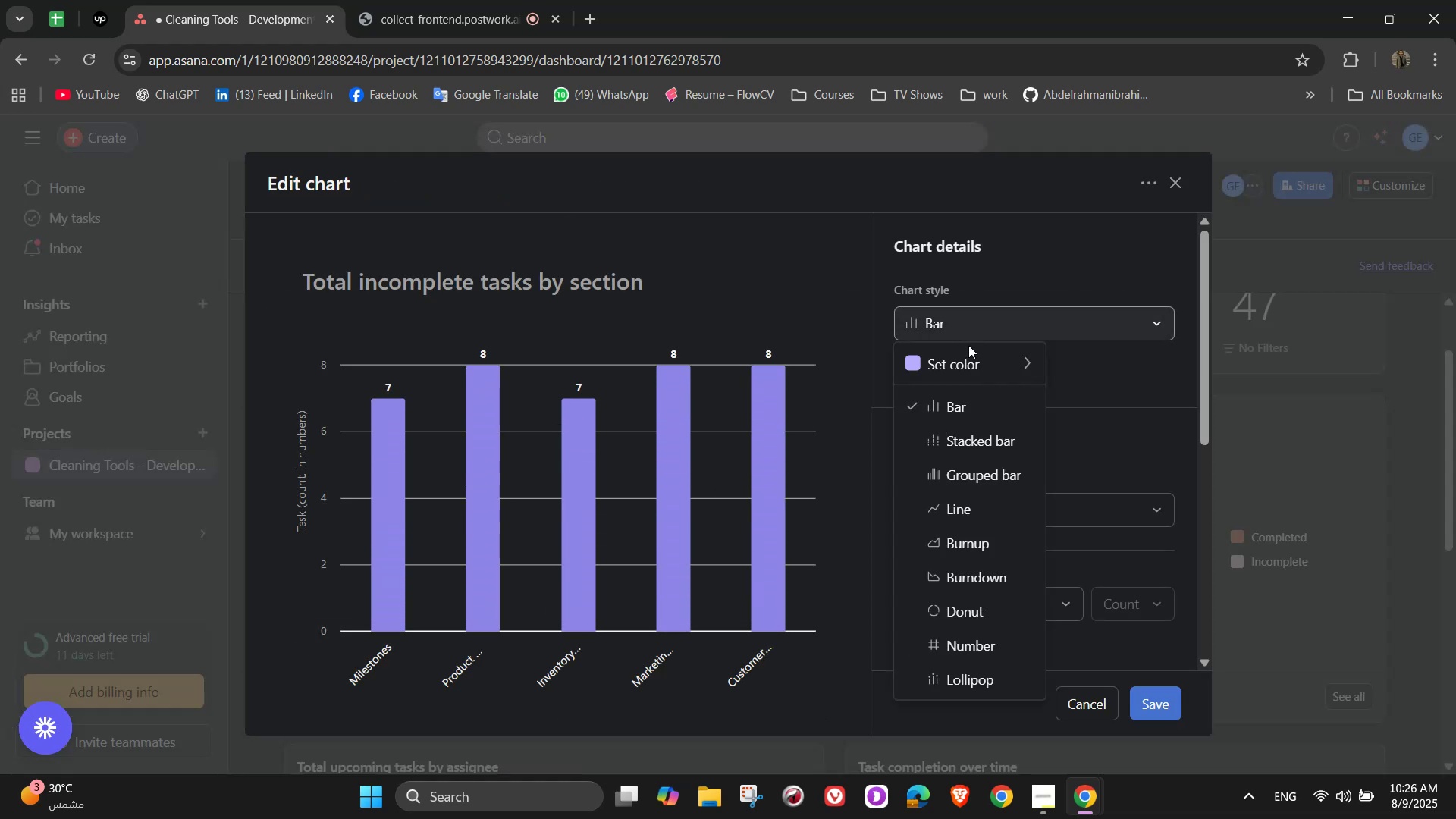 
left_click([971, 358])
 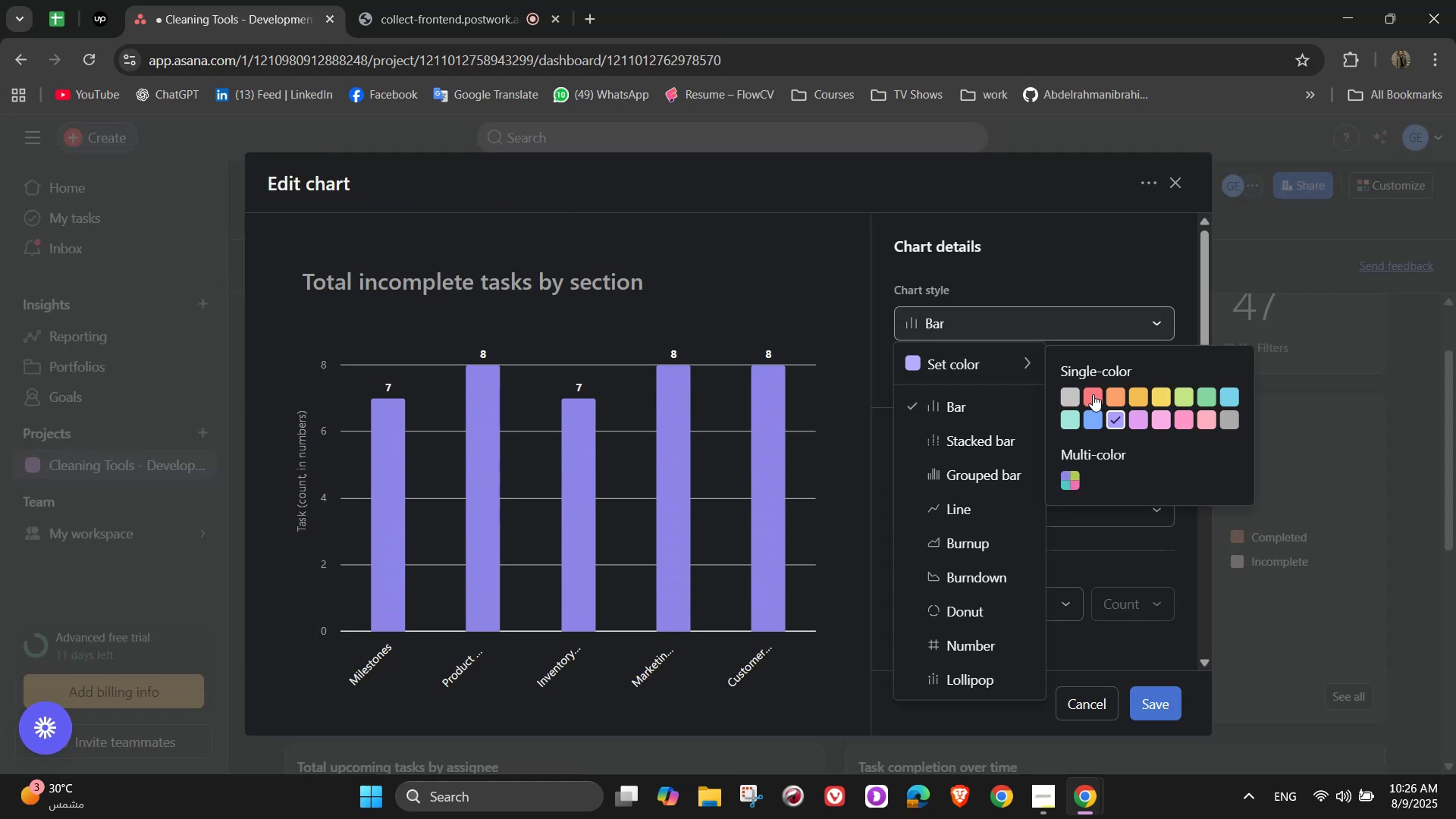 
left_click([1144, 392])
 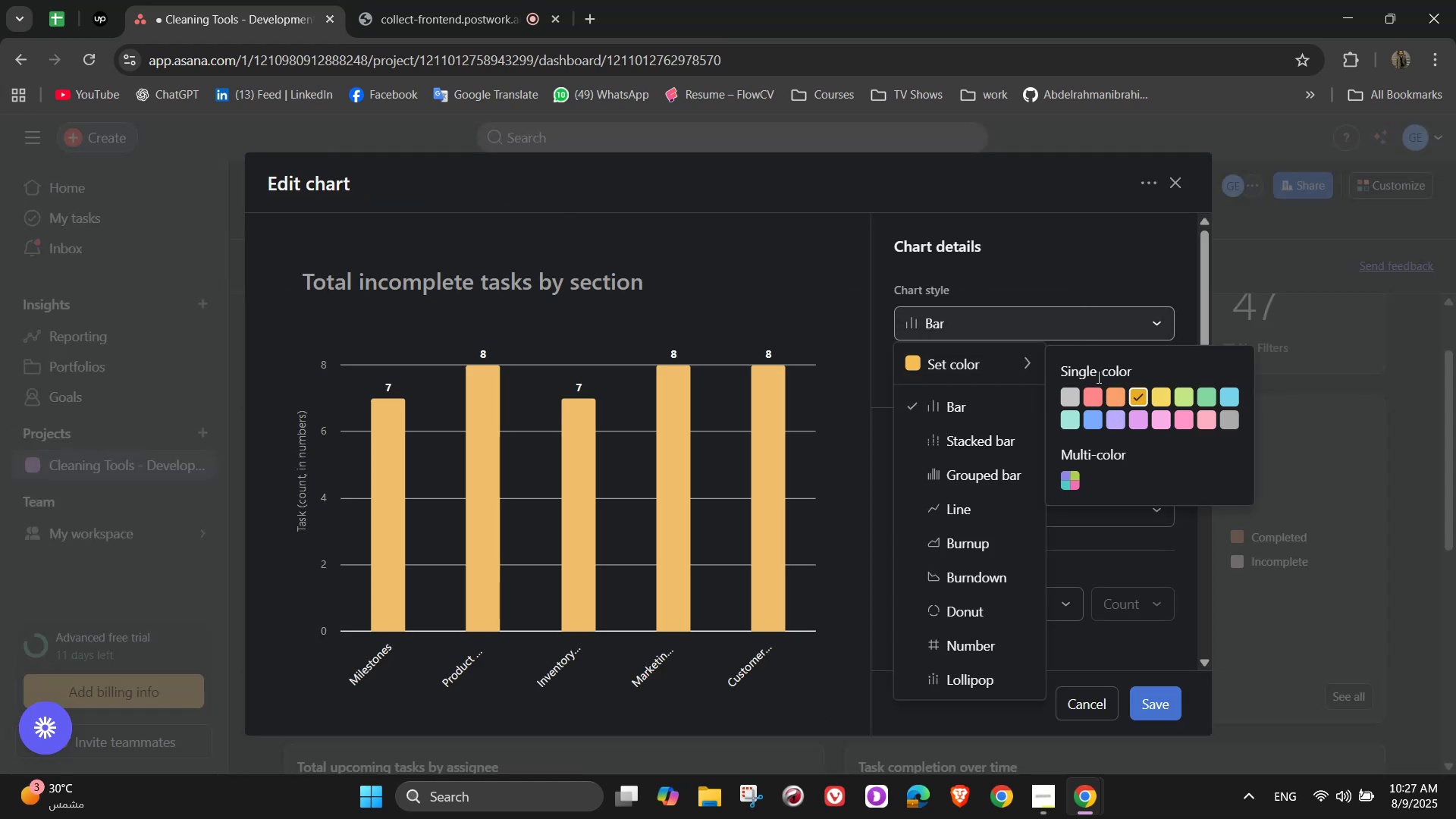 
double_click([1045, 265])
 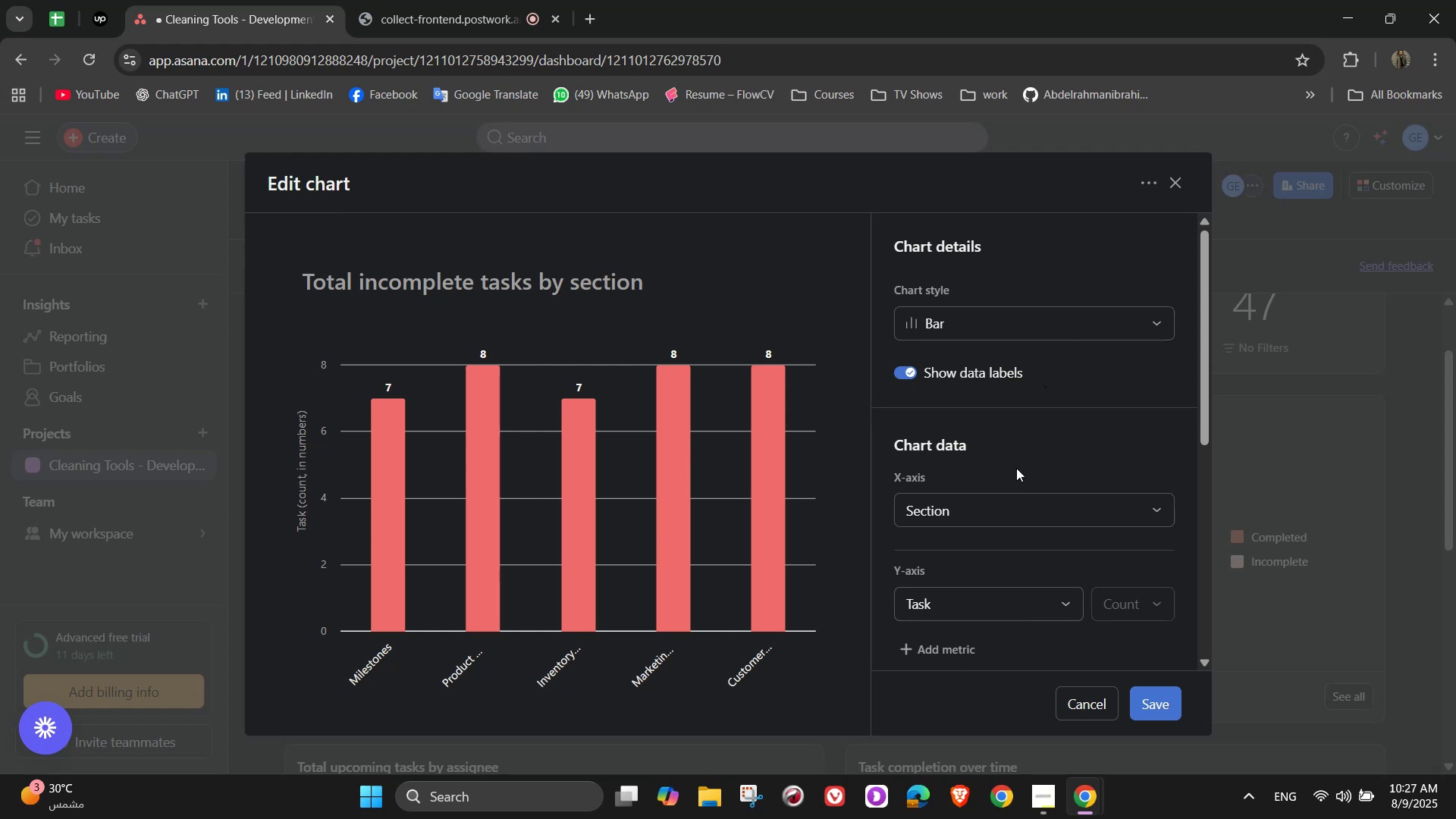 
left_click([1028, 323])
 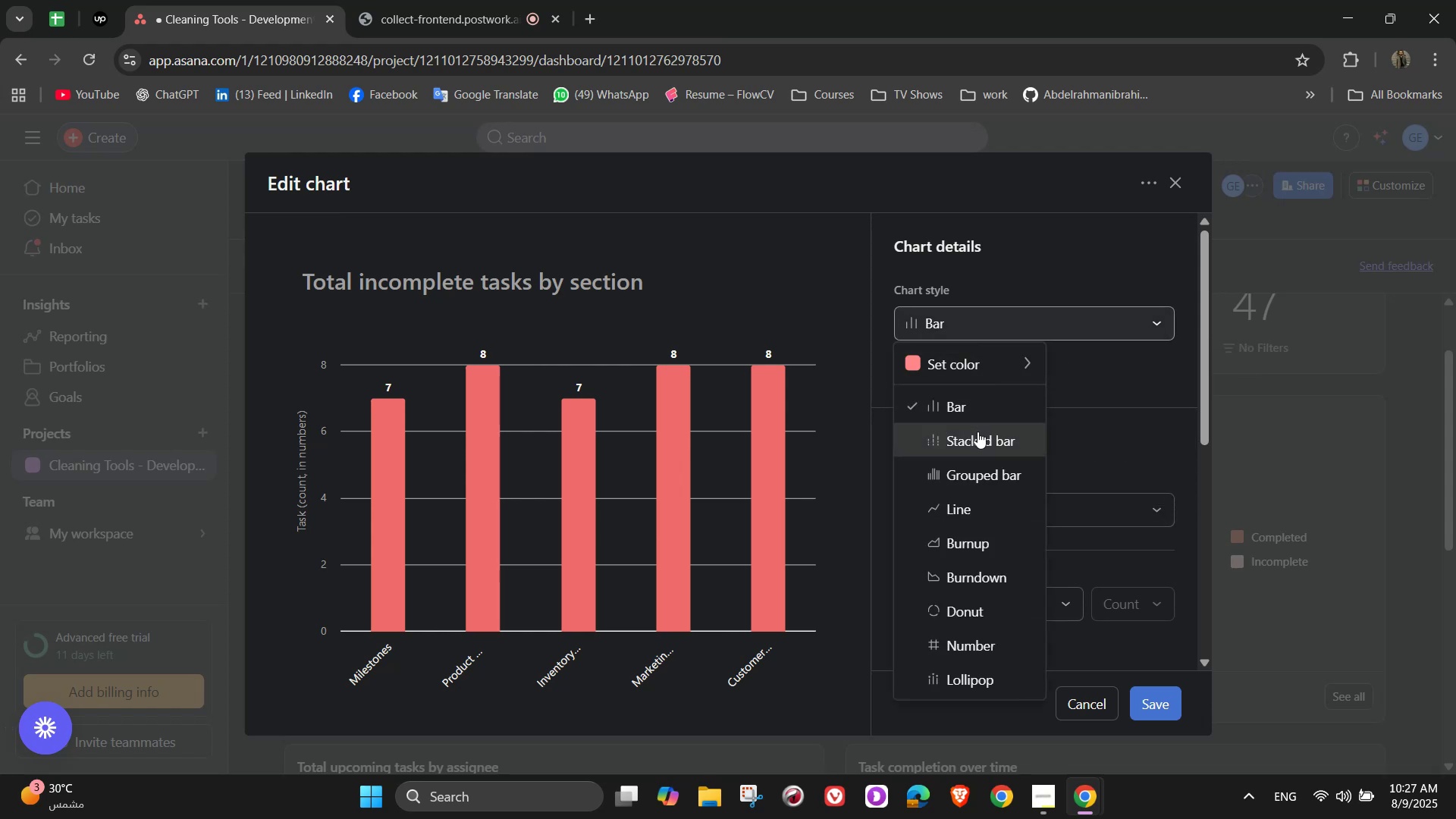 
left_click([980, 435])
 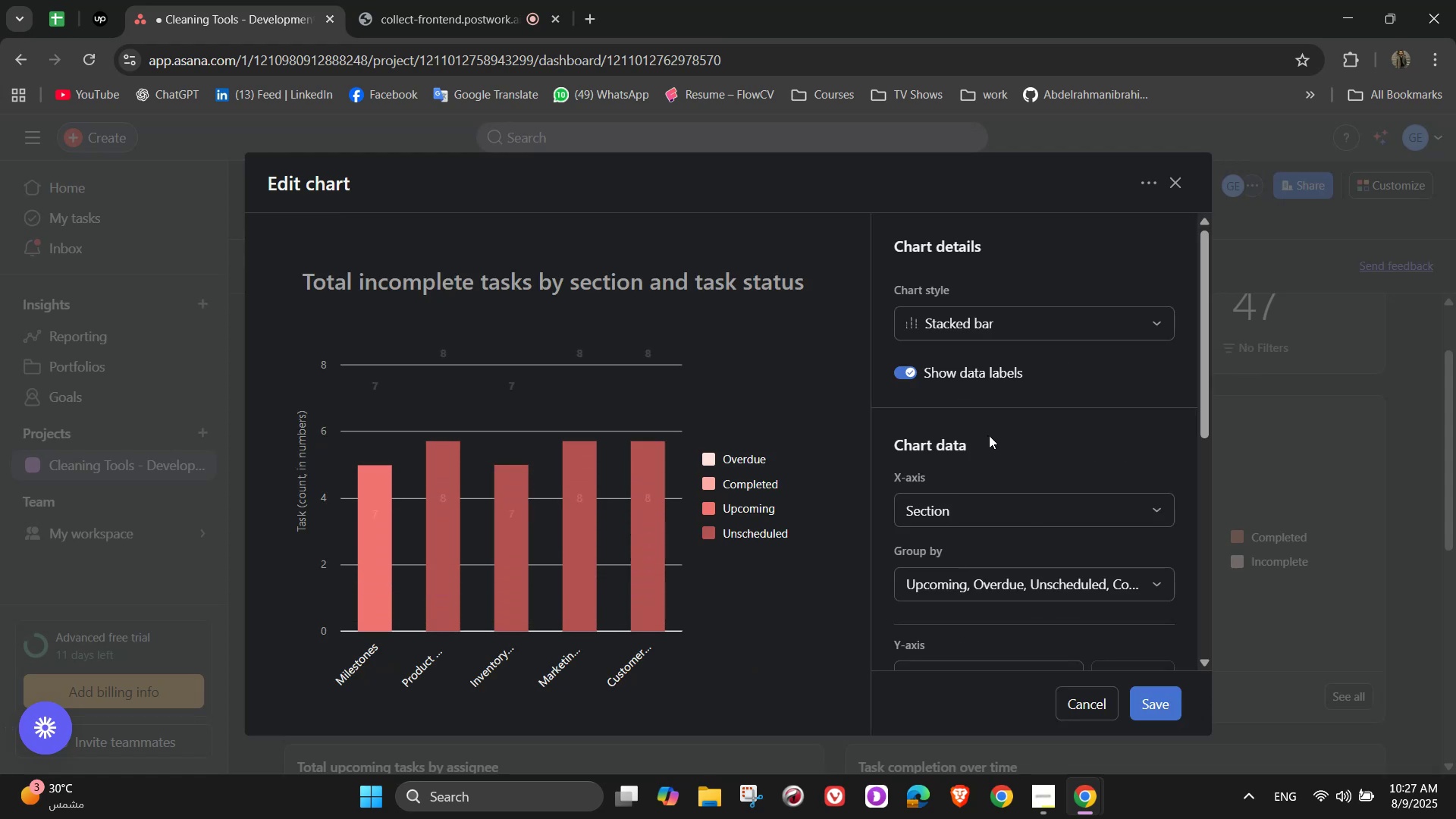 
scroll: coordinate [976, 535], scroll_direction: down, amount: 4.0
 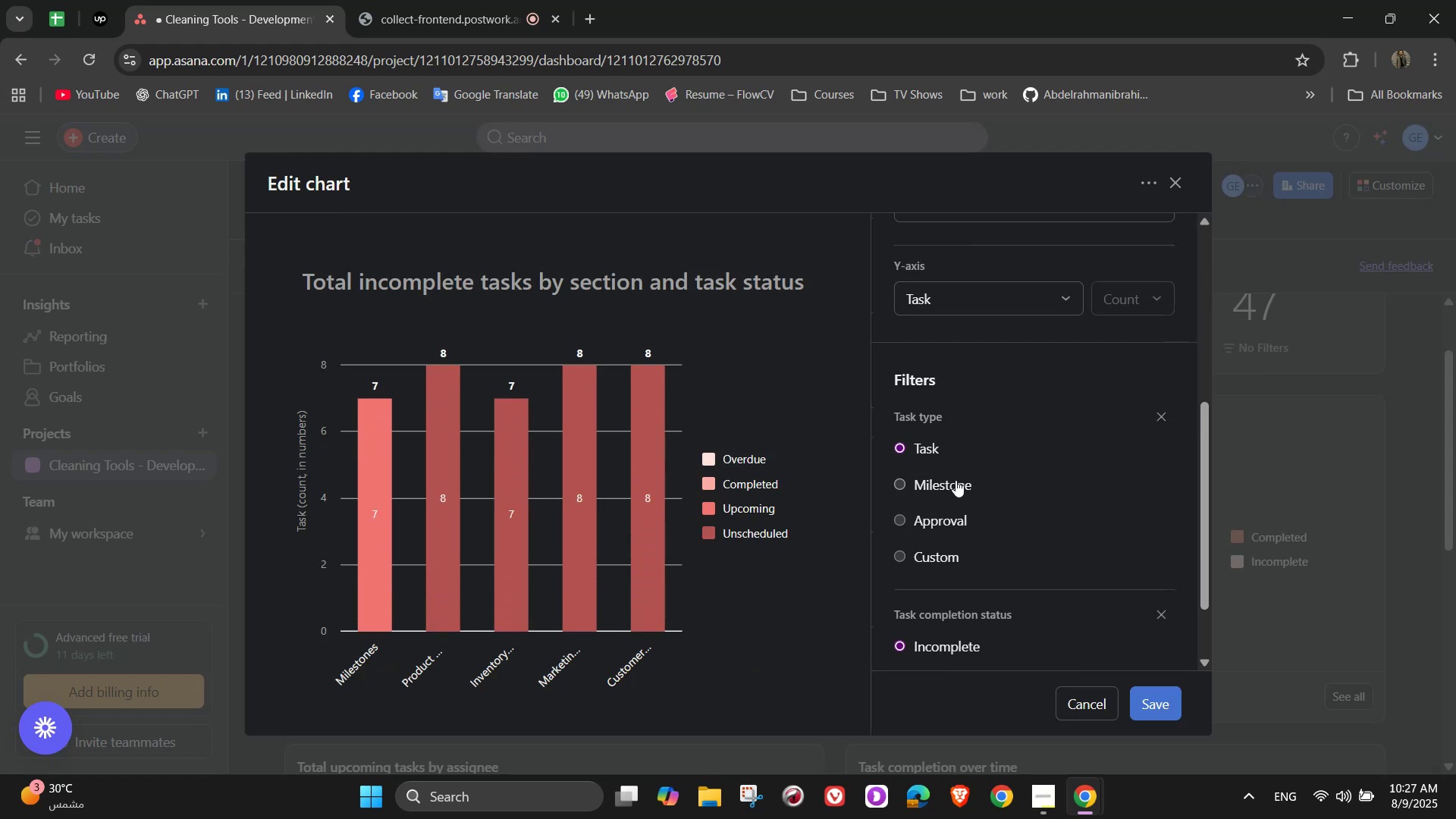 
left_click([956, 480])
 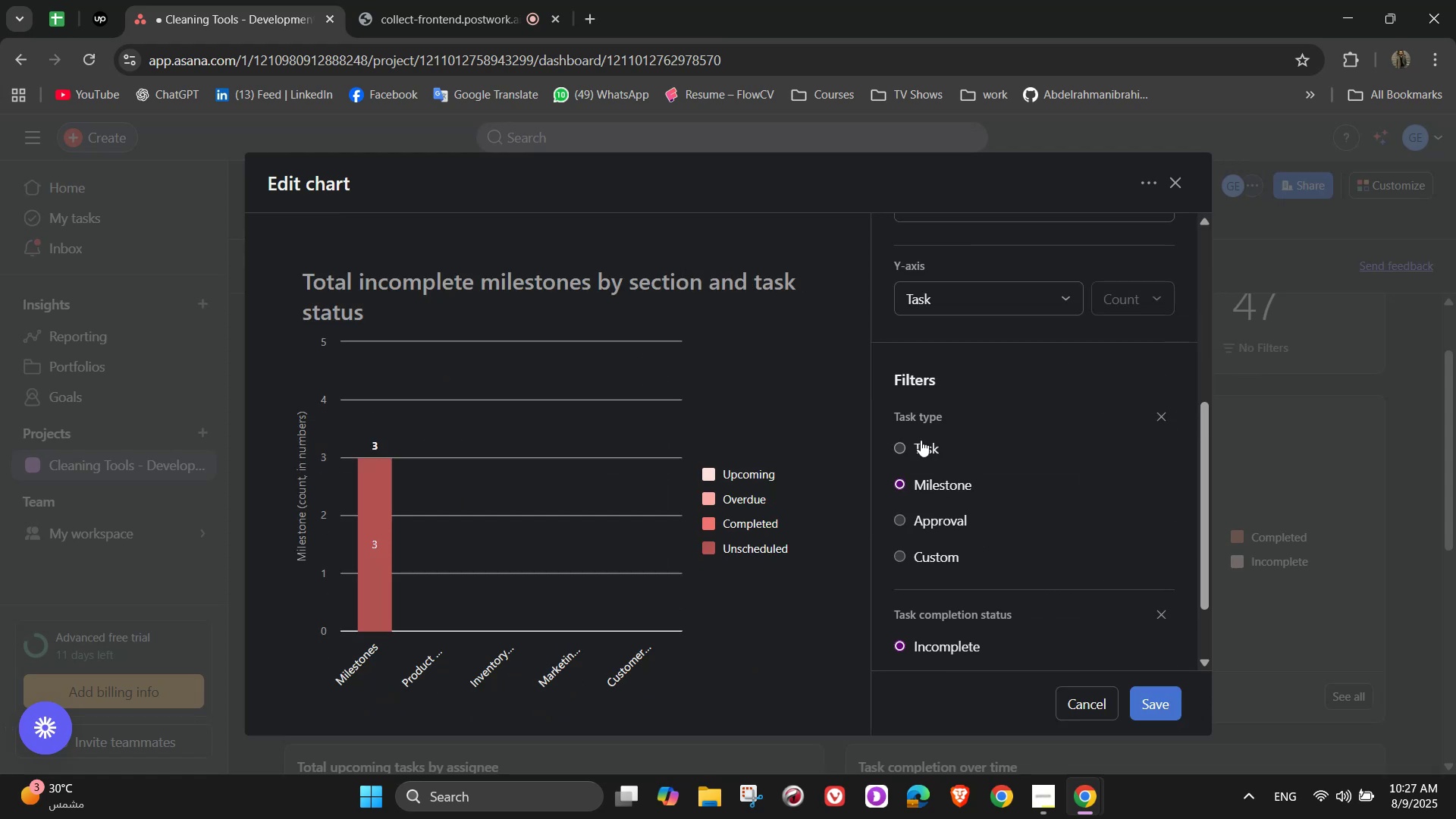 
left_click([920, 441])
 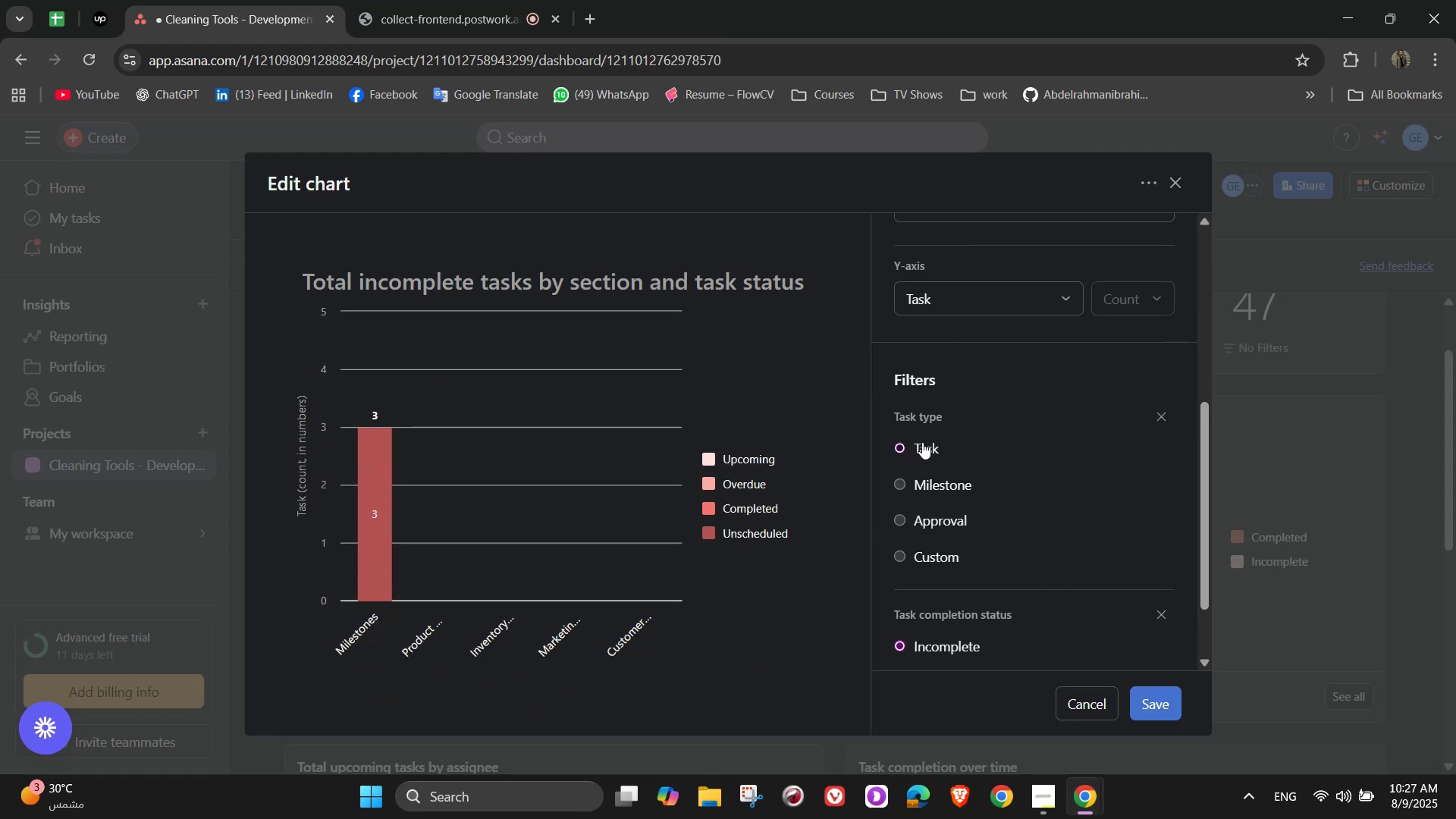 
scroll: coordinate [945, 444], scroll_direction: up, amount: 2.0
 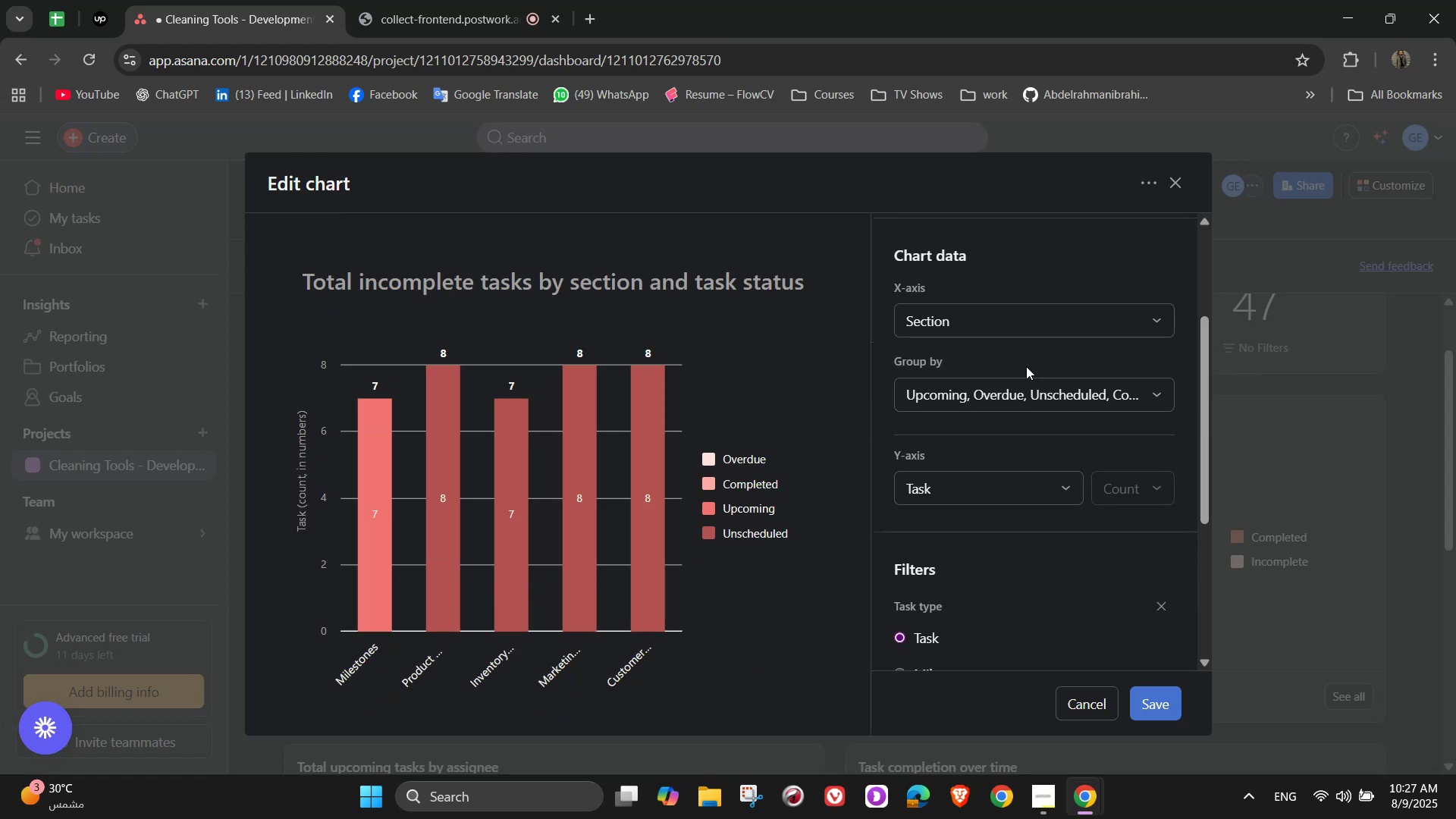 
left_click([990, 325])
 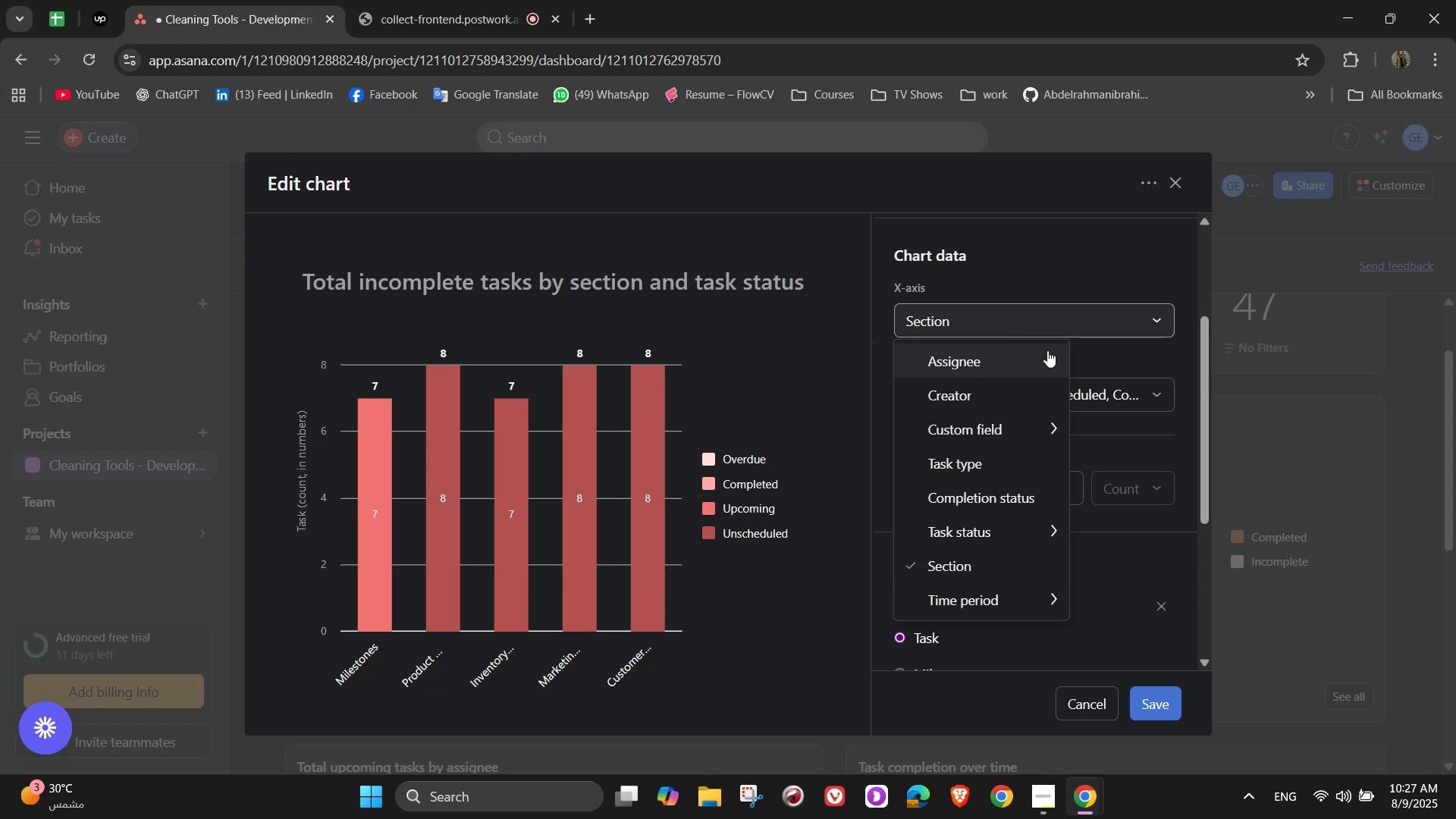 
left_click([1137, 393])
 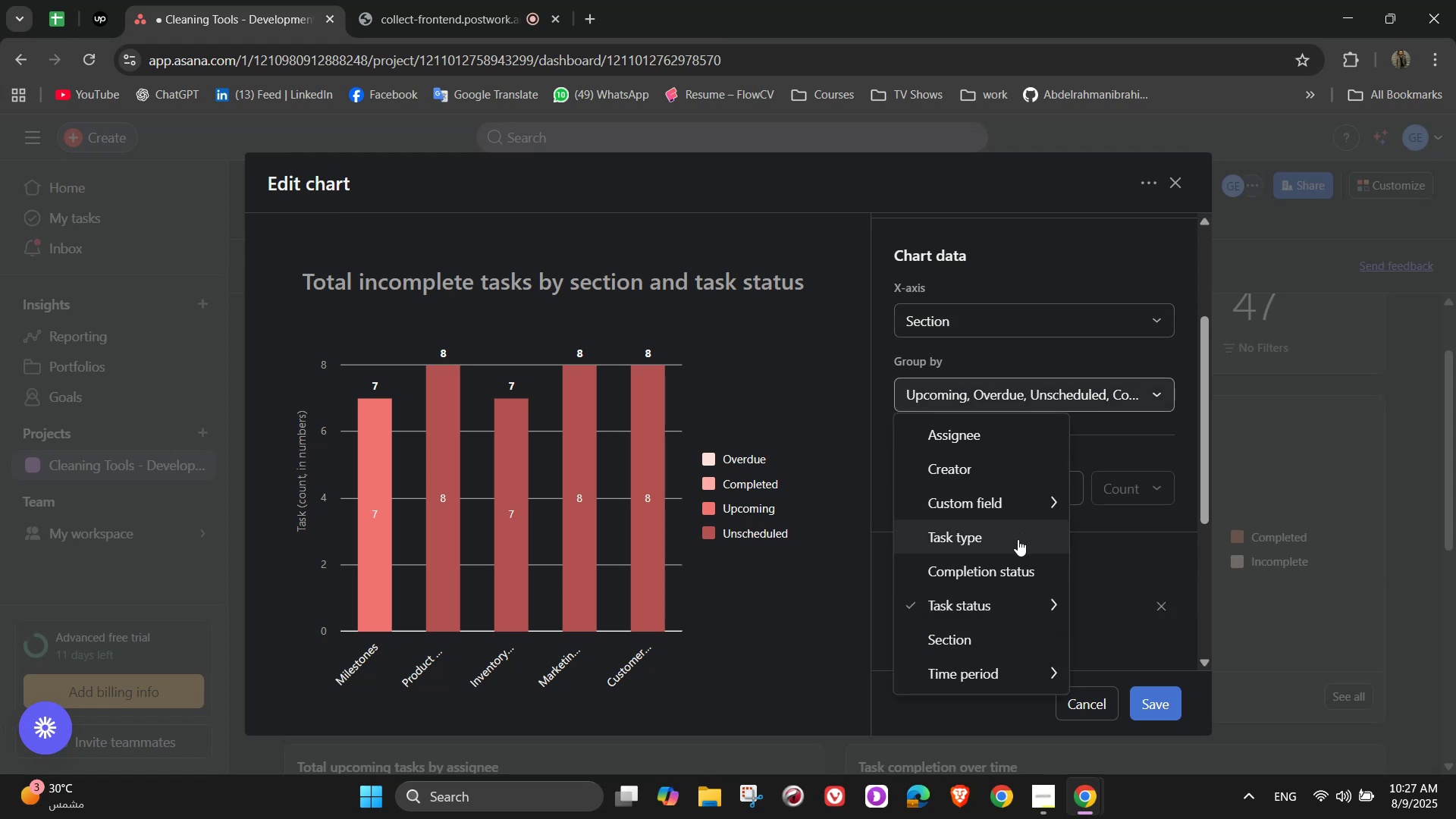 
left_click([1018, 539])
 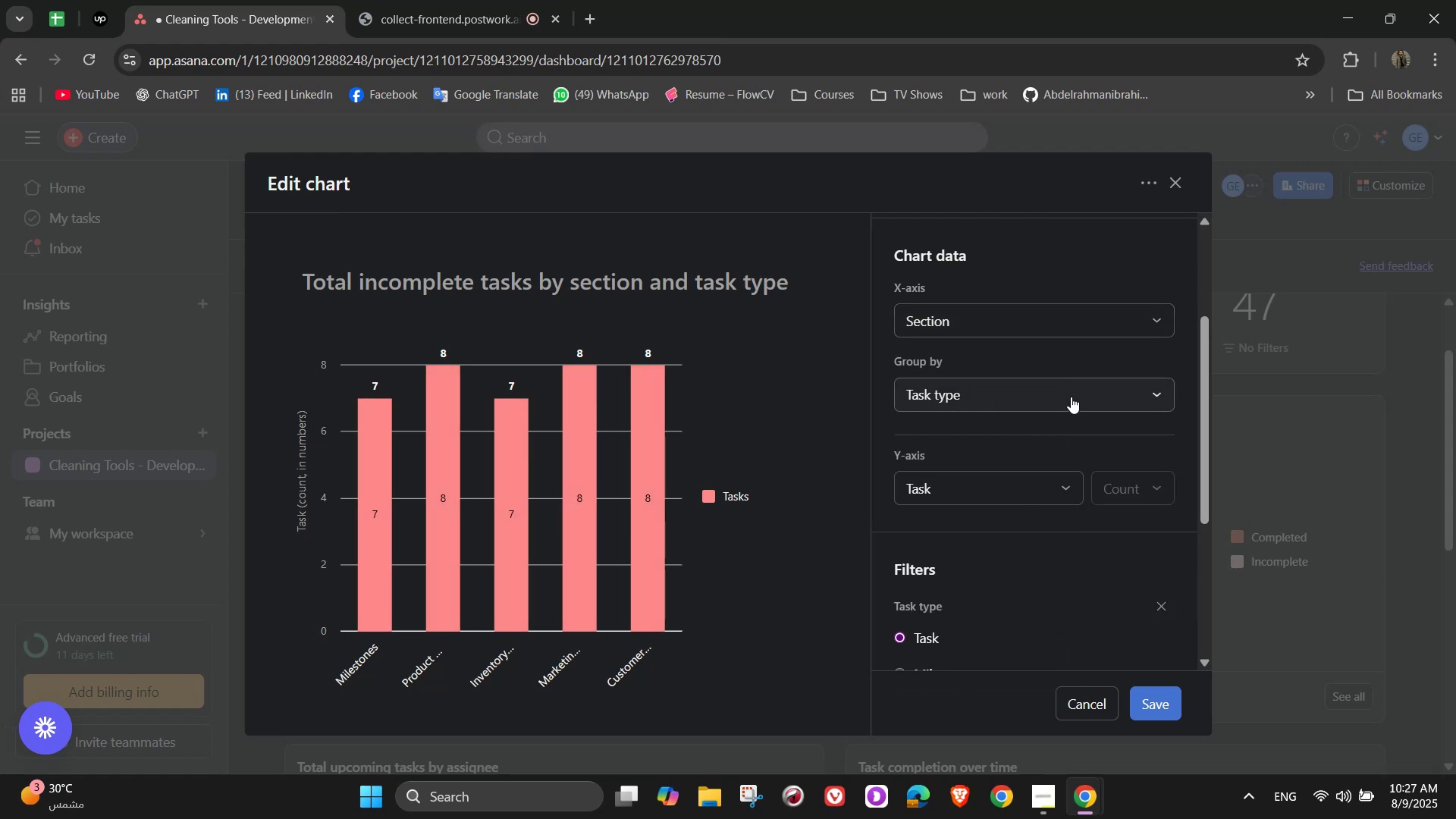 
left_click([1072, 402])
 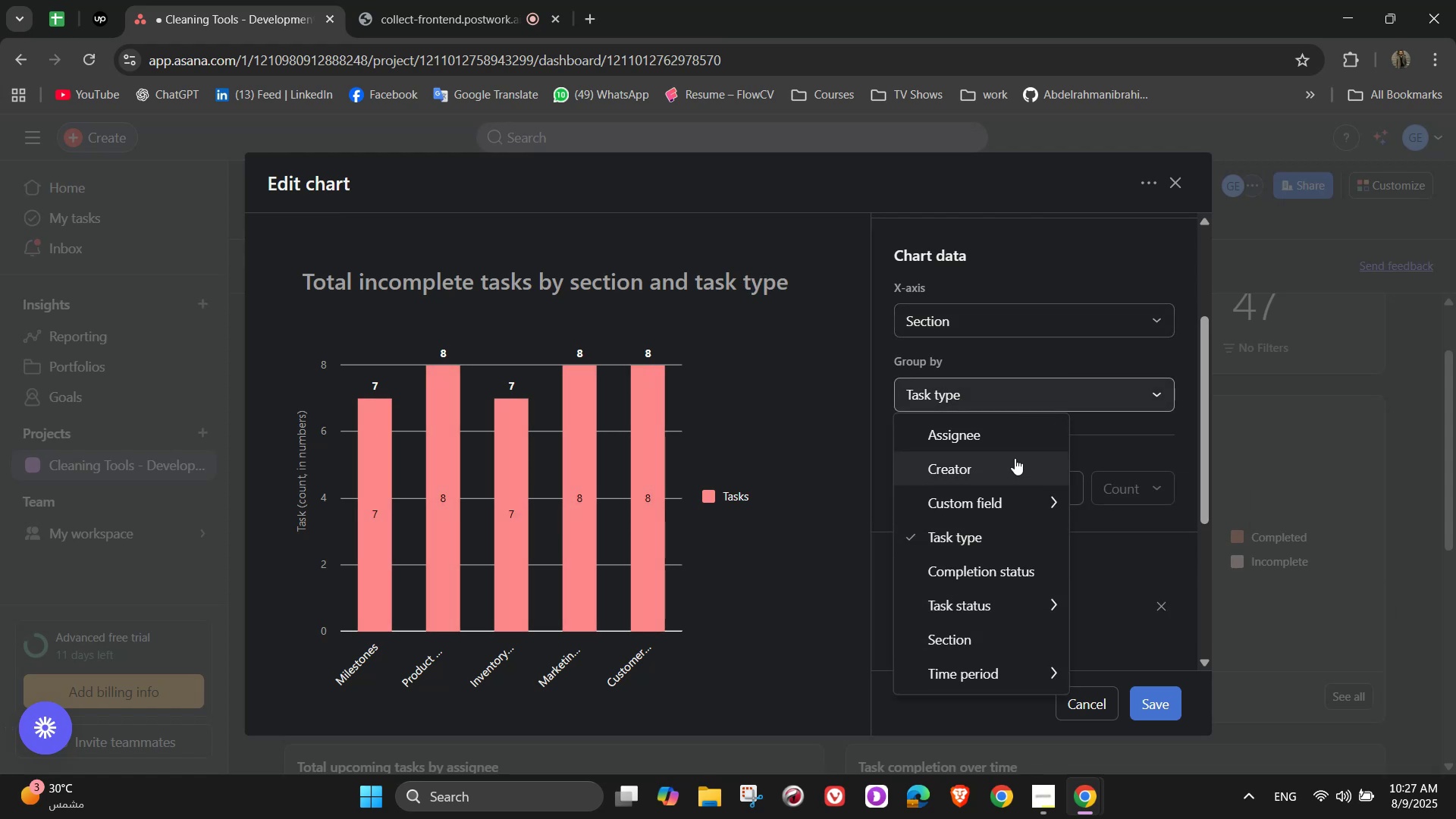 
scroll: coordinate [1006, 513], scroll_direction: down, amount: 1.0
 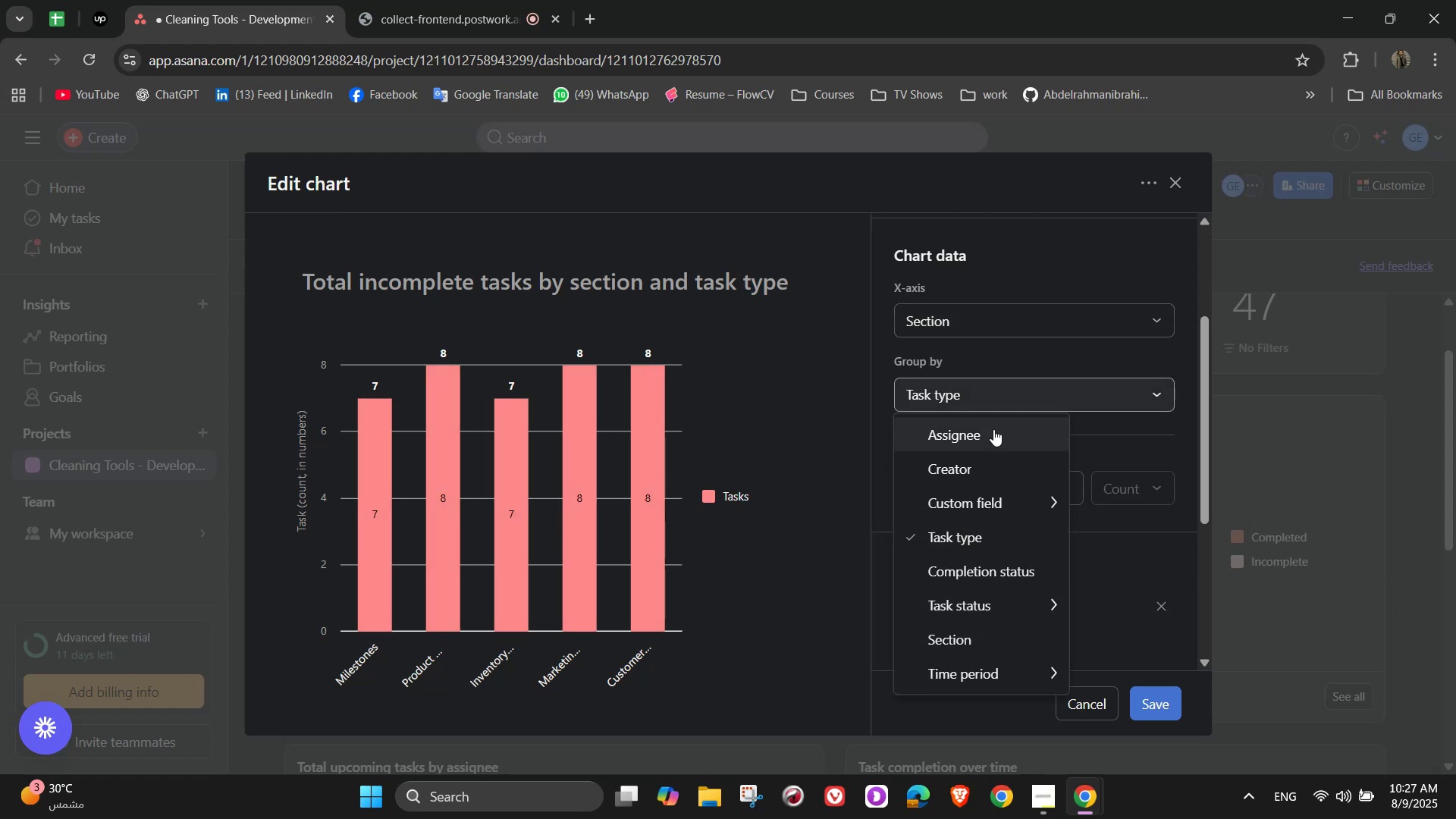 
left_click([993, 429])
 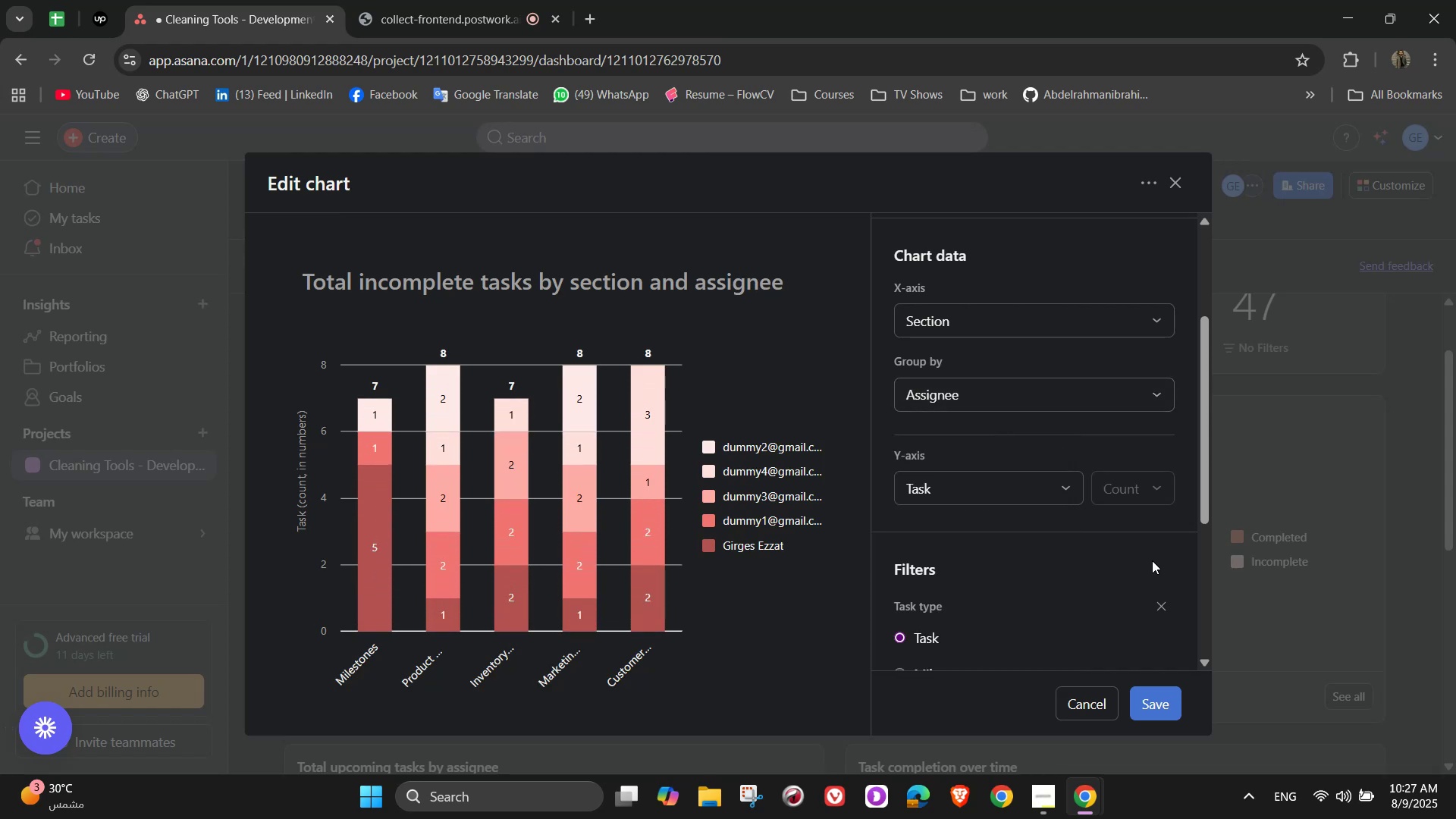 
scroll: coordinate [1120, 632], scroll_direction: down, amount: 5.0
 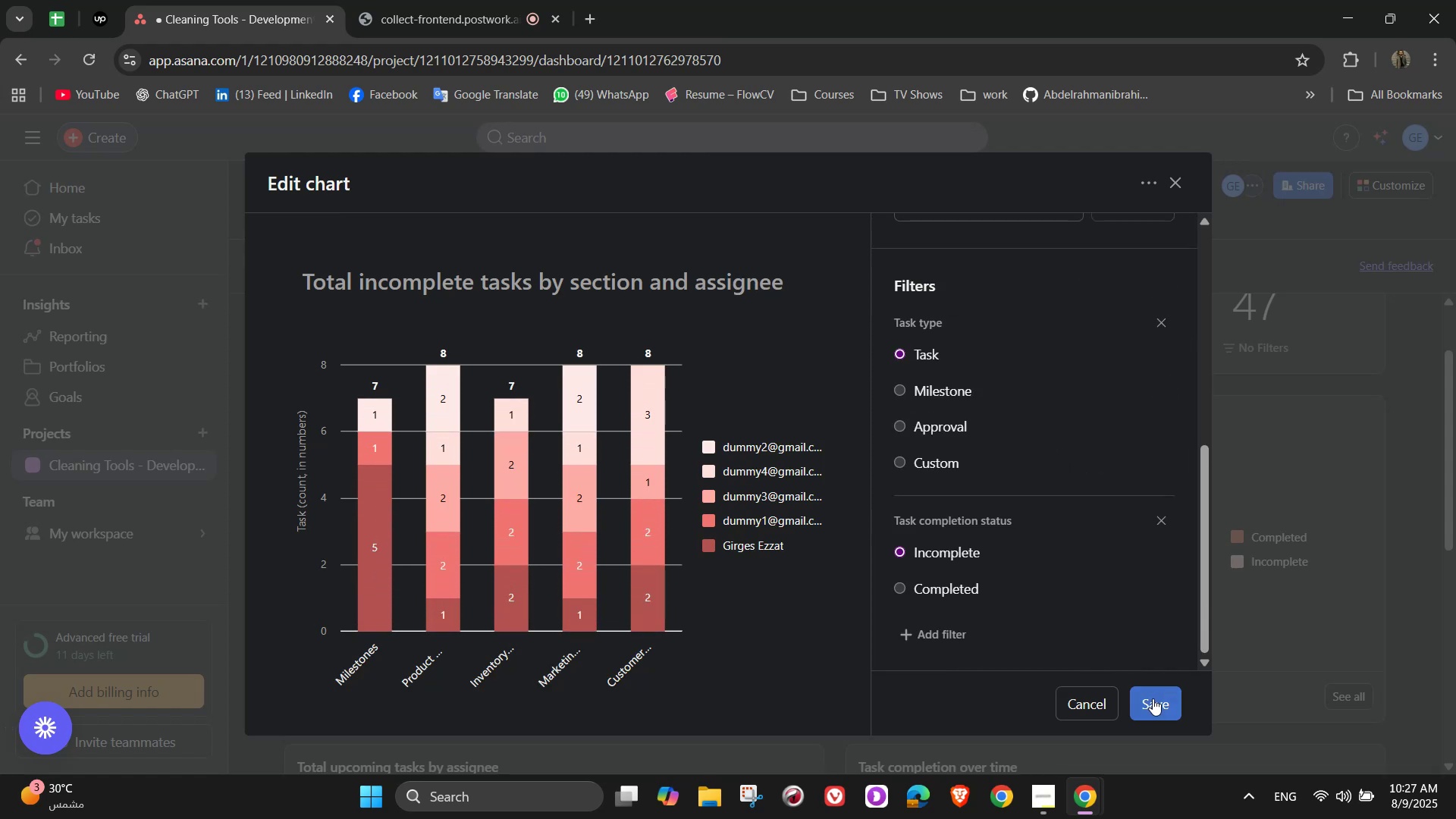 
left_click([1153, 698])
 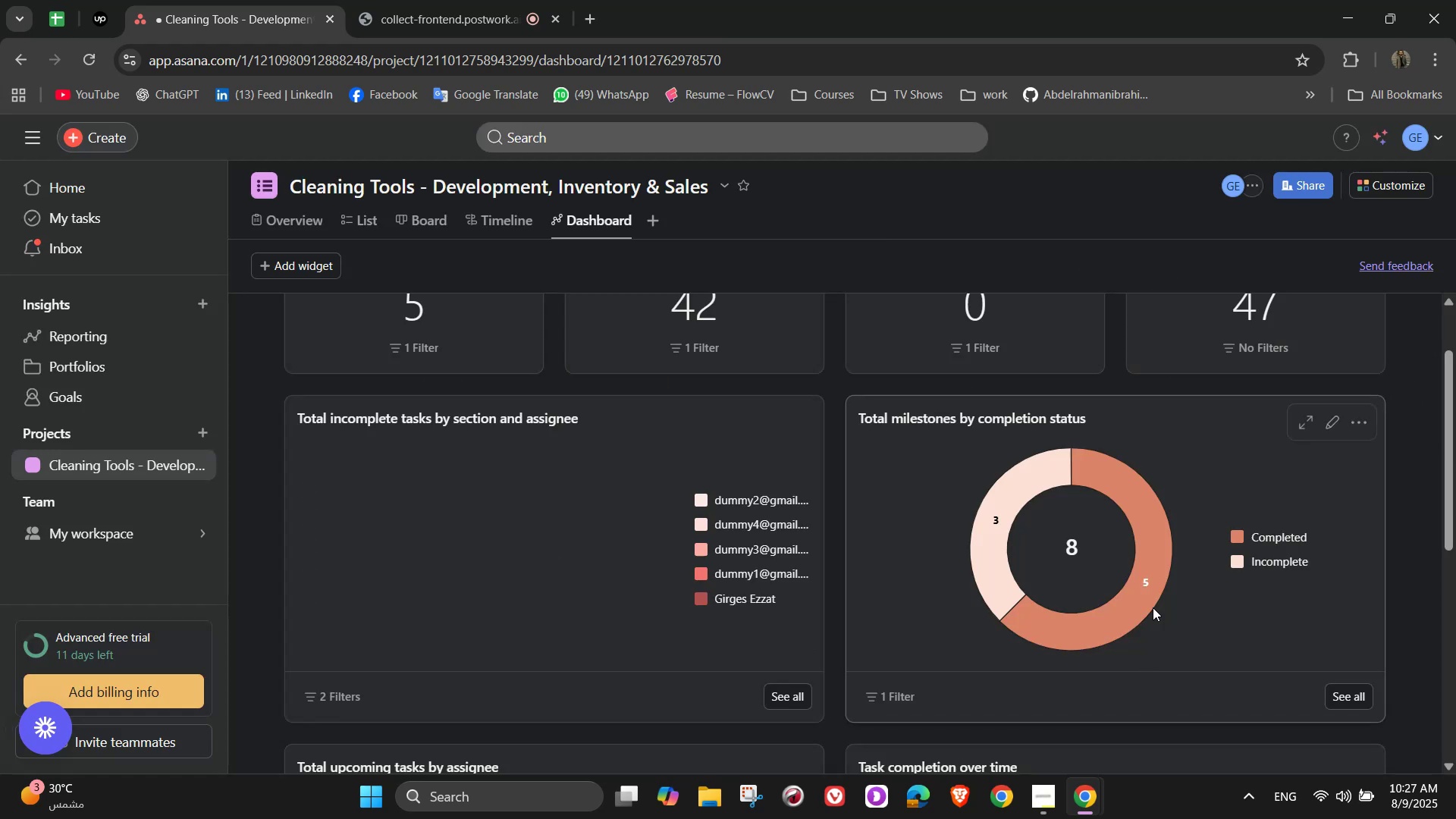 
mouse_move([974, 561])
 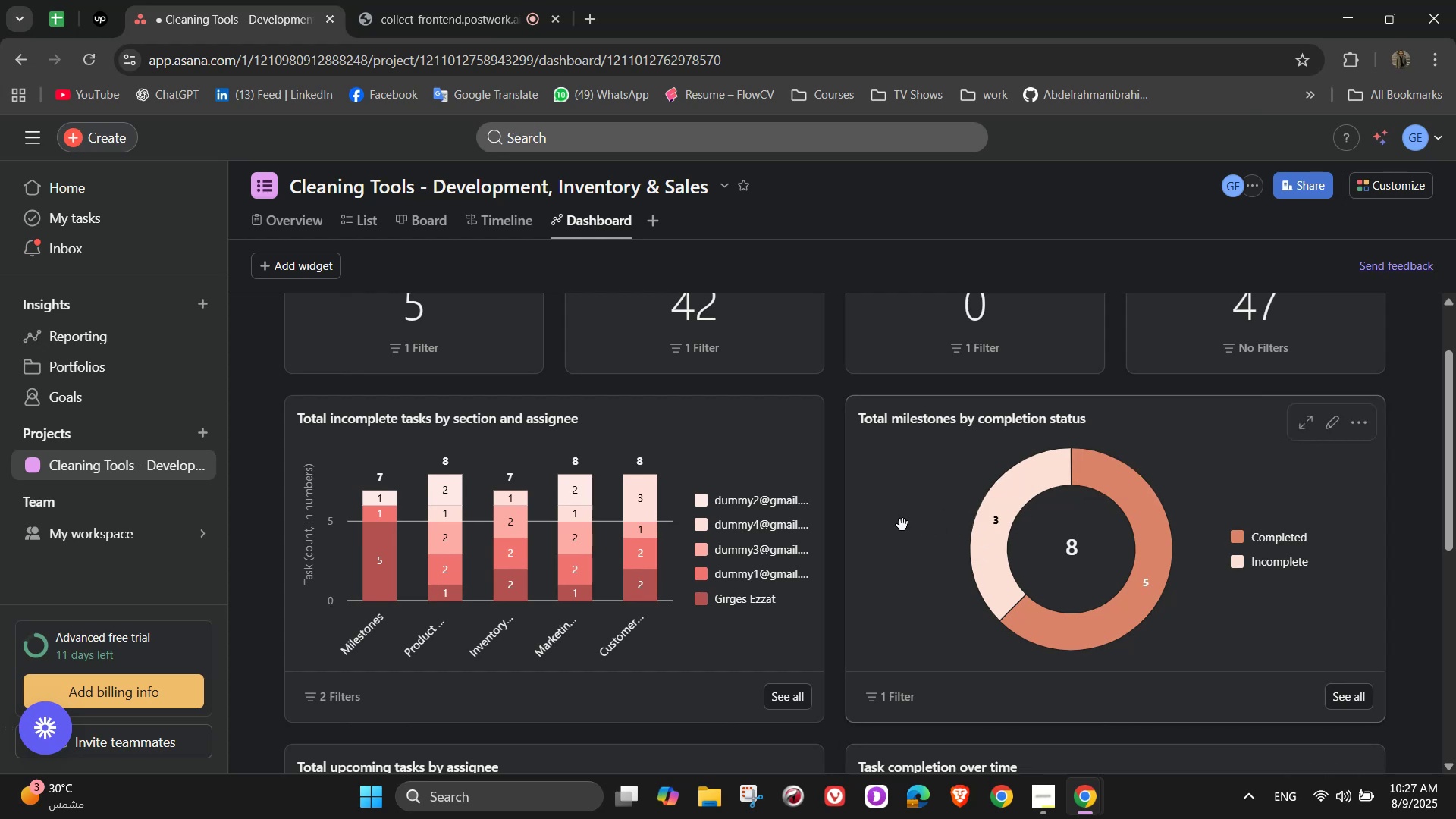 
wait(6.77)
 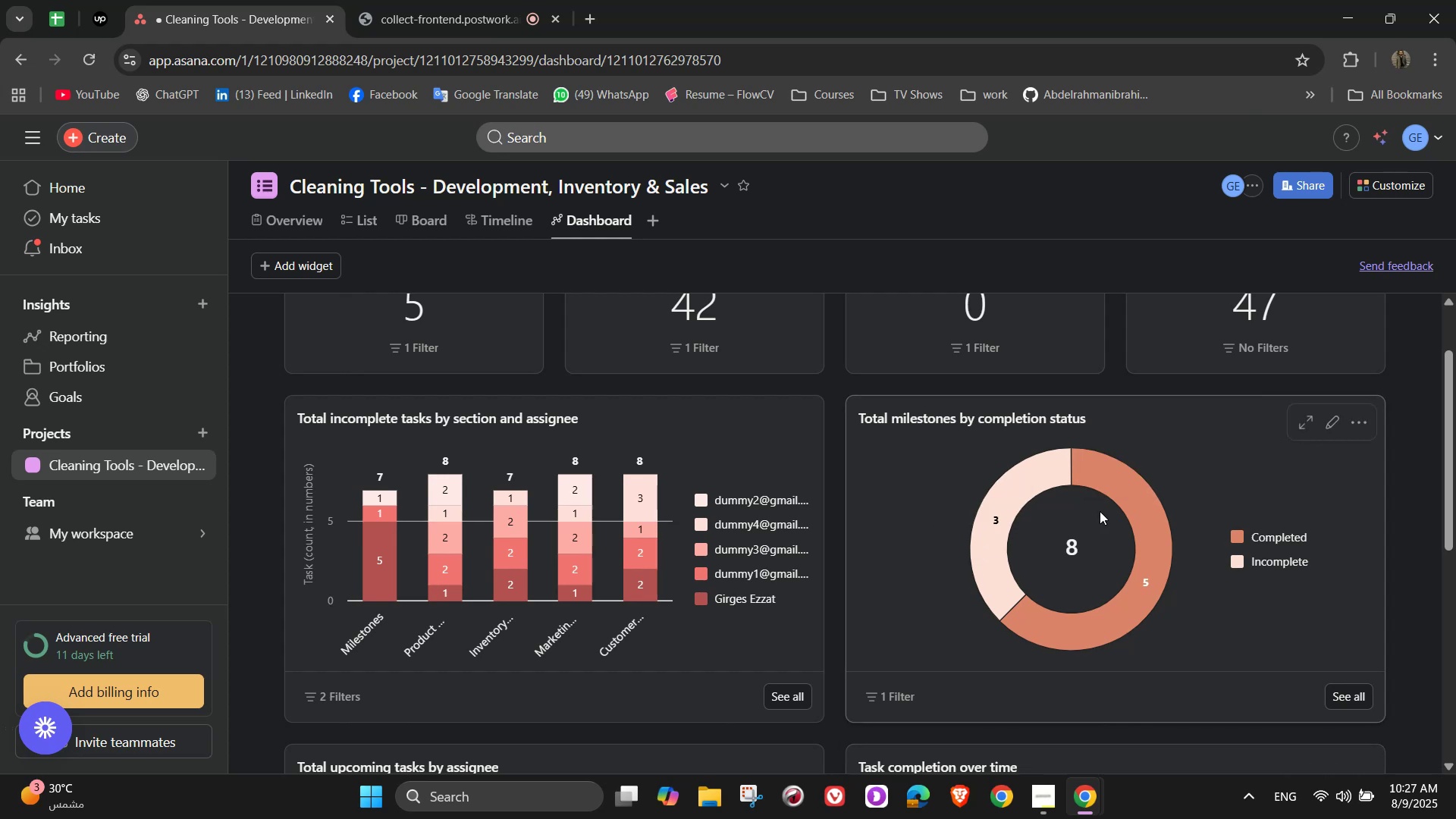 
scroll: coordinate [902, 525], scroll_direction: down, amount: 3.0
 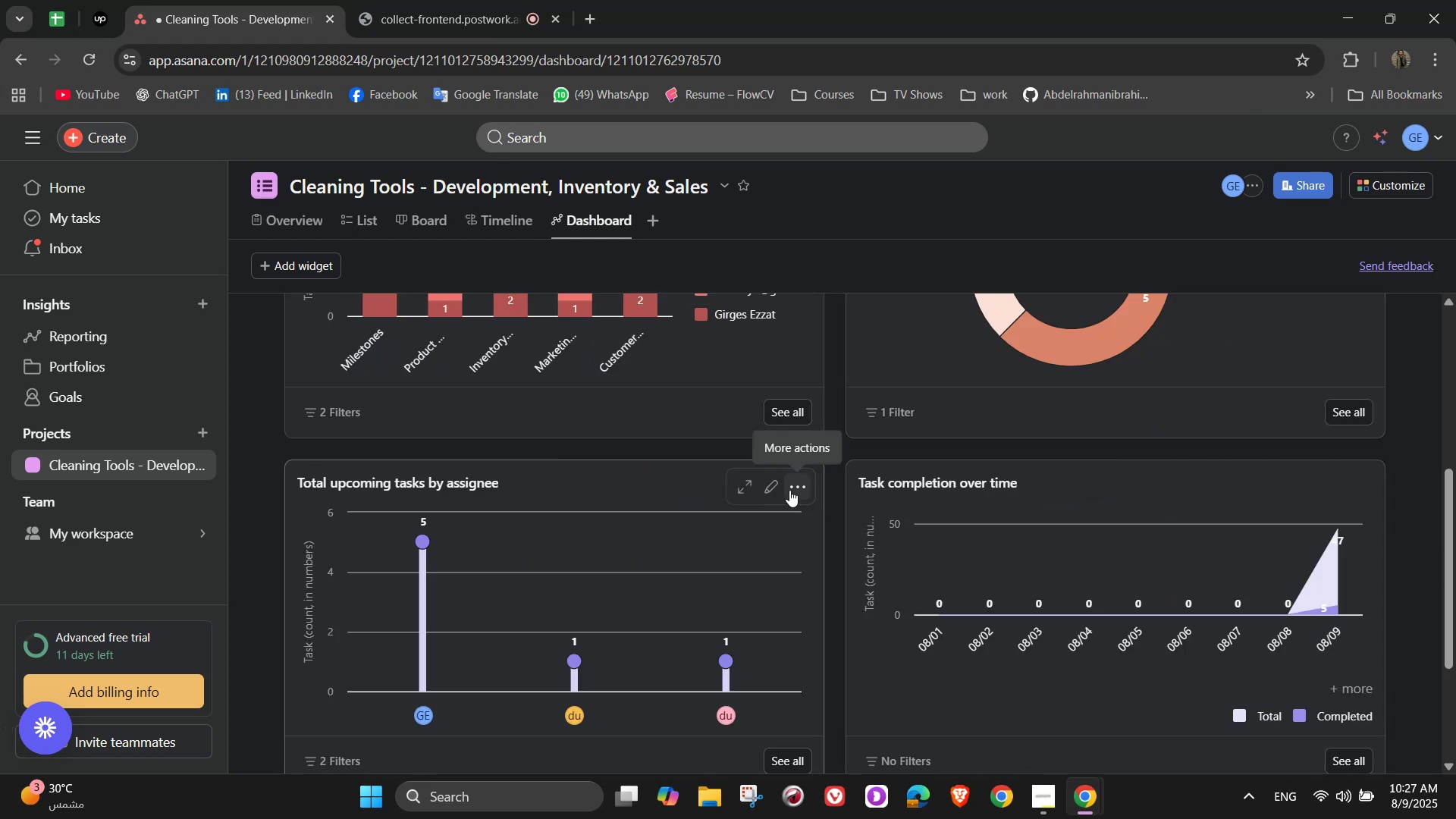 
left_click([774, 493])
 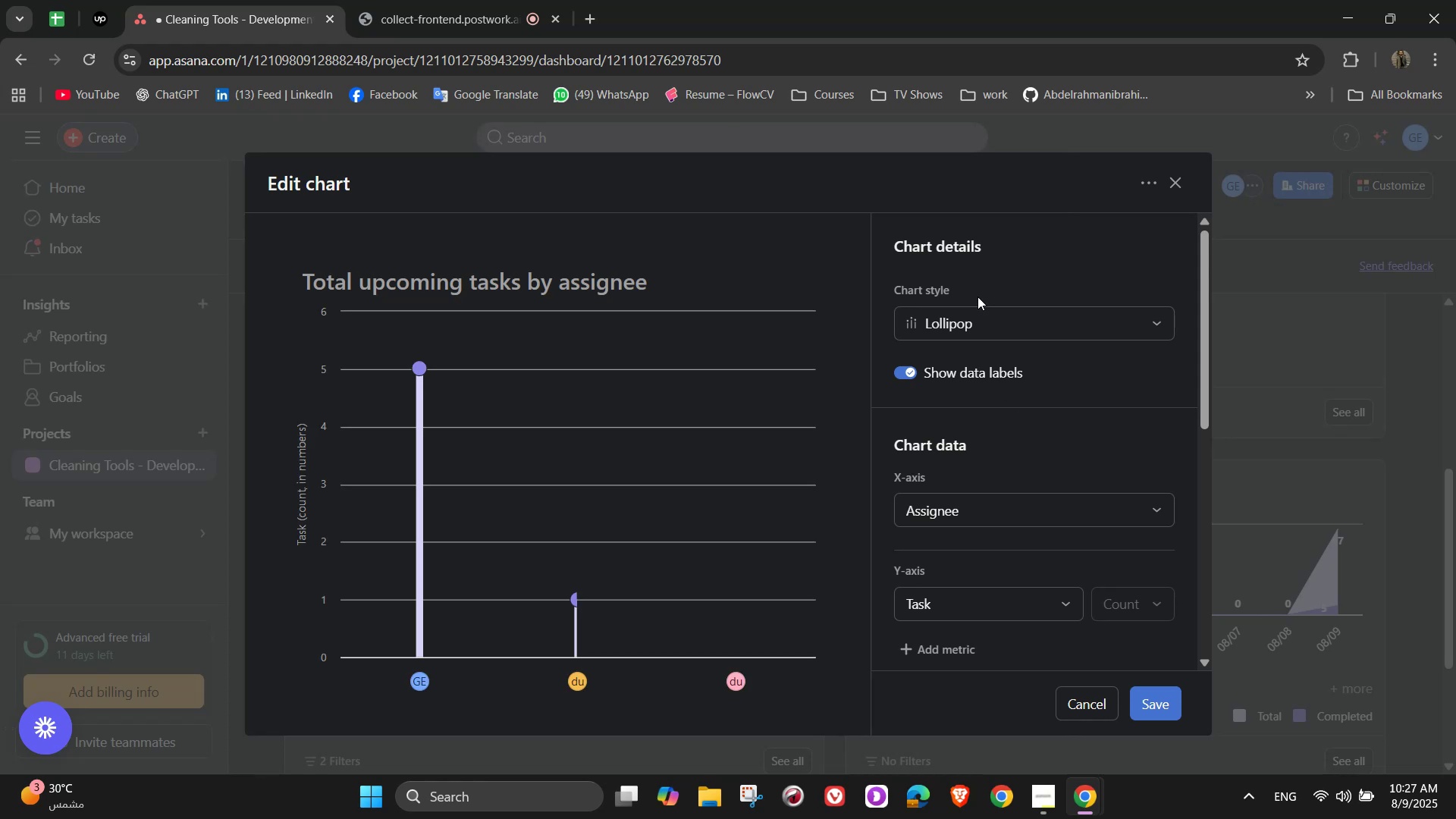 
double_click([990, 315])
 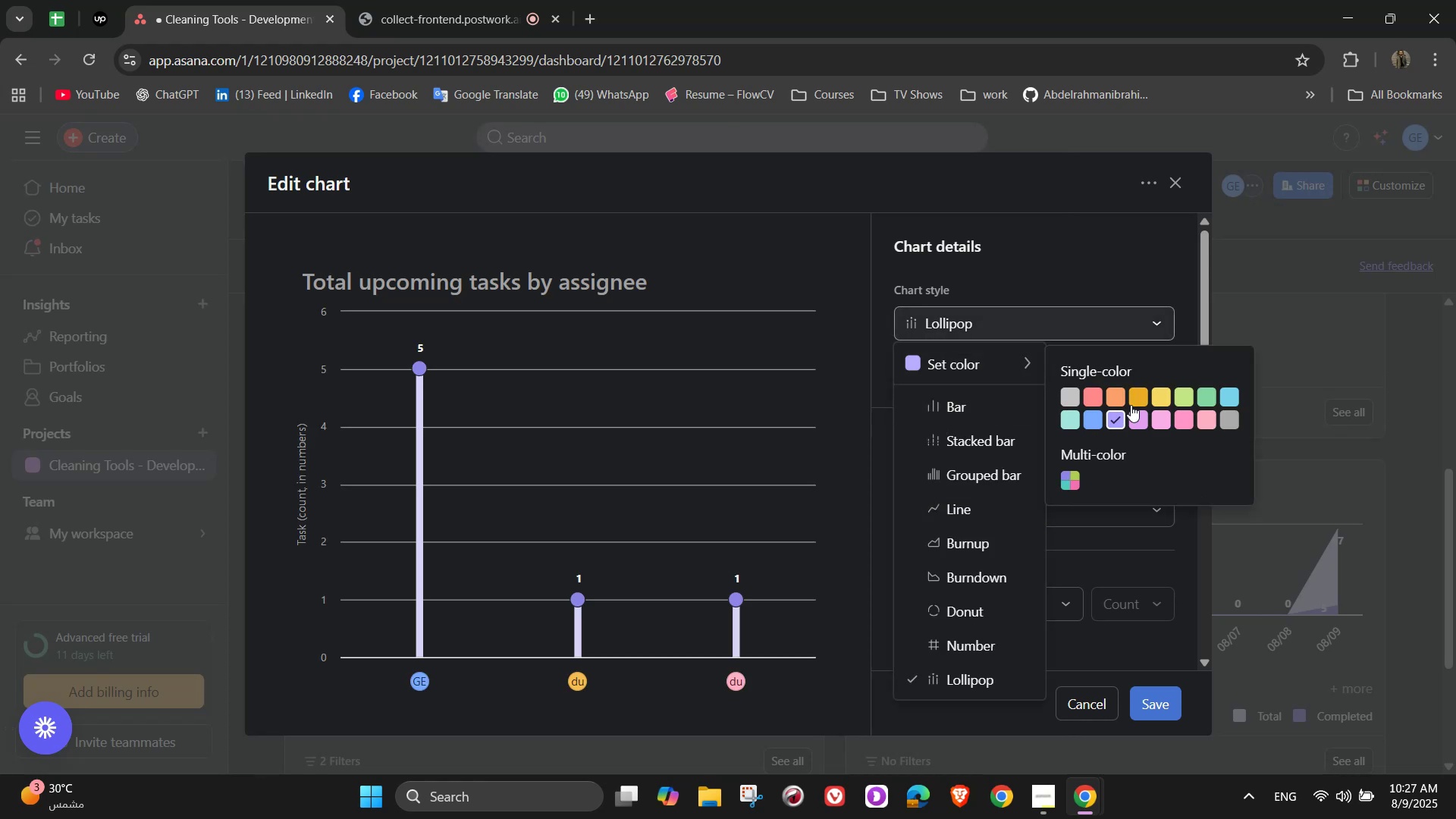 
left_click([1139, 403])
 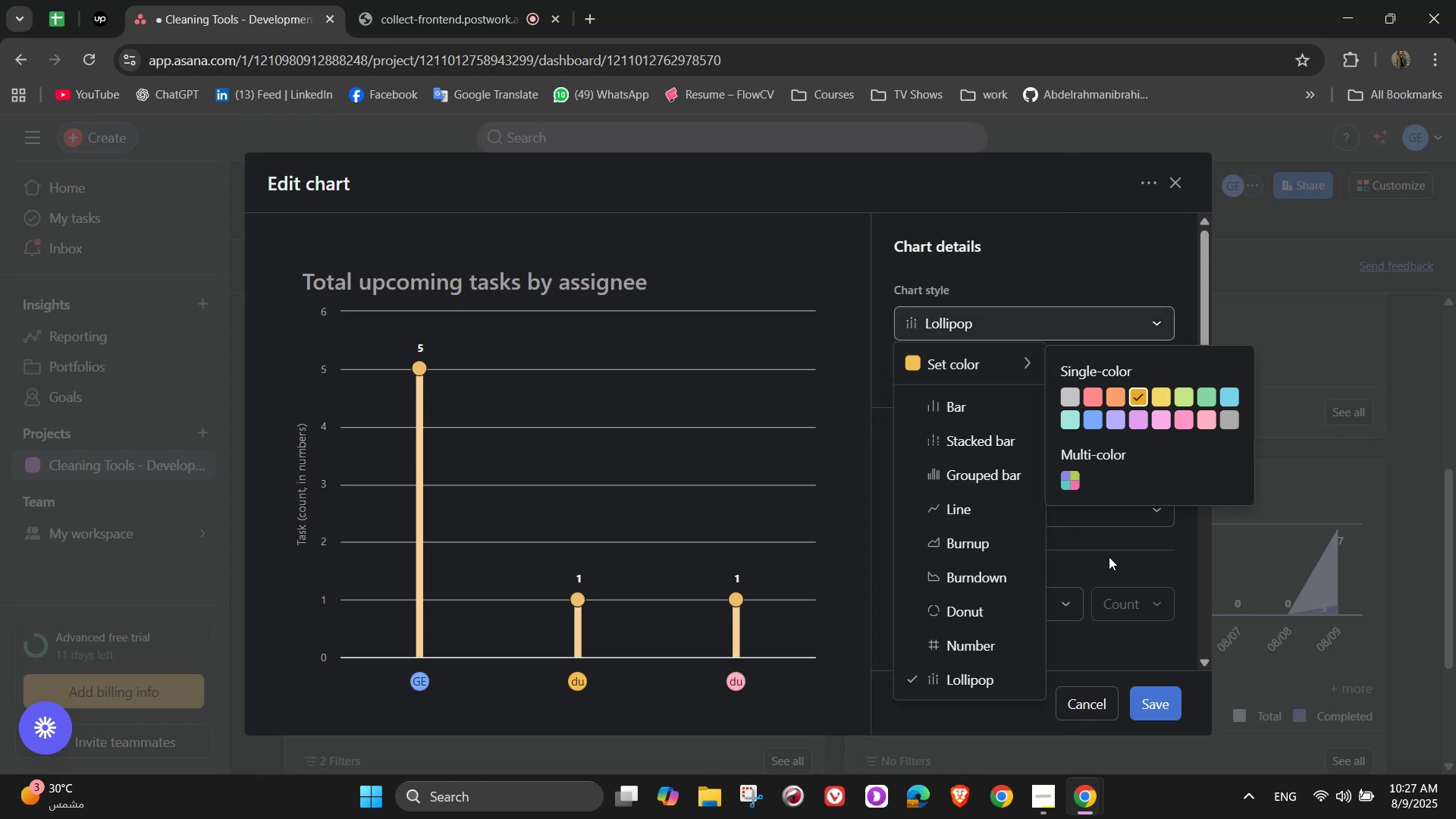 
left_click([1110, 557])
 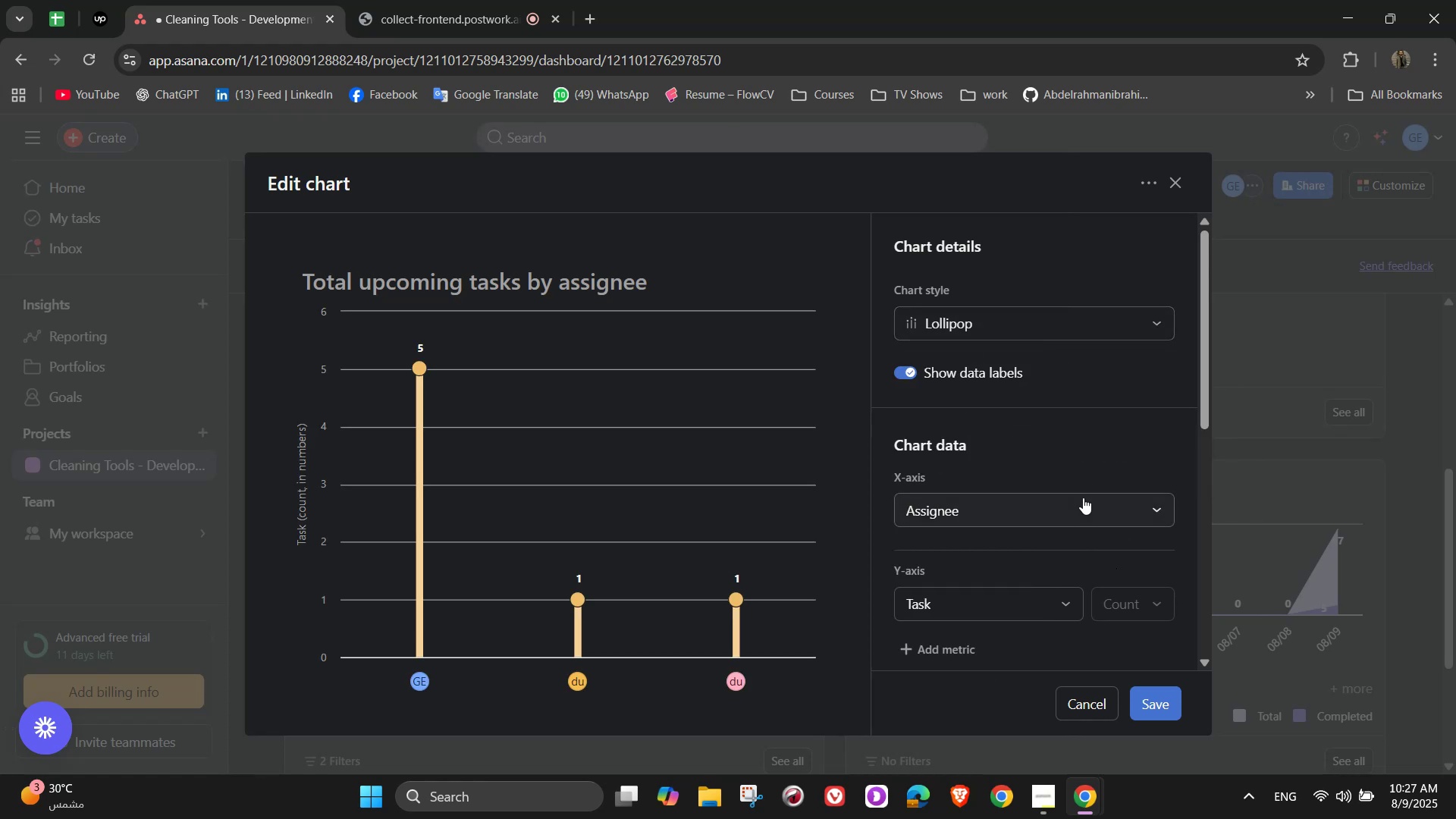 
left_click([1083, 497])
 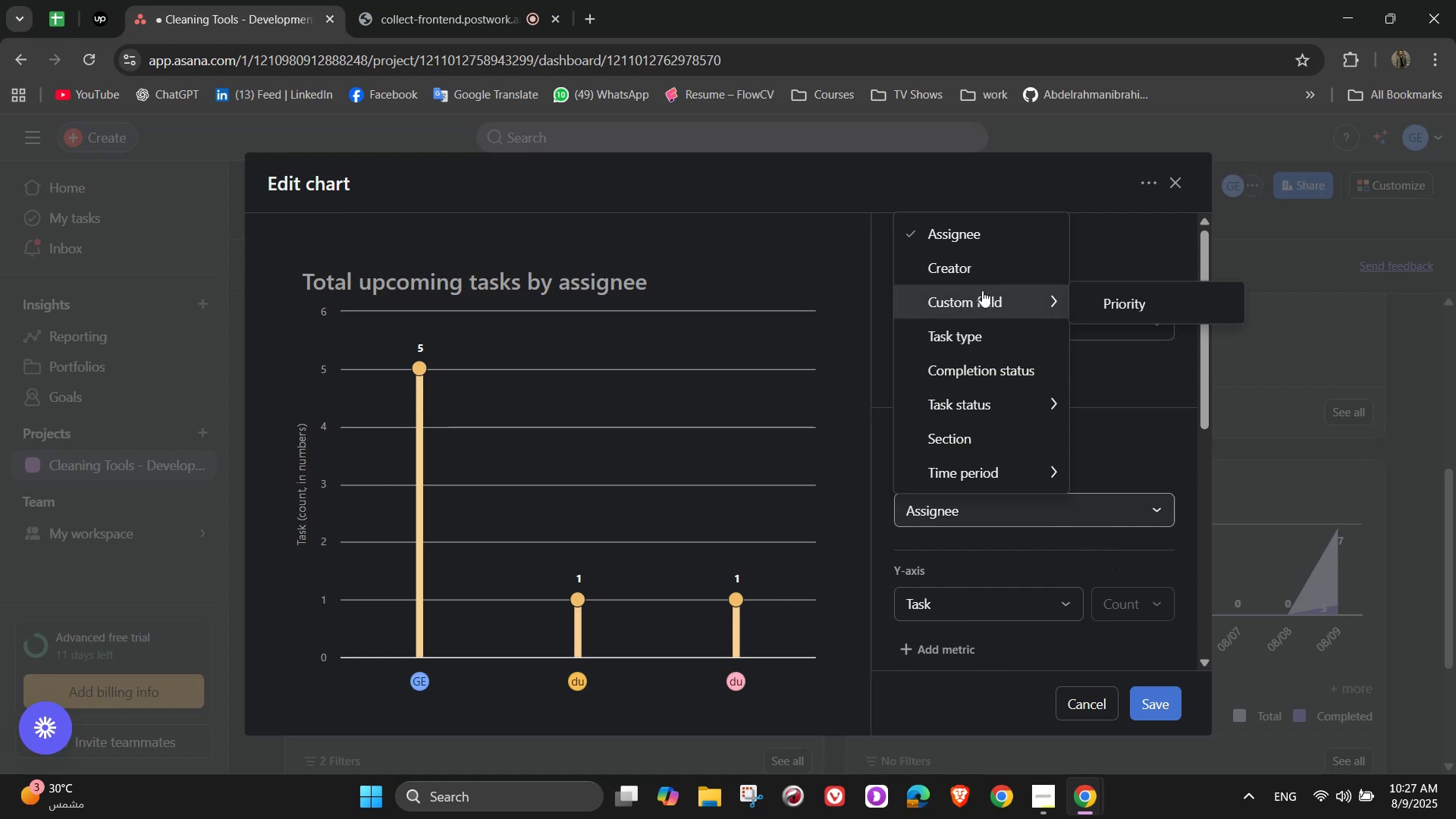 
wait(5.85)
 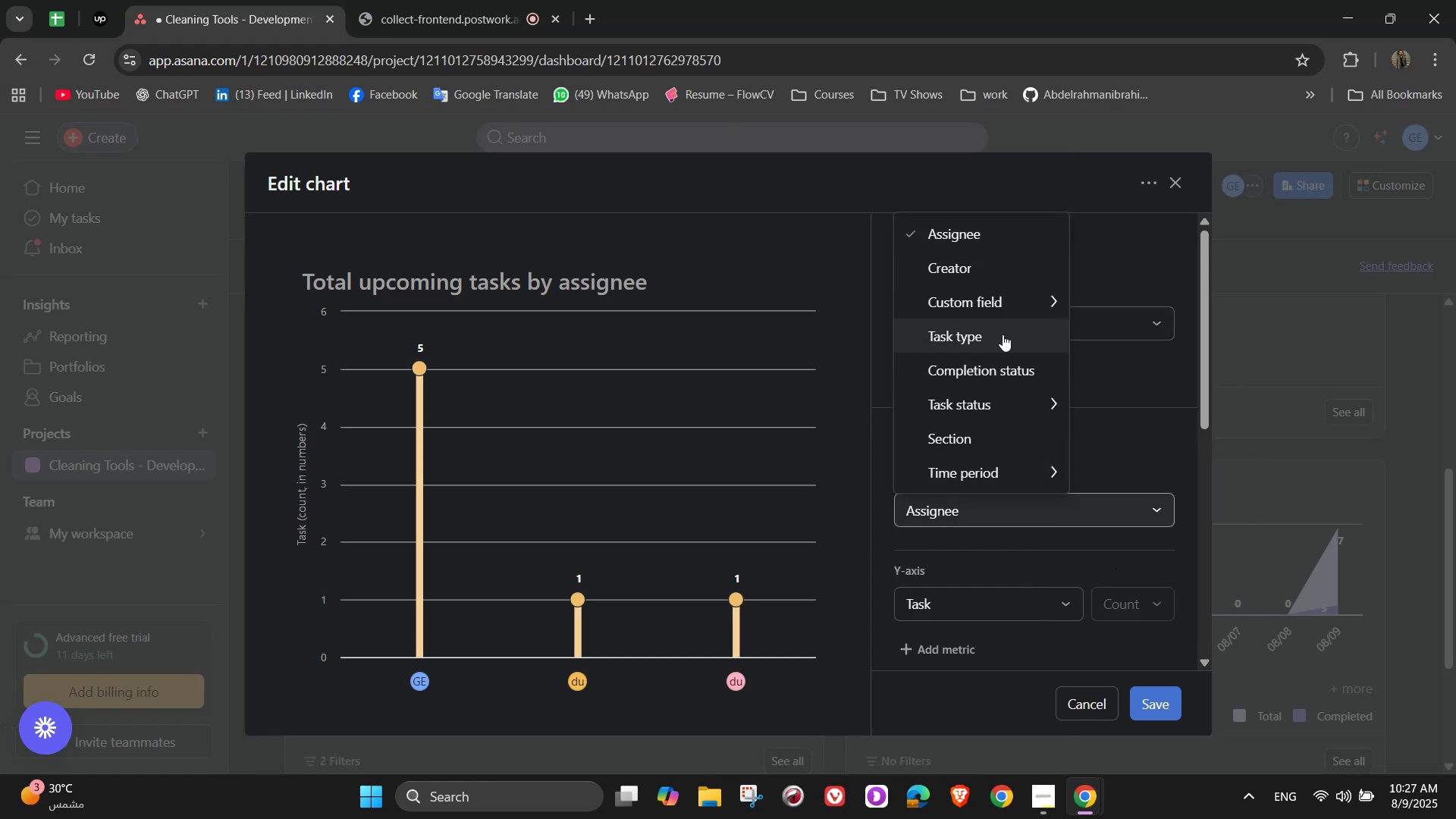 
left_click([1116, 305])
 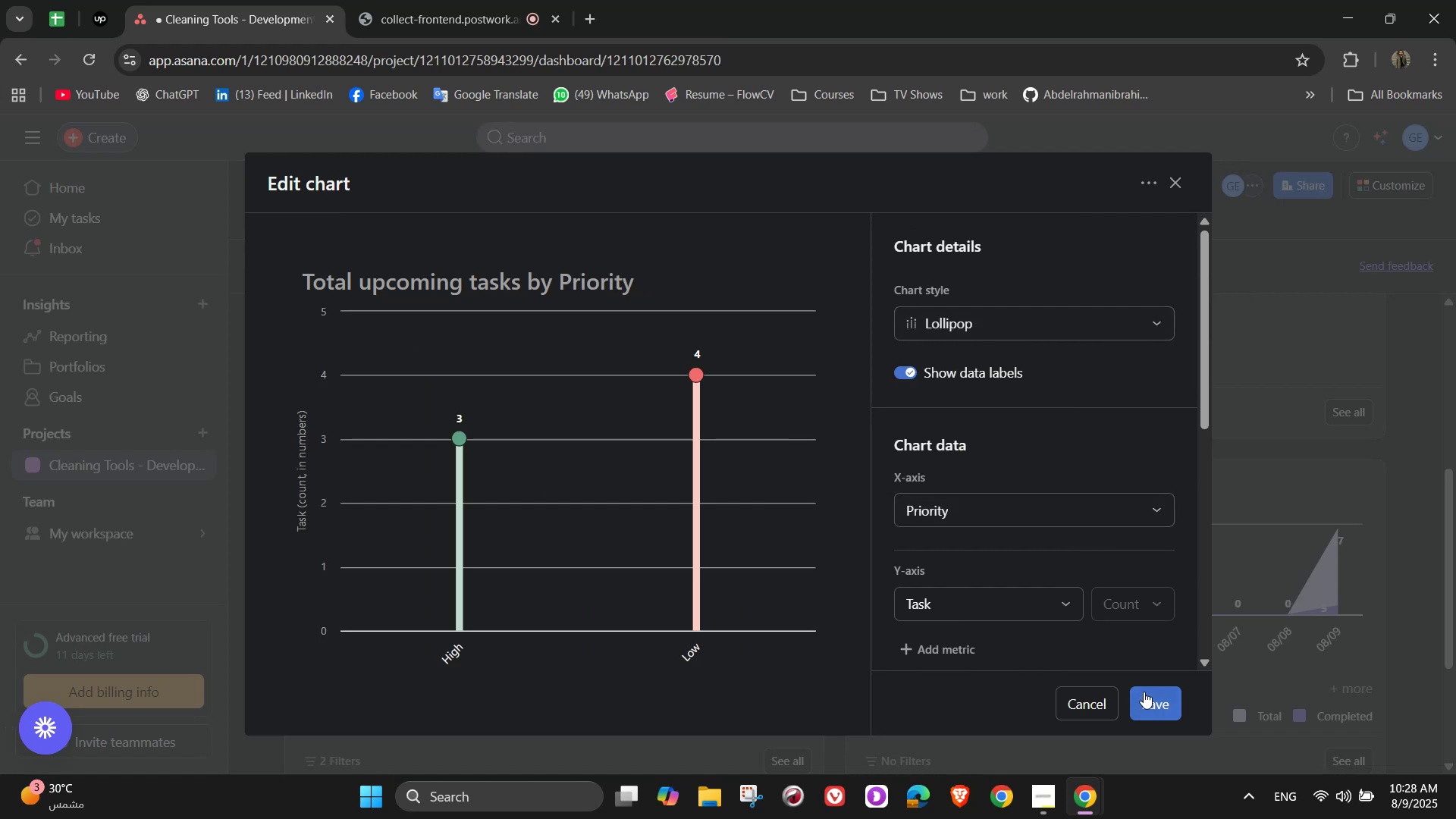 
left_click([1149, 691])
 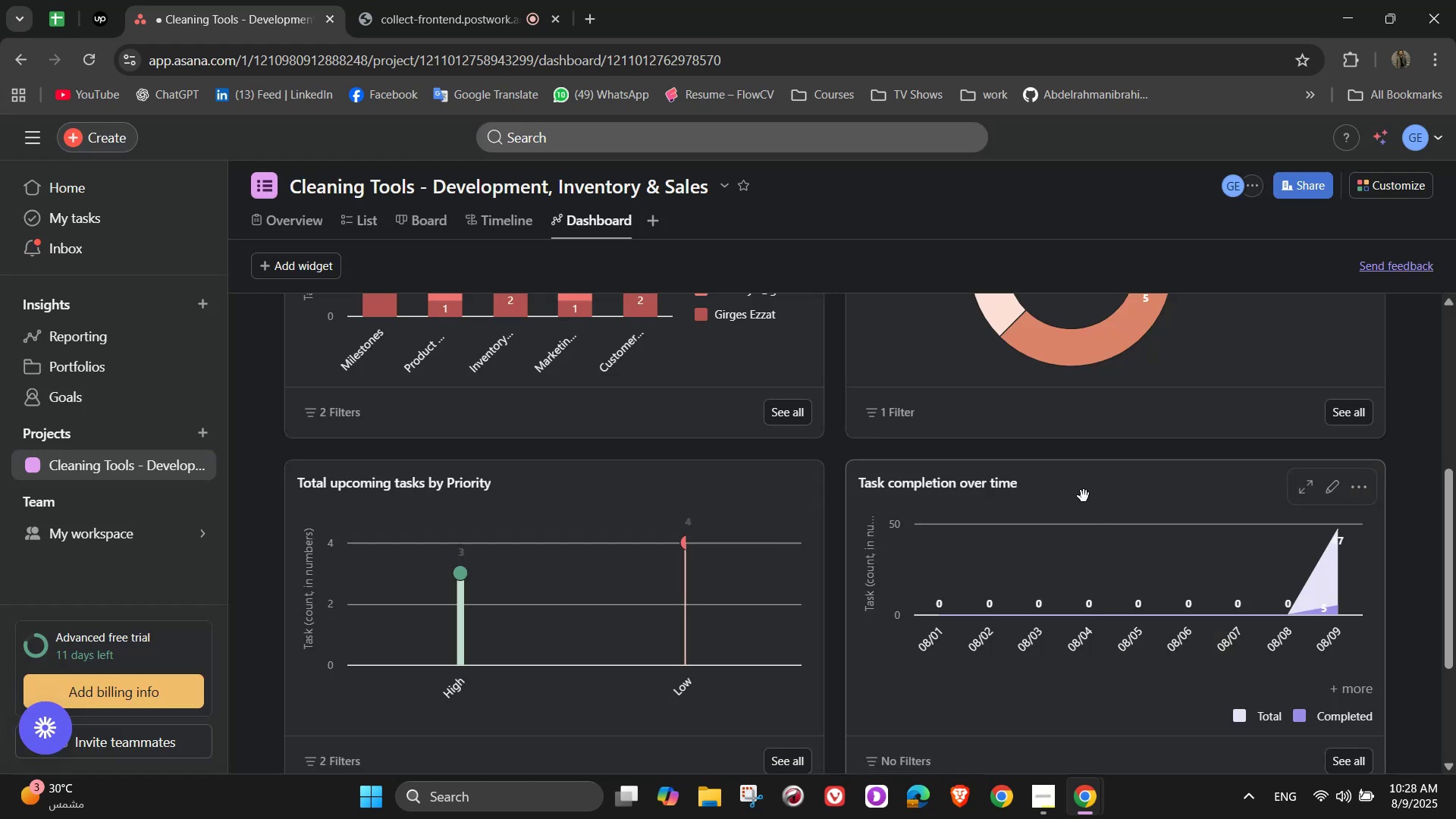 
scroll: coordinate [1211, 506], scroll_direction: down, amount: 2.0
 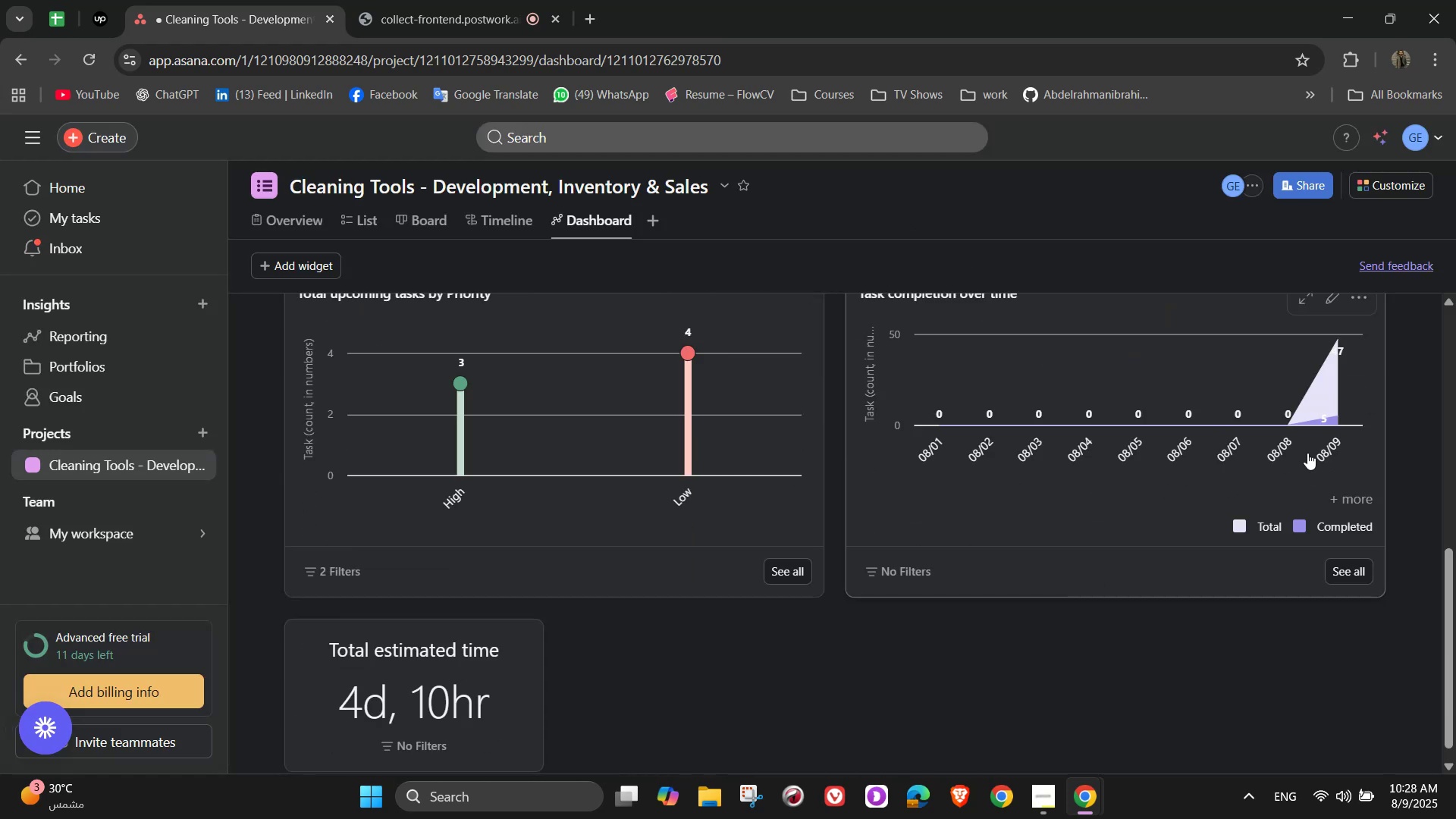 
scroll: coordinate [1303, 445], scroll_direction: up, amount: 1.0
 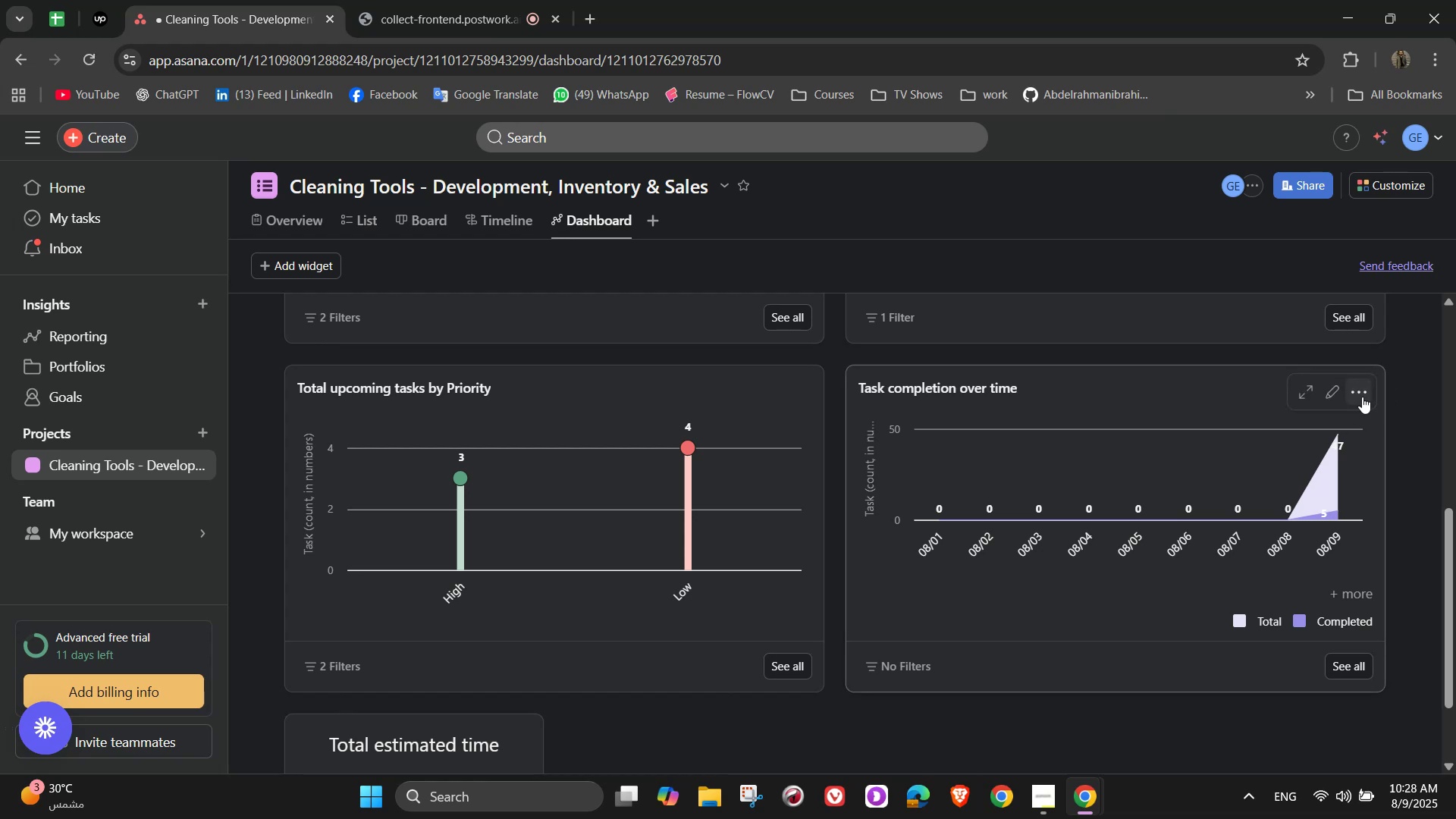 
left_click([1362, 397])
 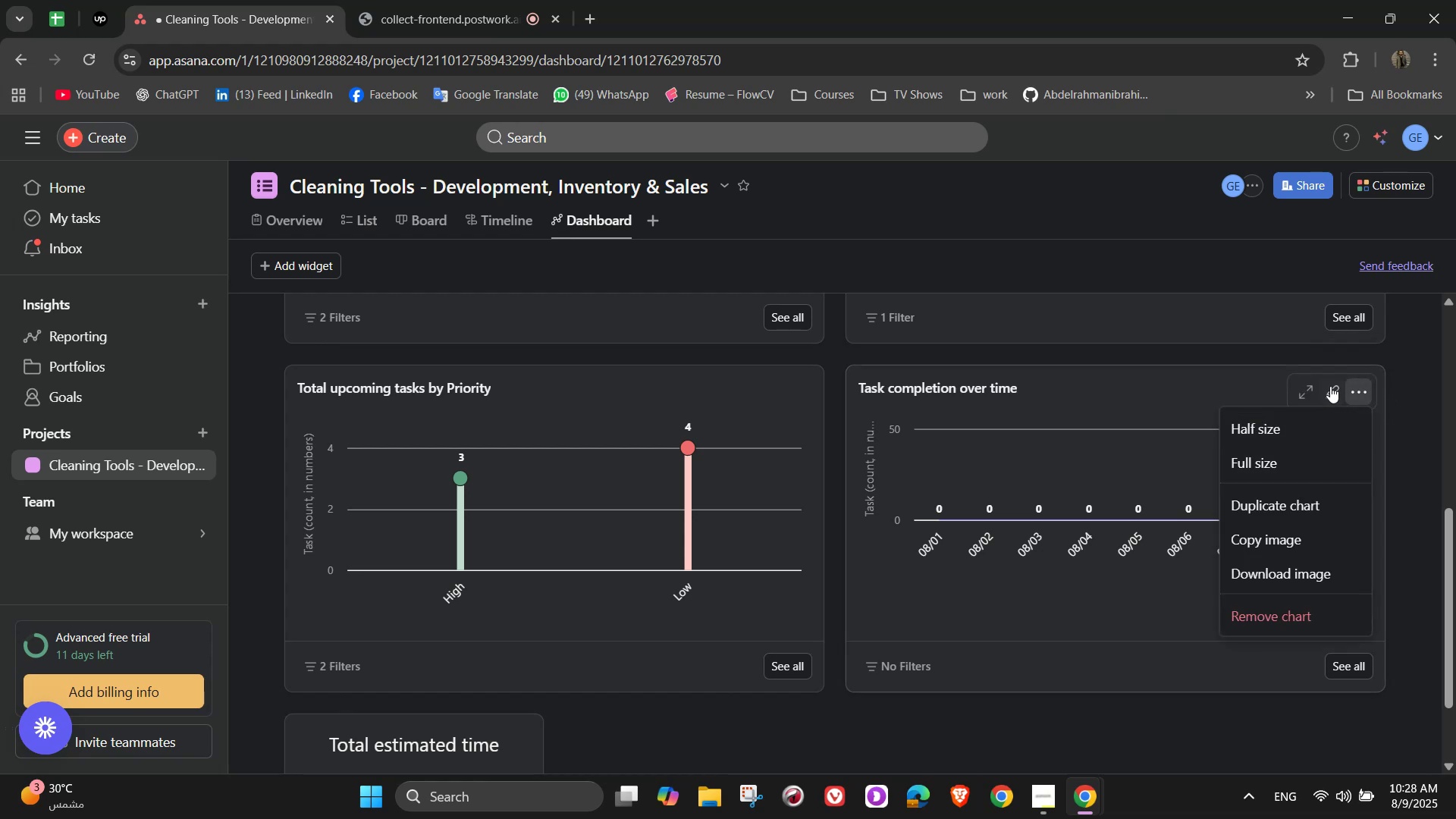 
left_click([1339, 388])
 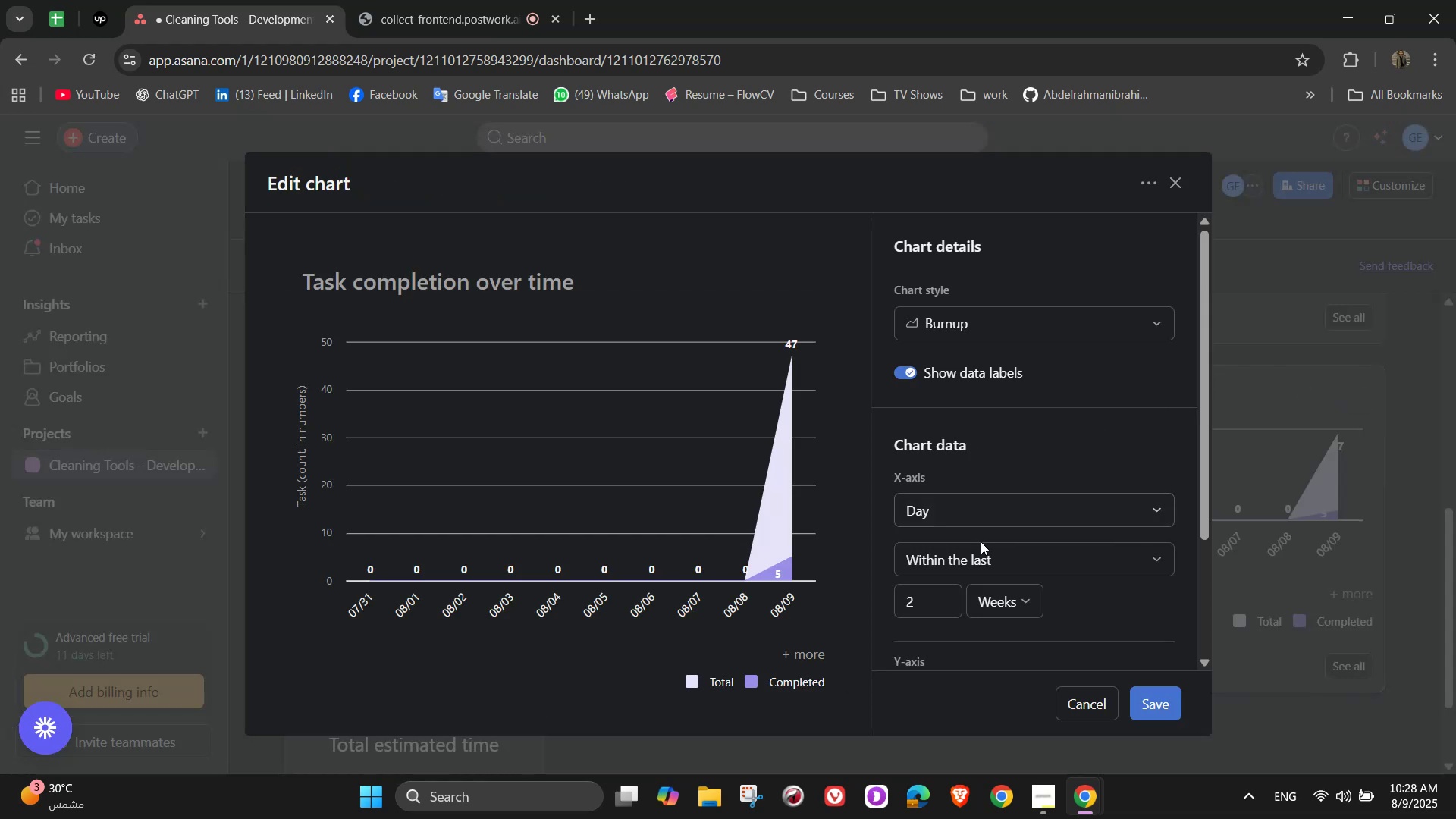 
left_click([995, 311])
 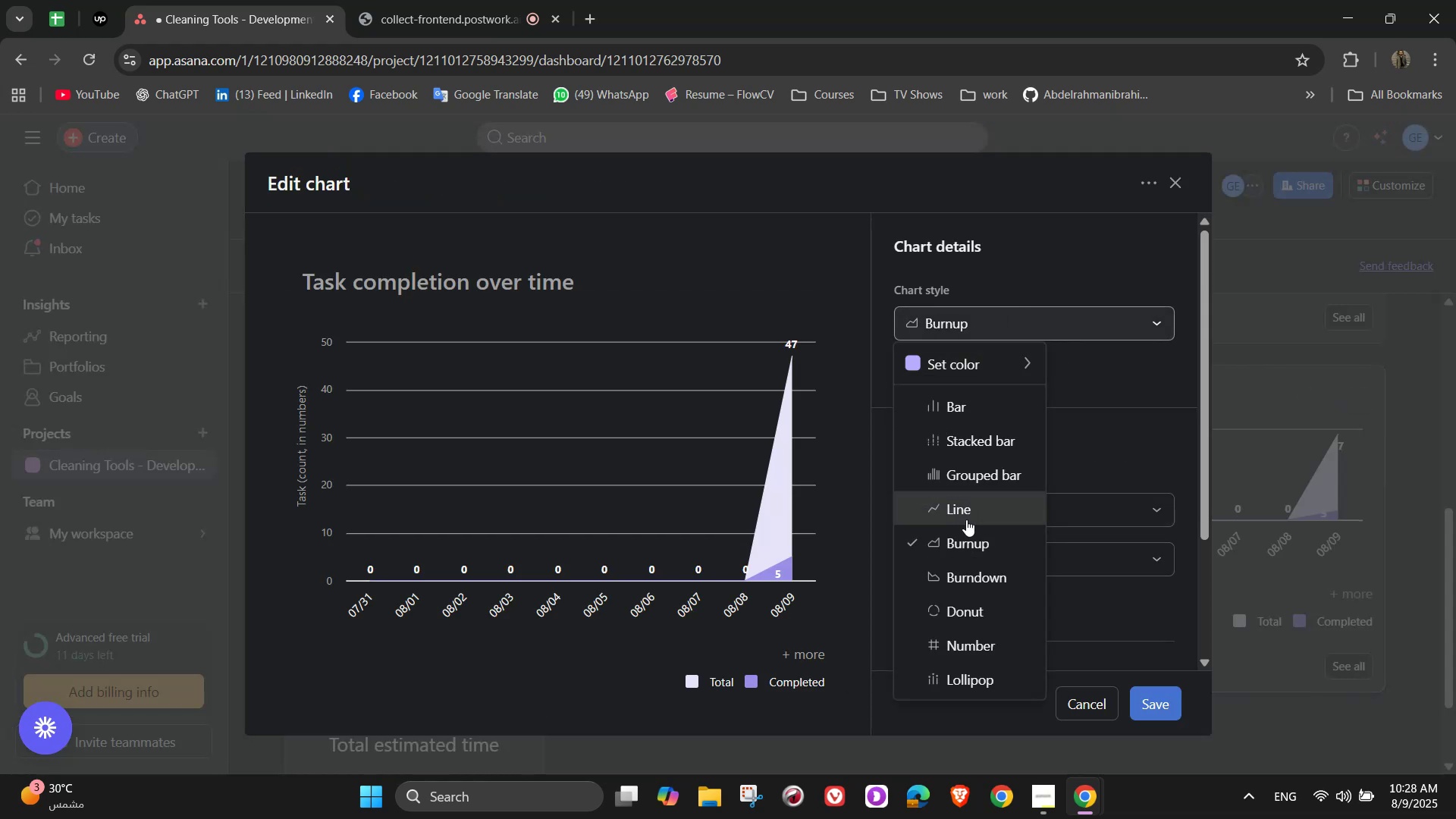 
left_click([962, 511])
 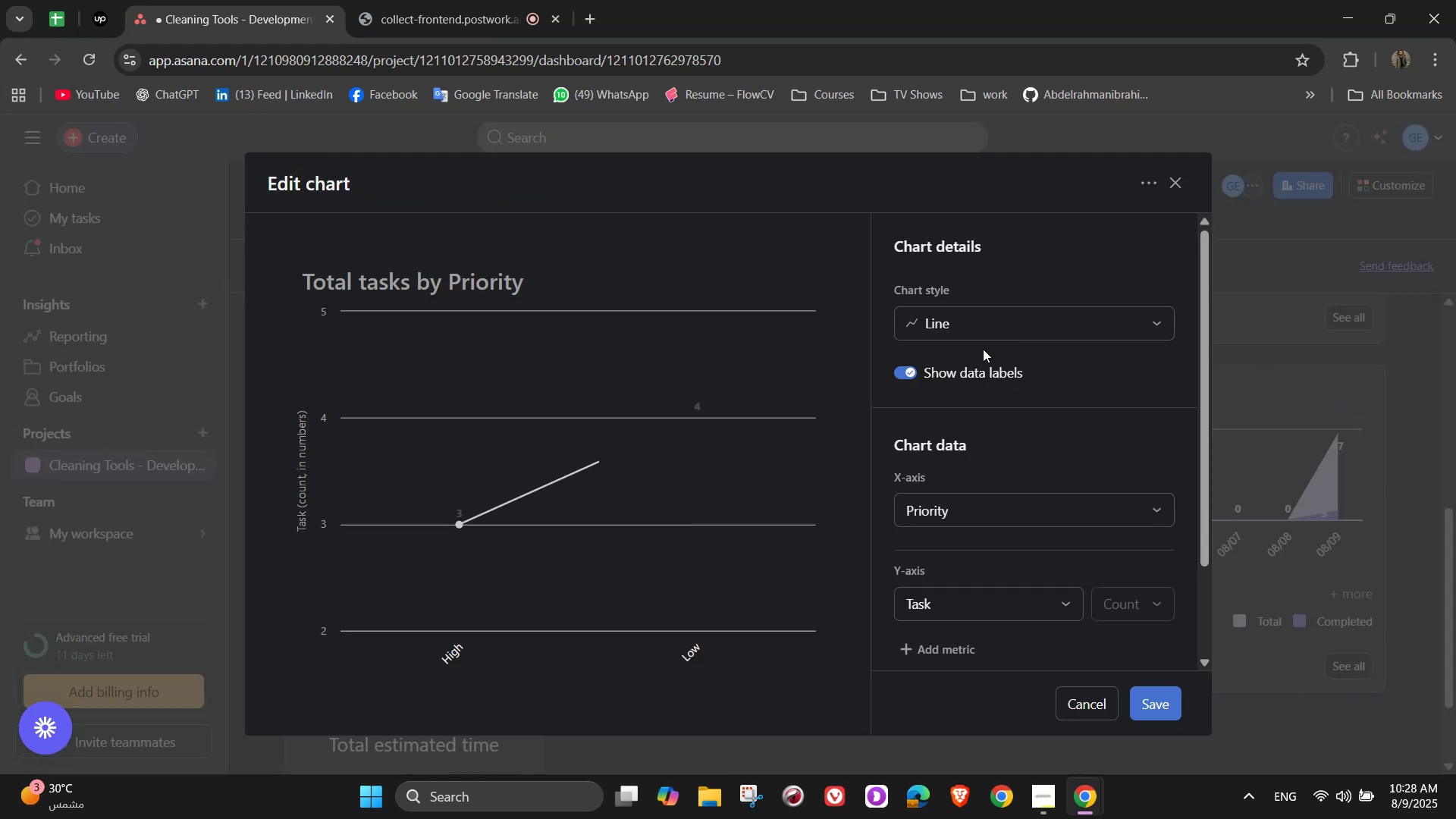 
left_click([987, 331])
 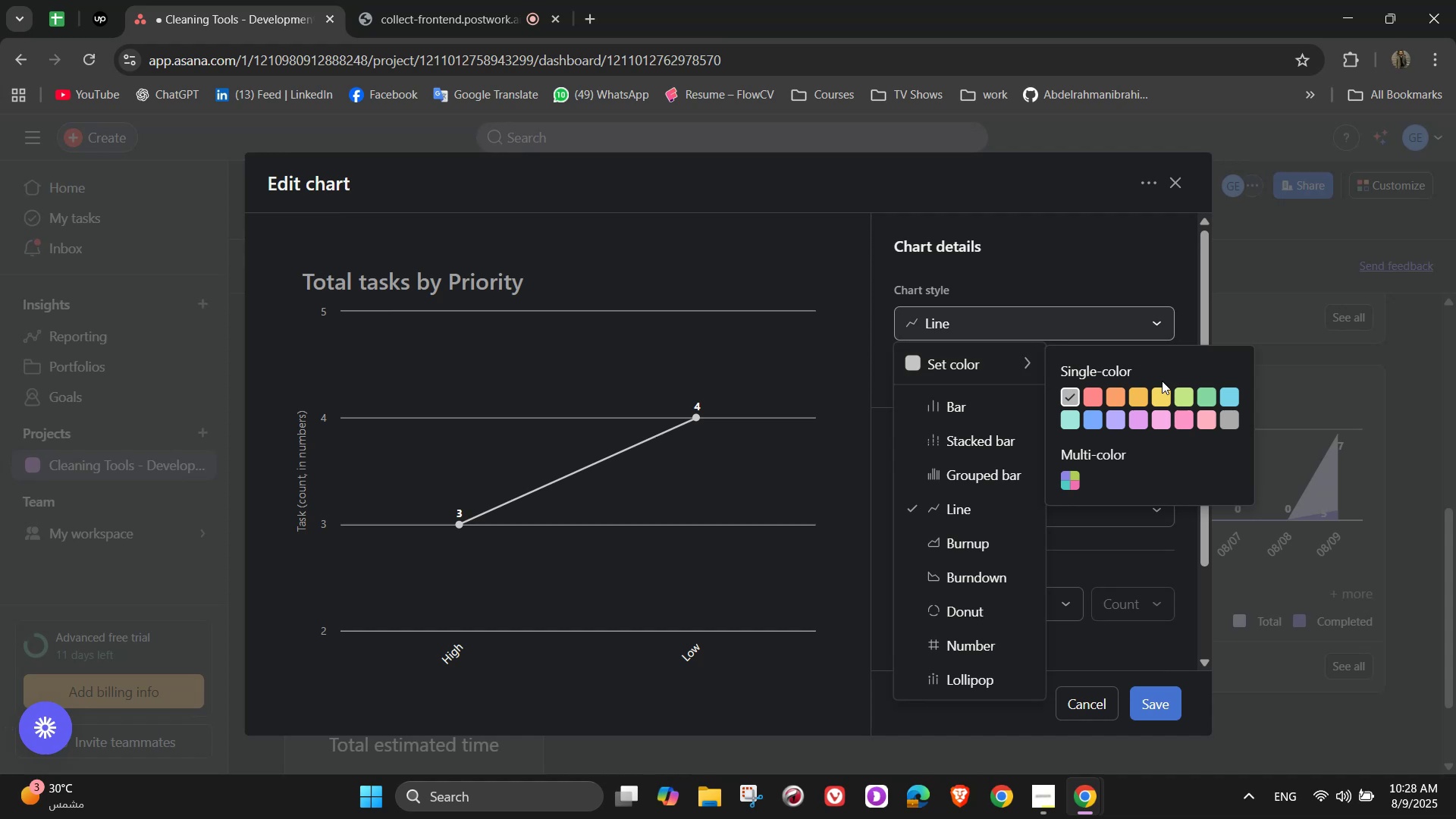 
left_click([1163, 392])
 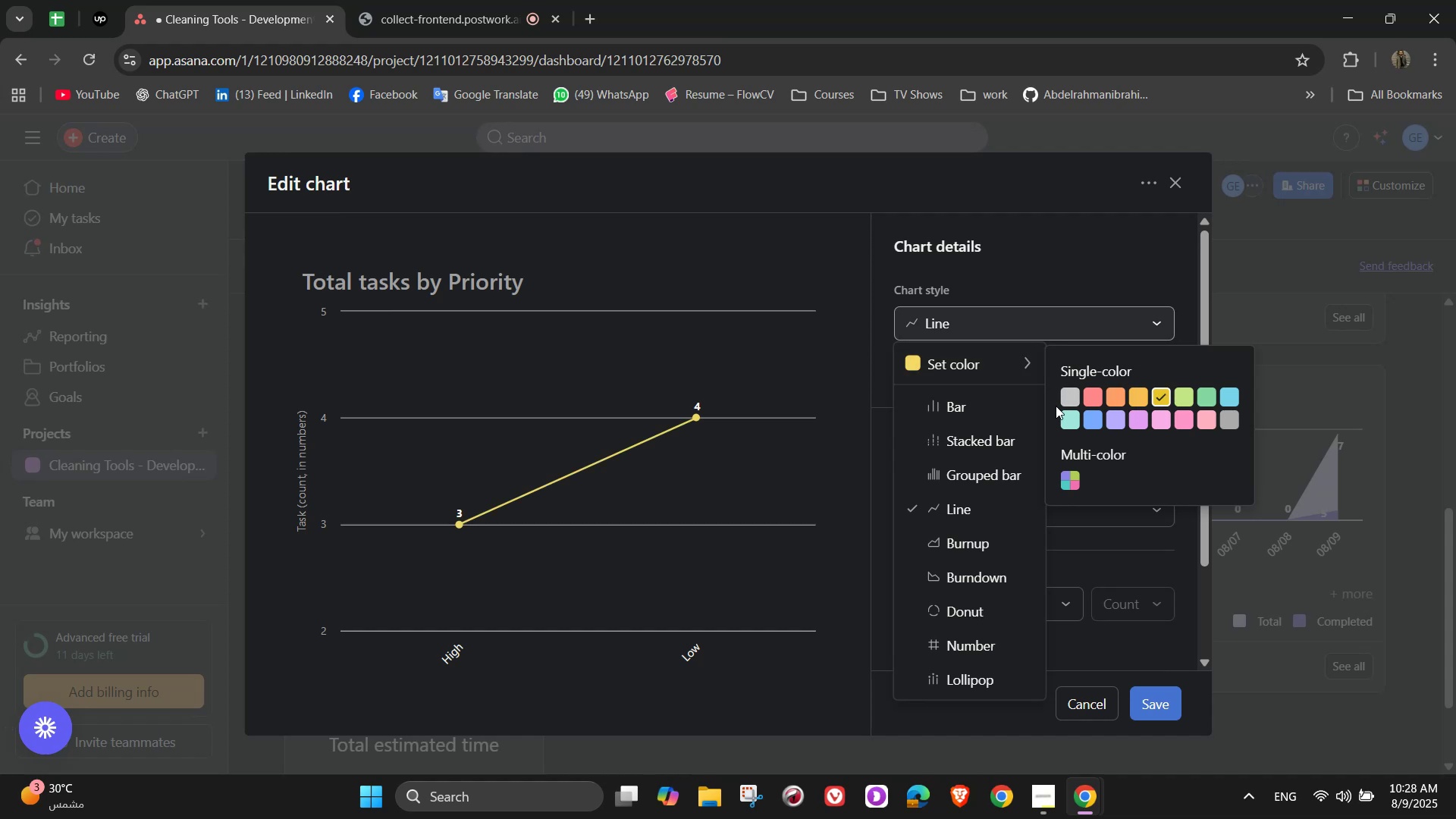 
left_click([1068, 266])
 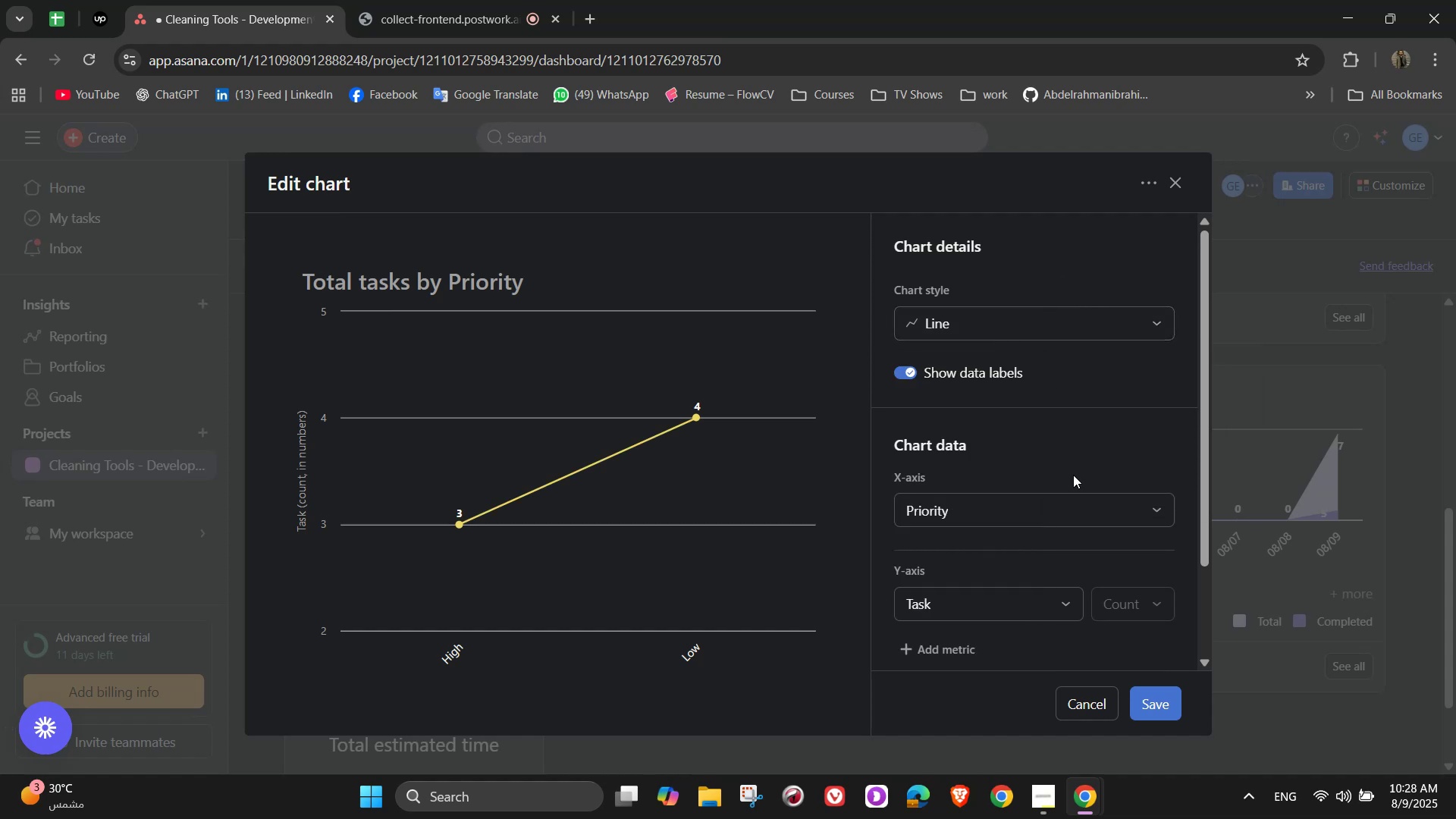 
scroll: coordinate [1055, 627], scroll_direction: down, amount: 1.0
 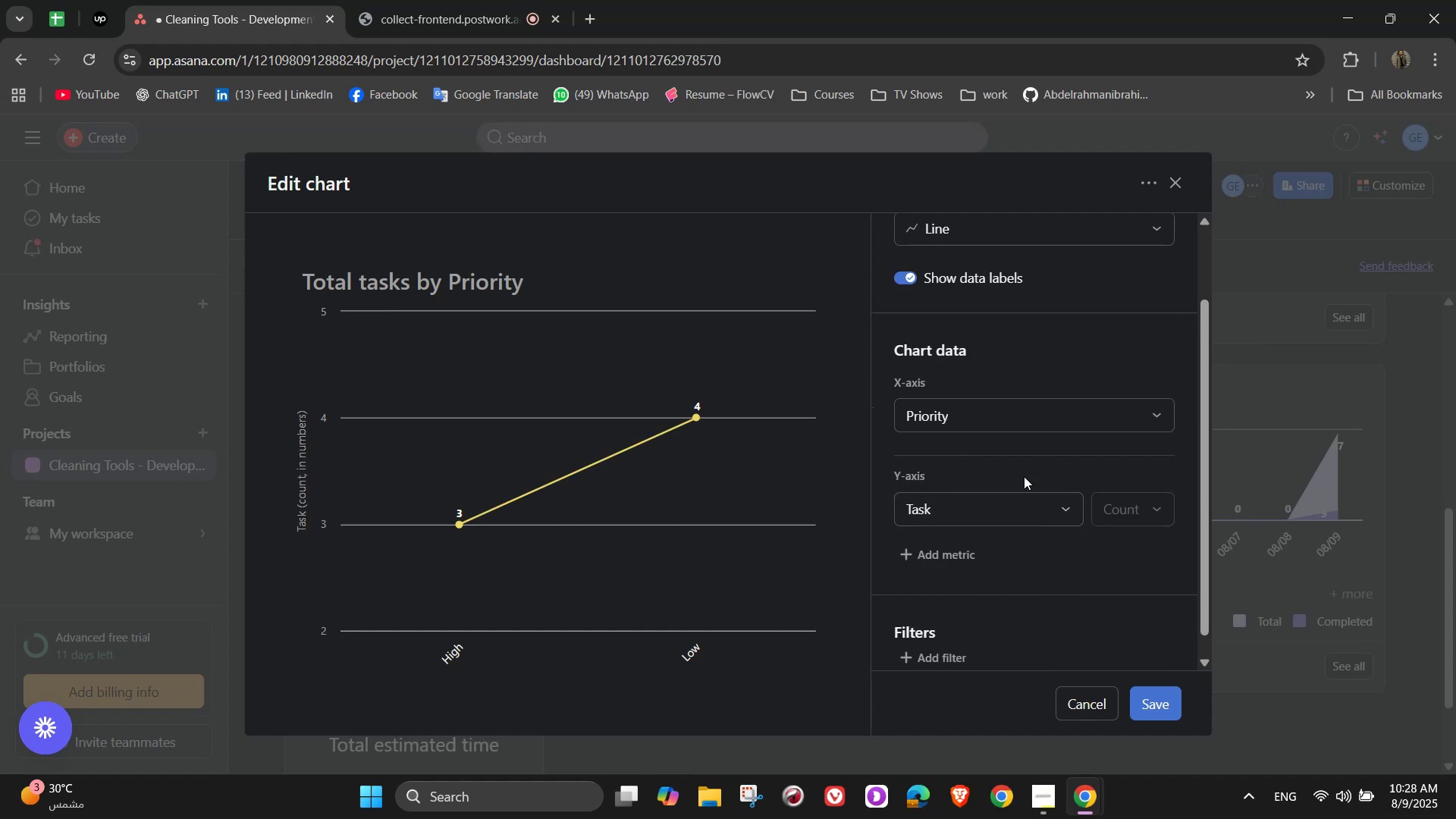 
left_click([1030, 507])
 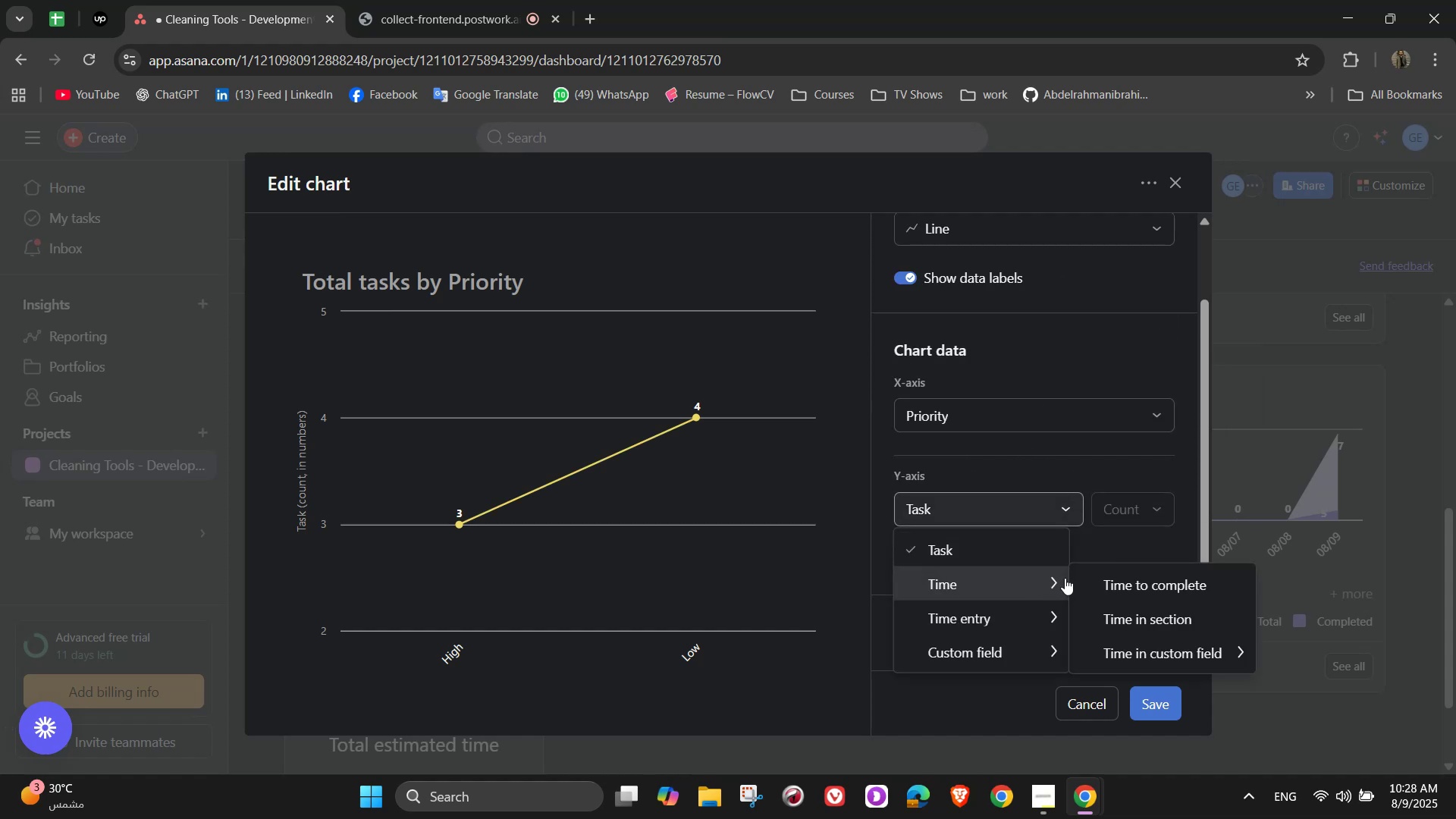 
left_click([1069, 577])
 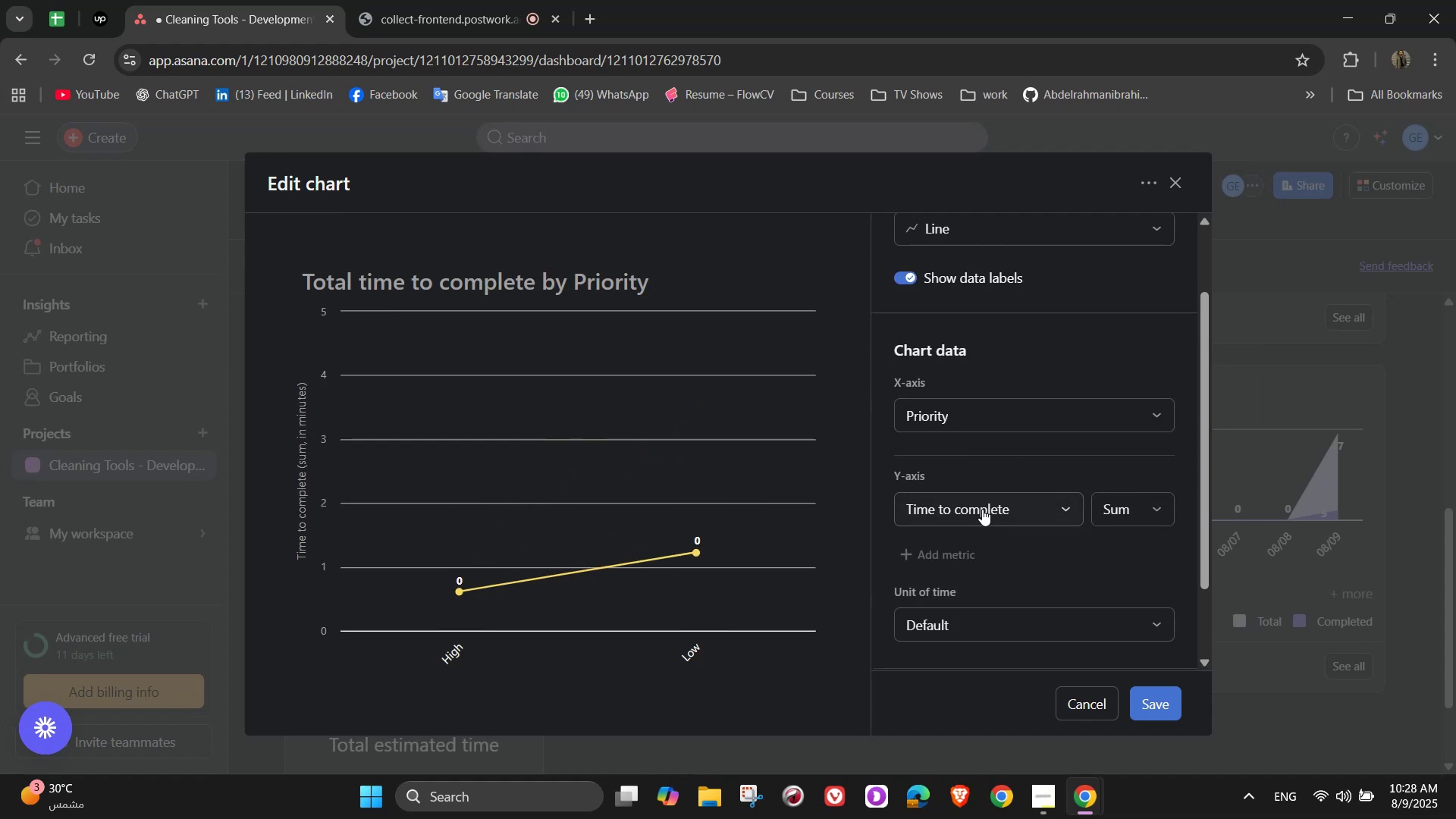 
left_click([982, 509])
 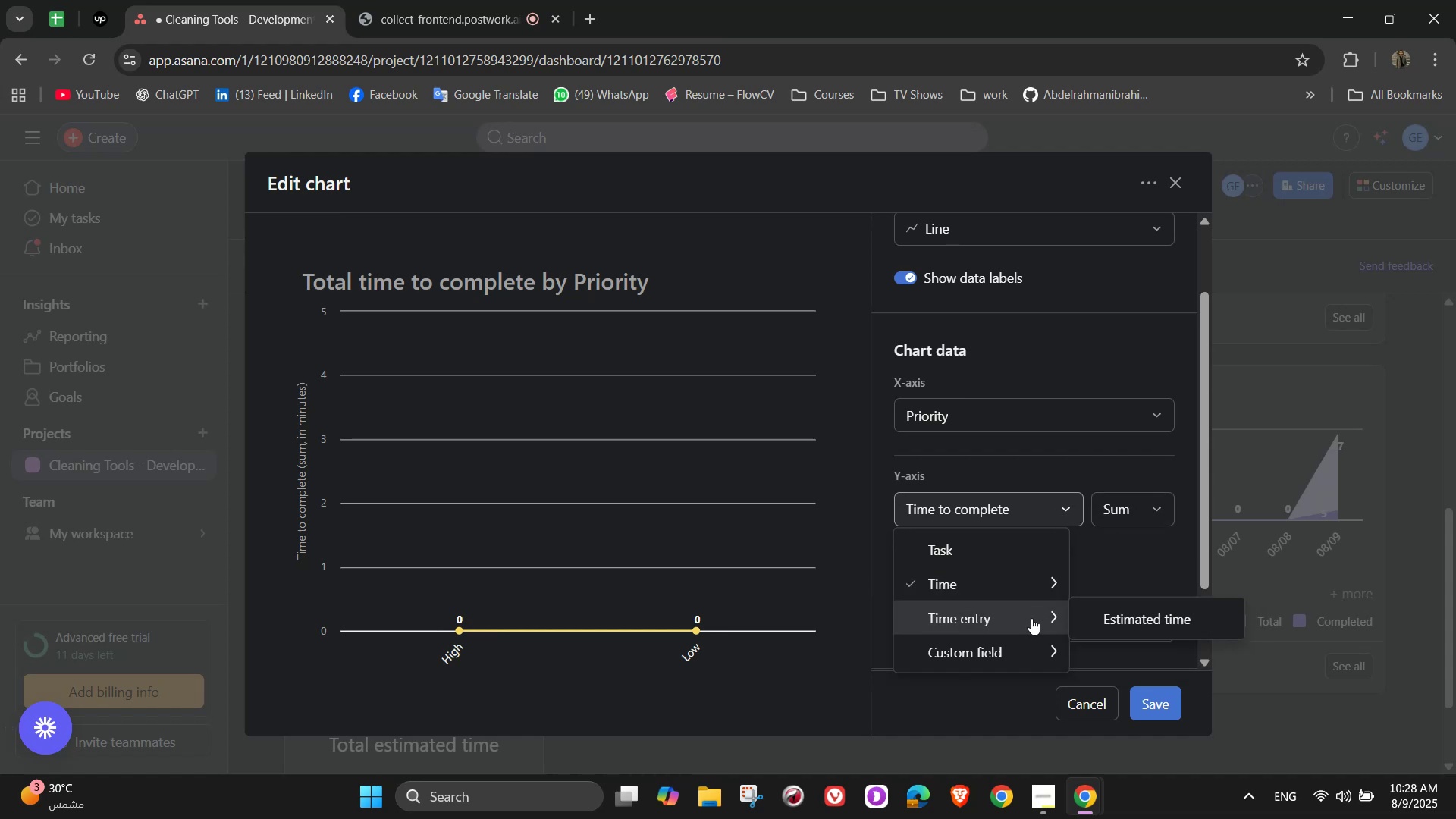 
left_click([1090, 621])
 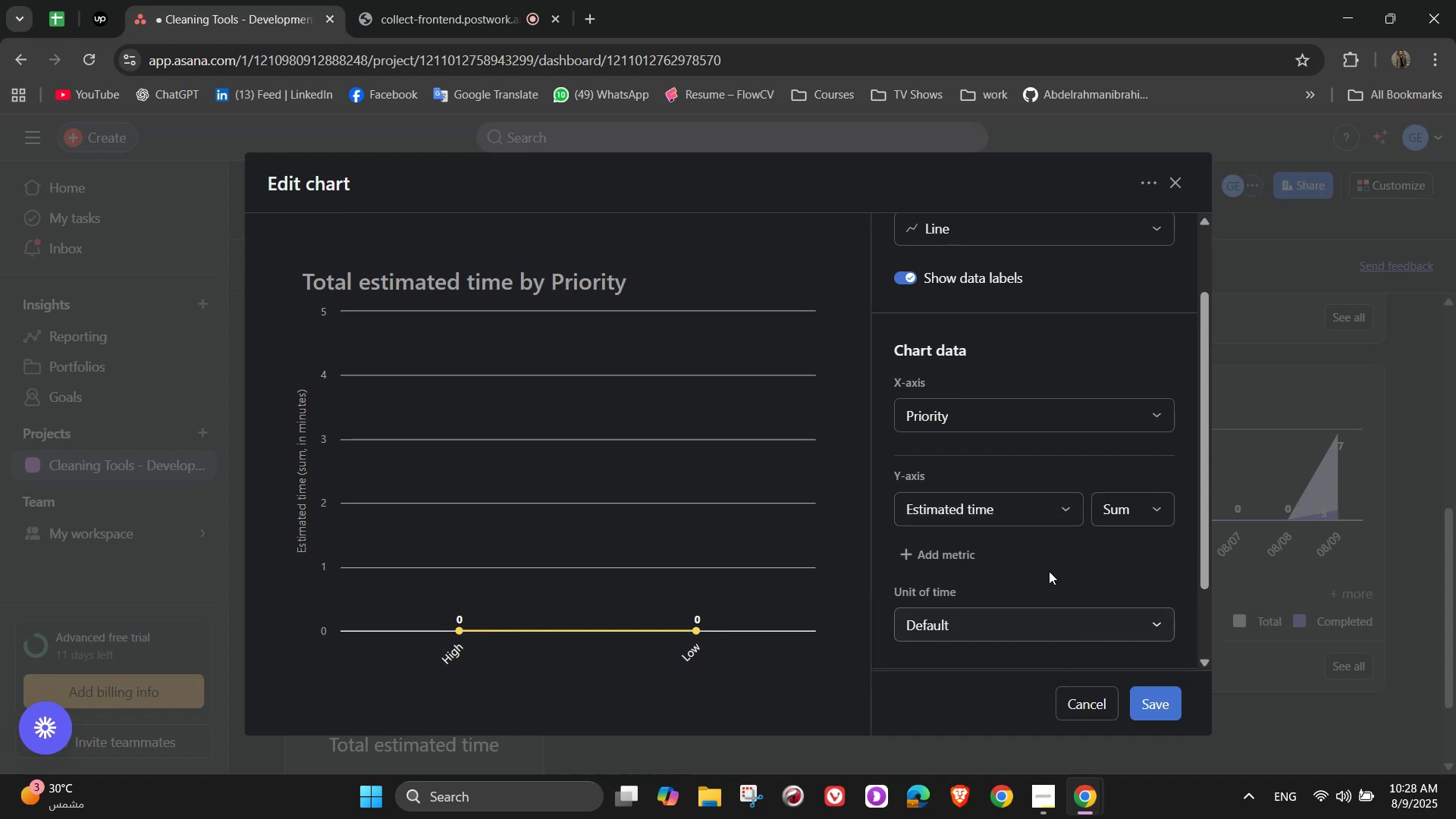 
left_click([996, 509])
 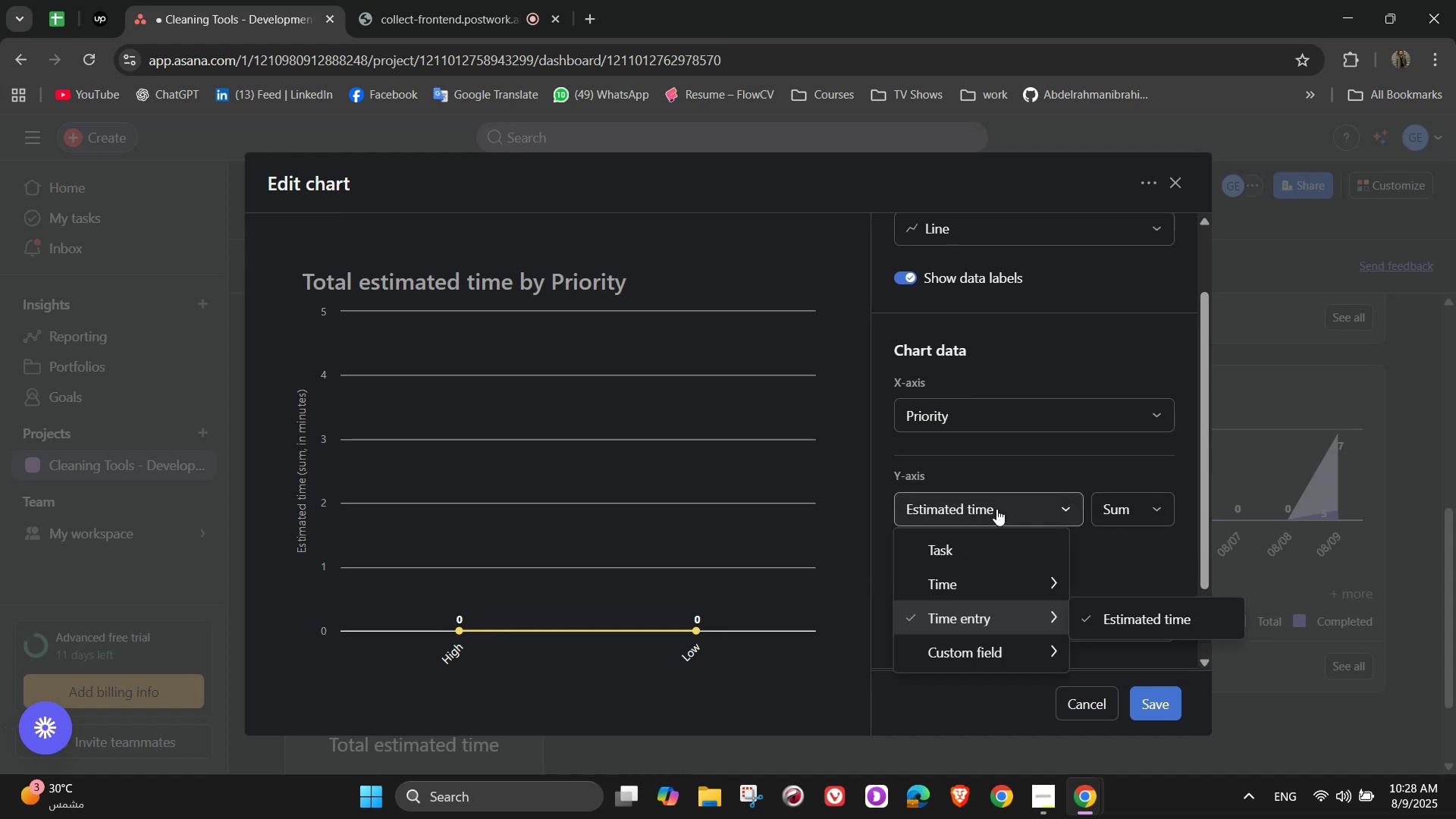 
mouse_move([984, 642])
 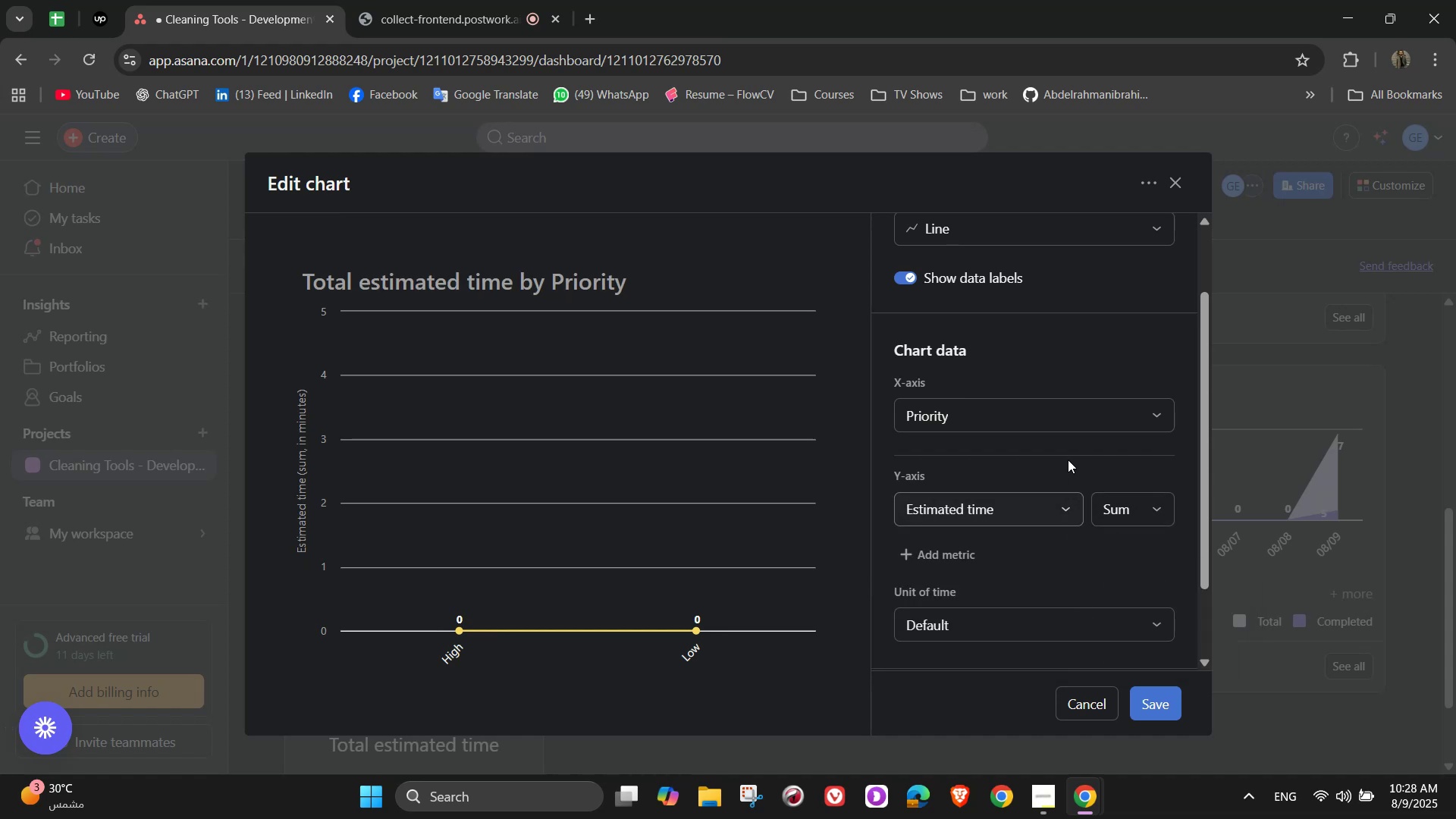 
double_click([1034, 403])
 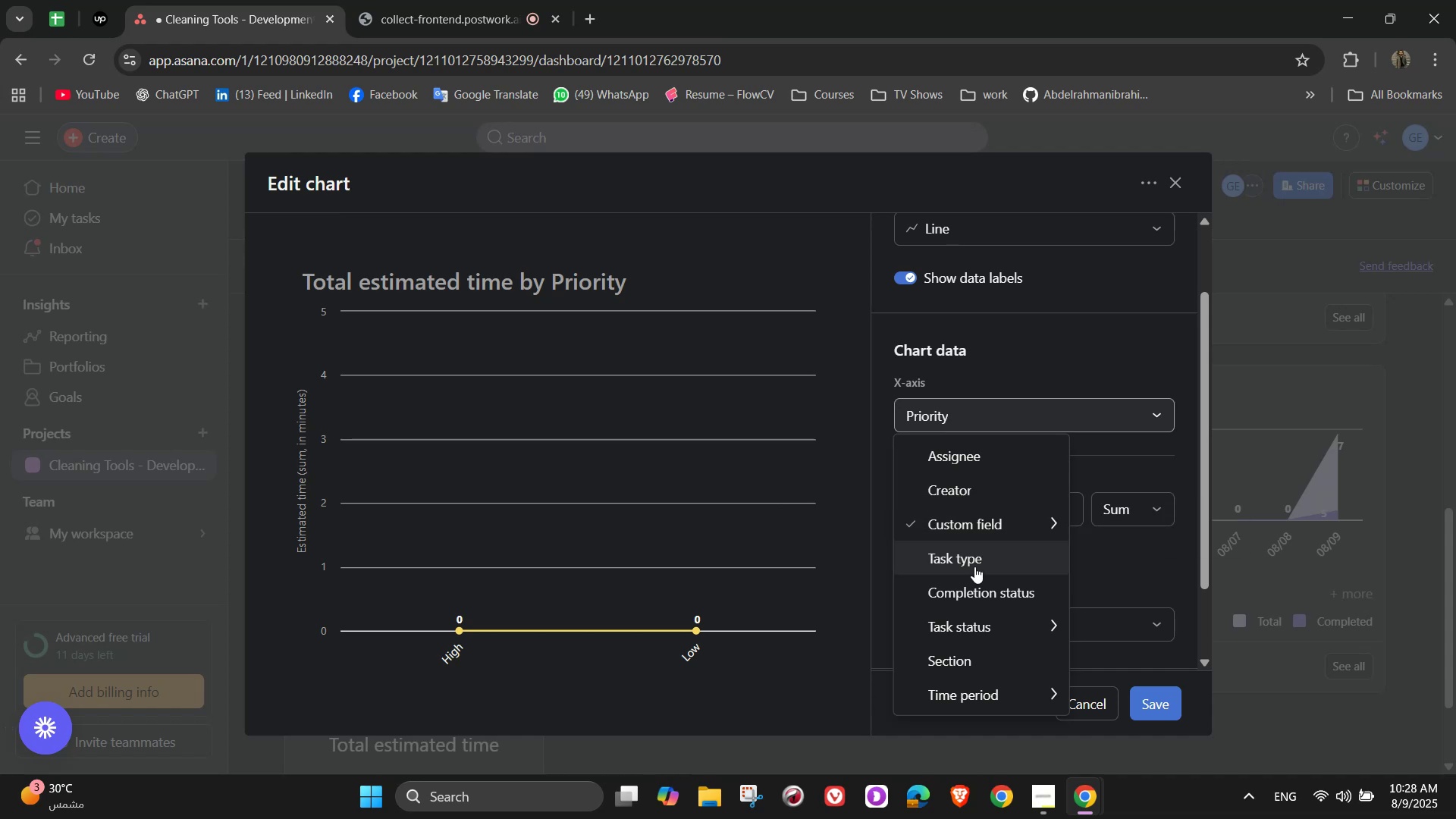 
wait(8.49)
 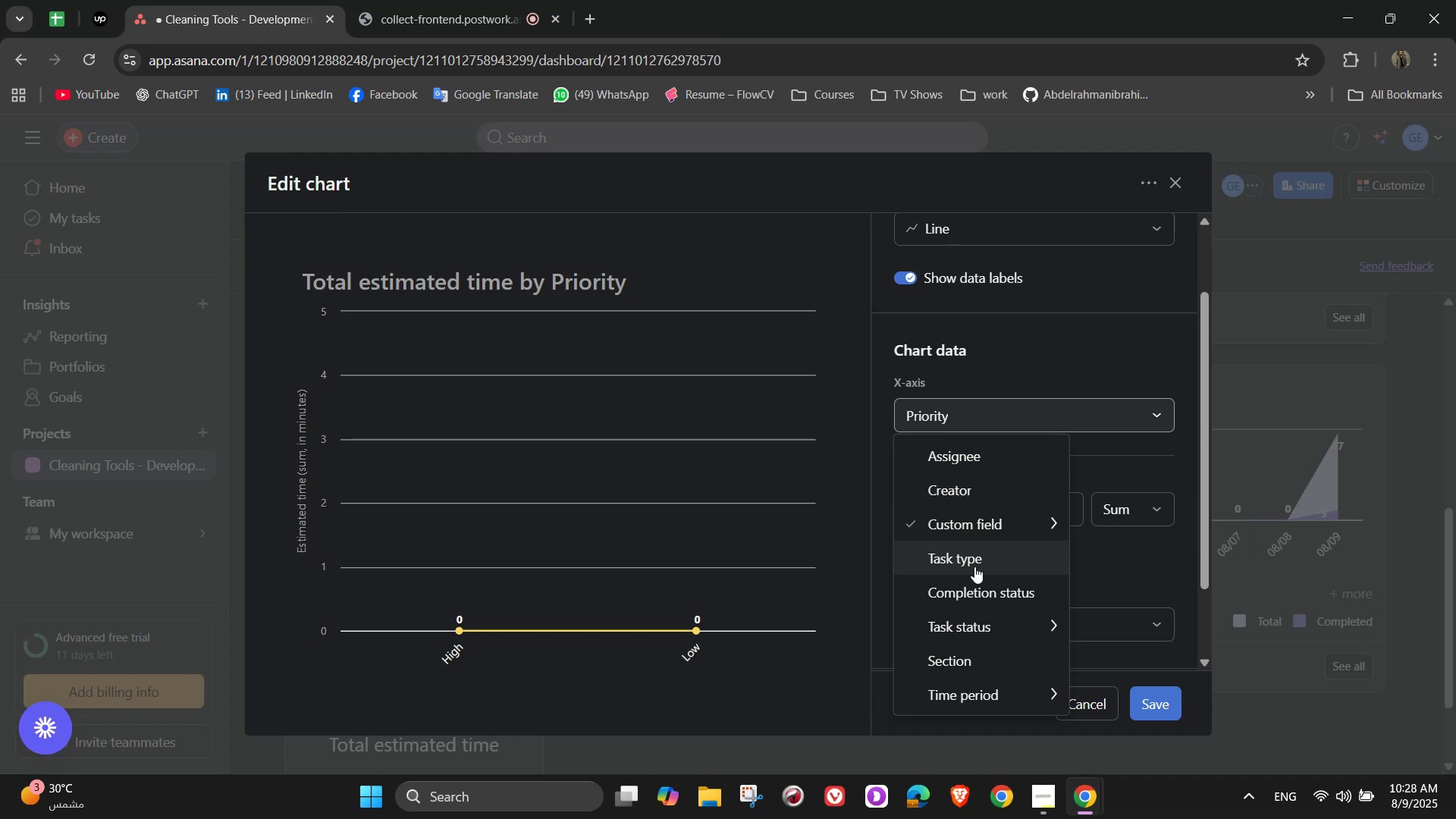 
left_click([991, 452])
 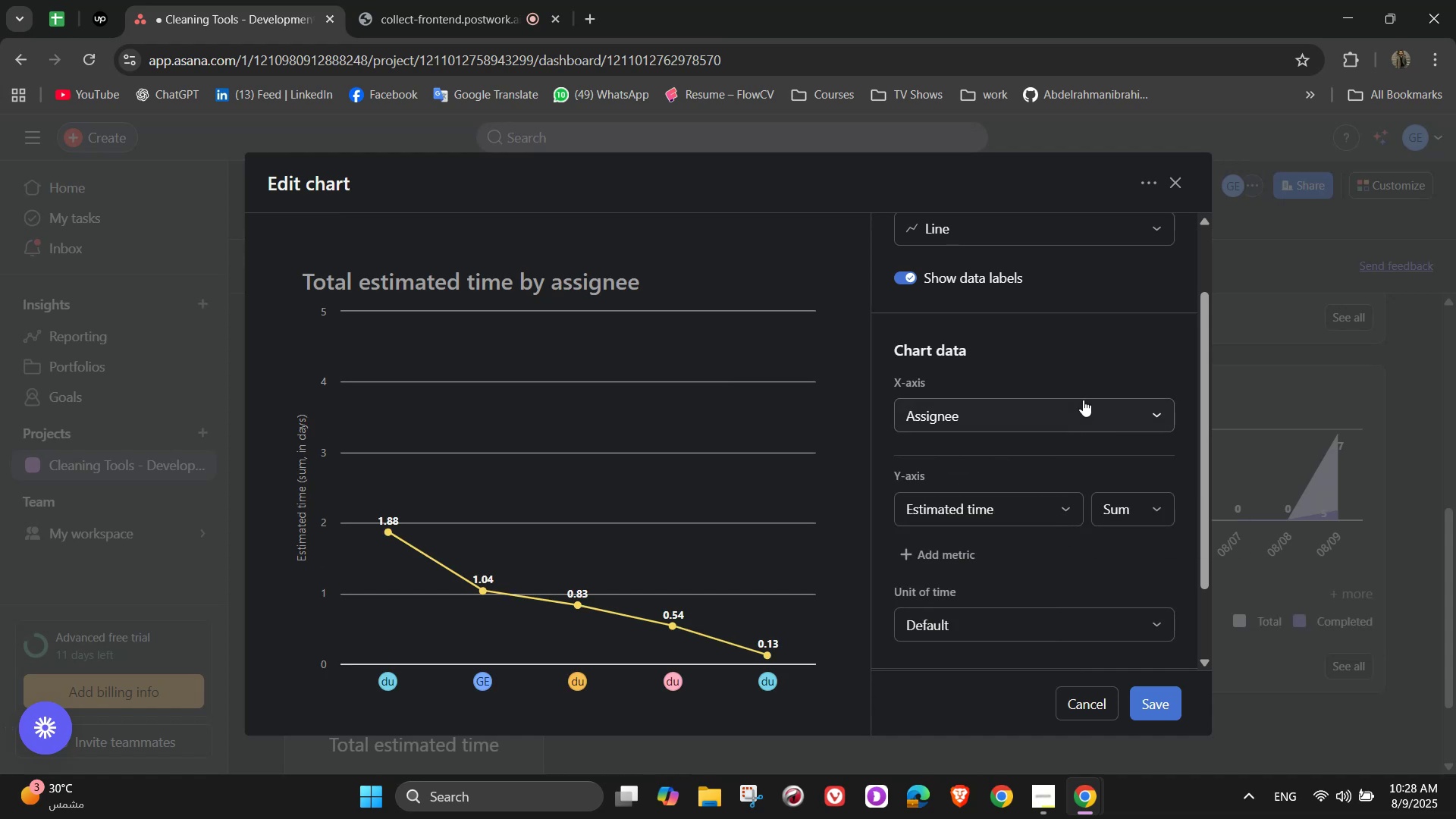 
left_click([1081, 353])
 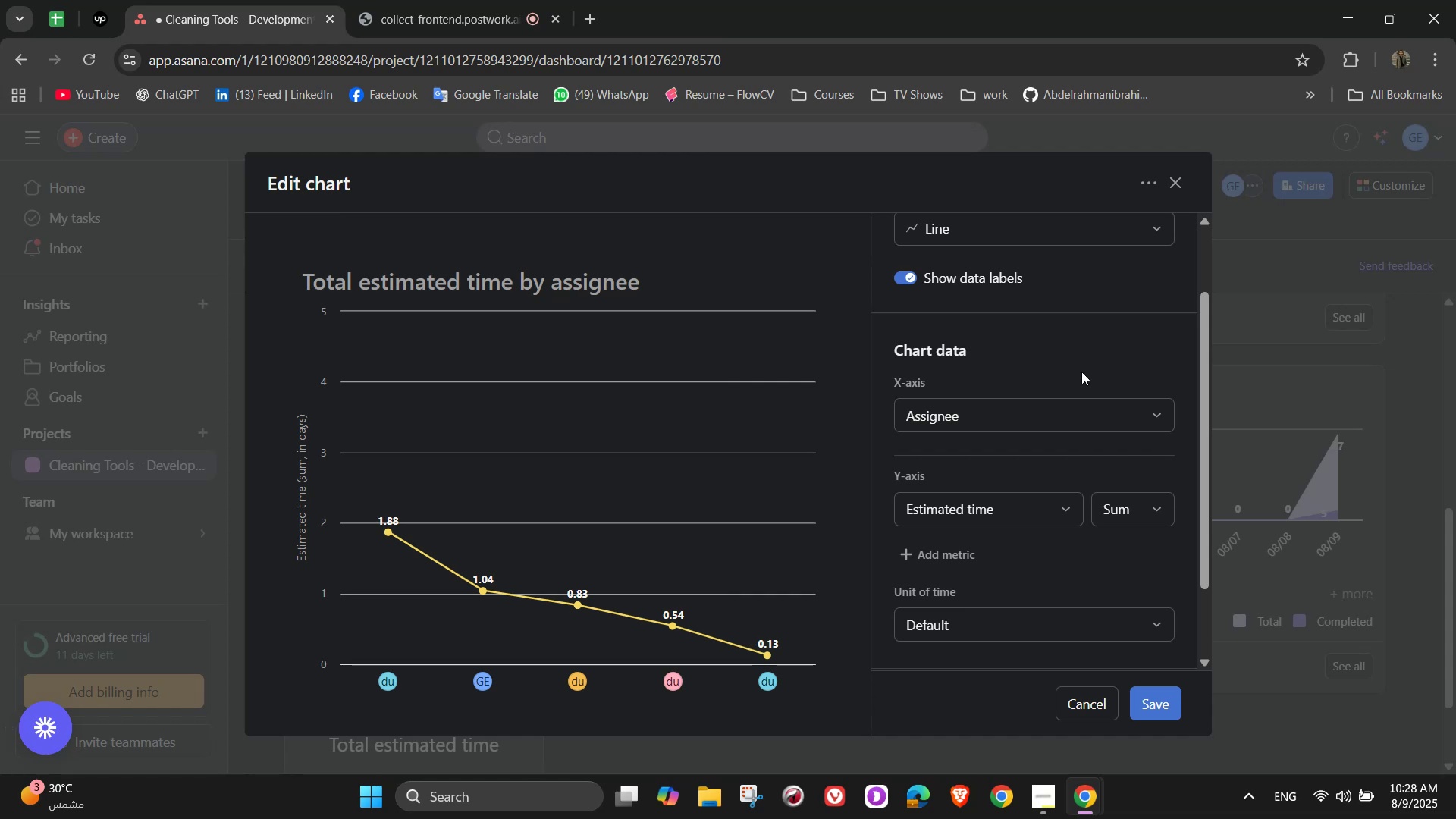 
scroll: coordinate [1081, 404], scroll_direction: down, amount: 4.0
 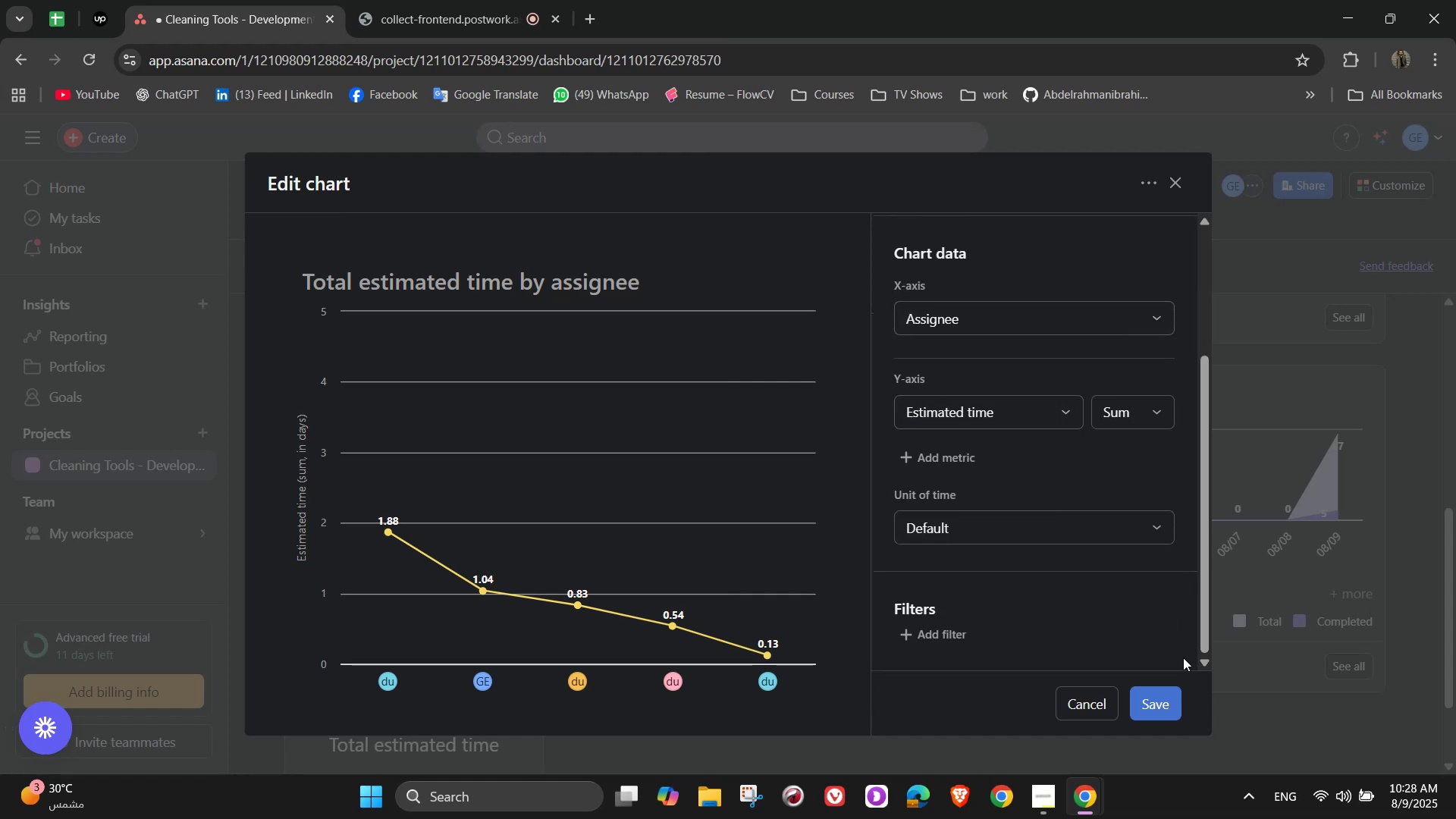 
left_click([1163, 692])
 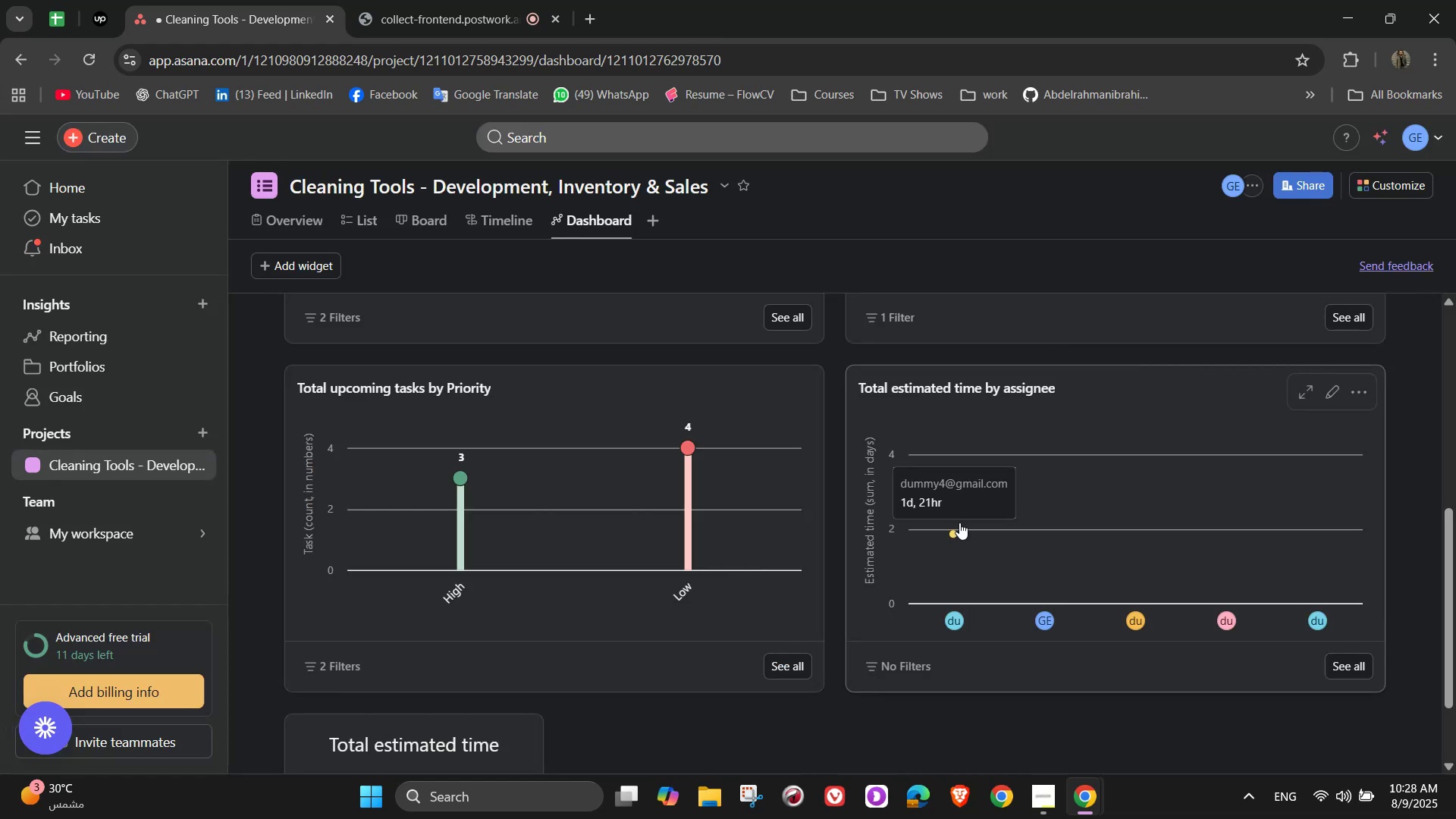 
scroll: coordinate [915, 566], scroll_direction: down, amount: 4.0
 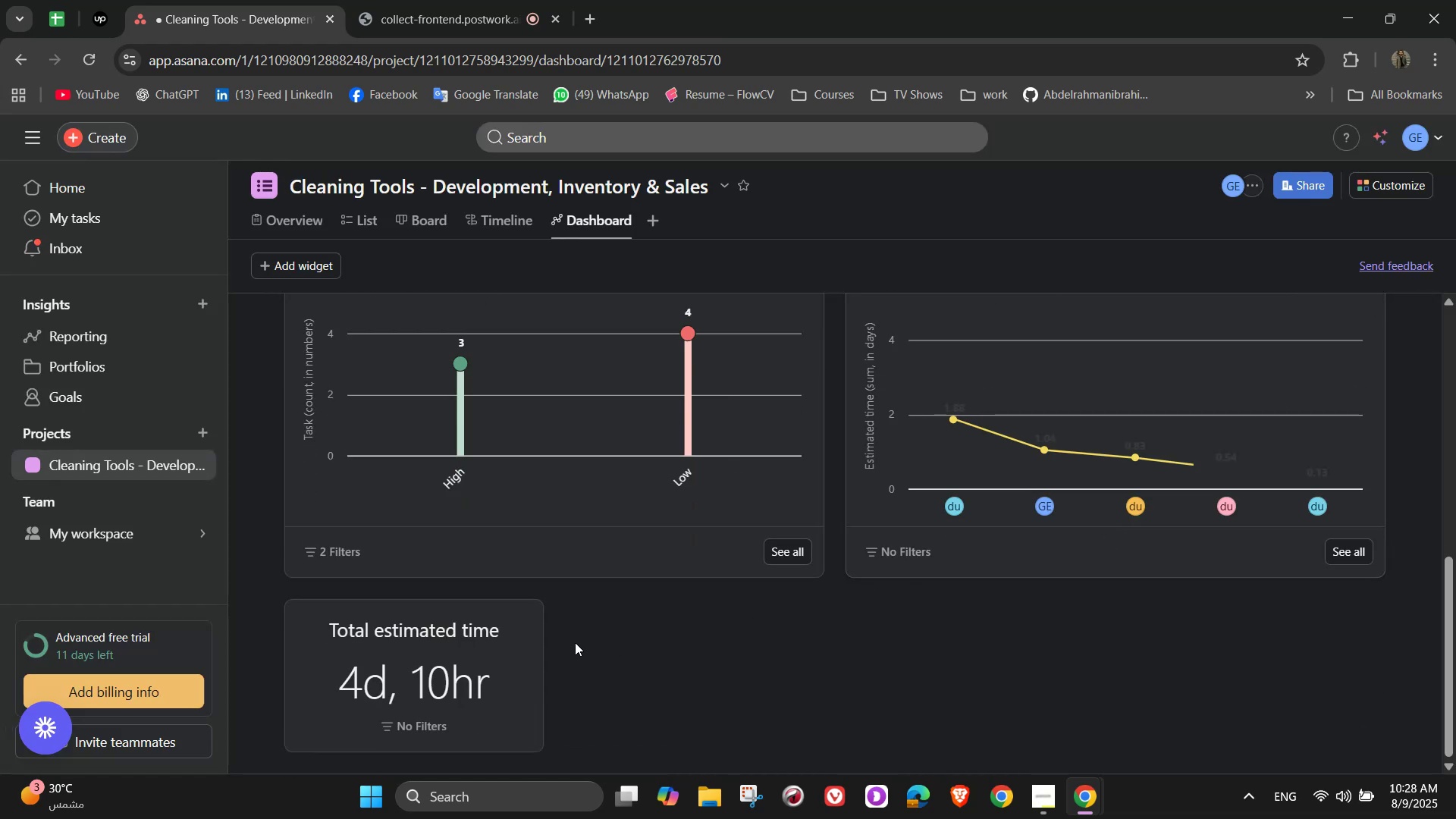 
scroll: coordinate [783, 660], scroll_direction: up, amount: 11.0
 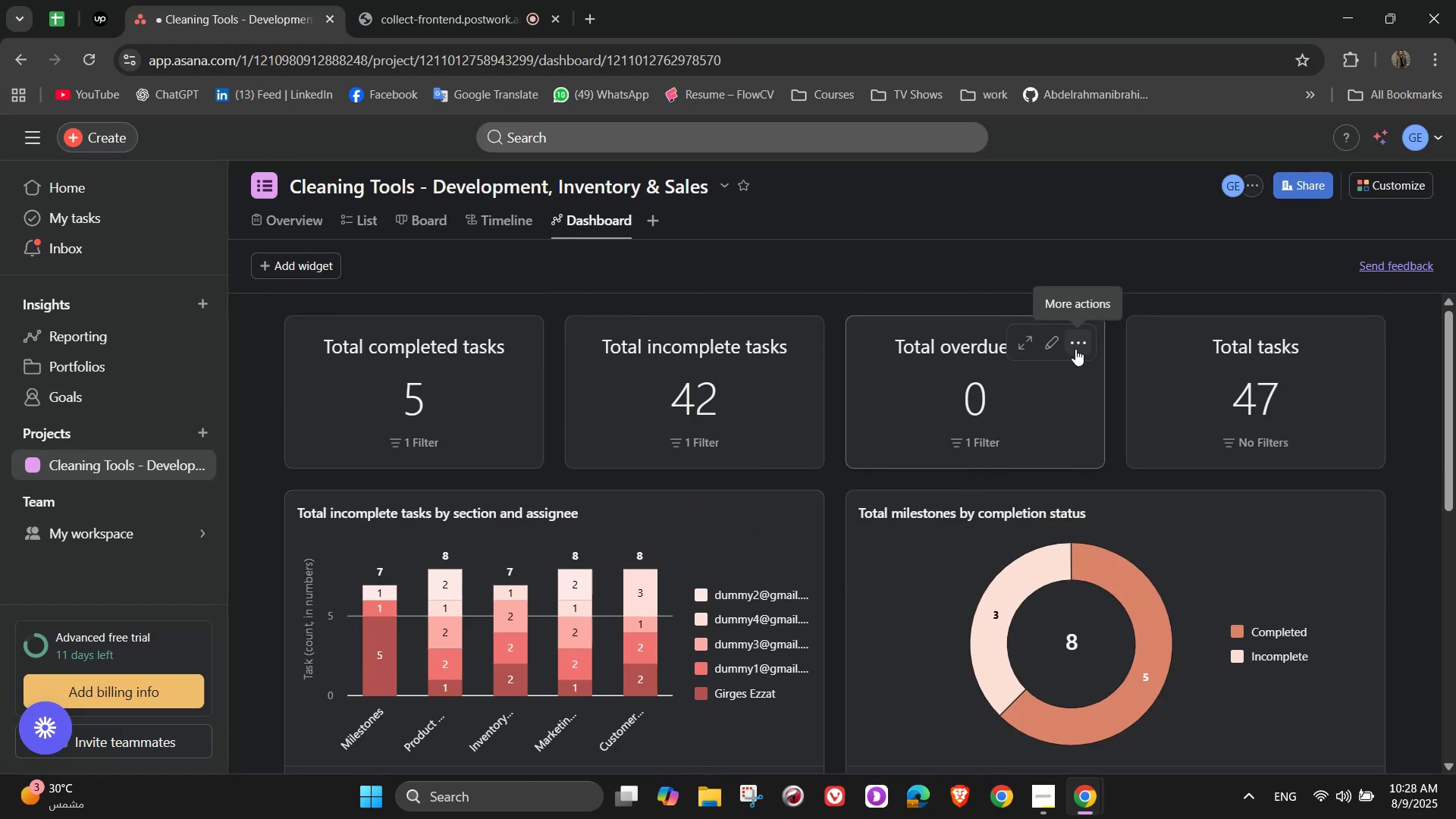 
left_click([1075, 349])
 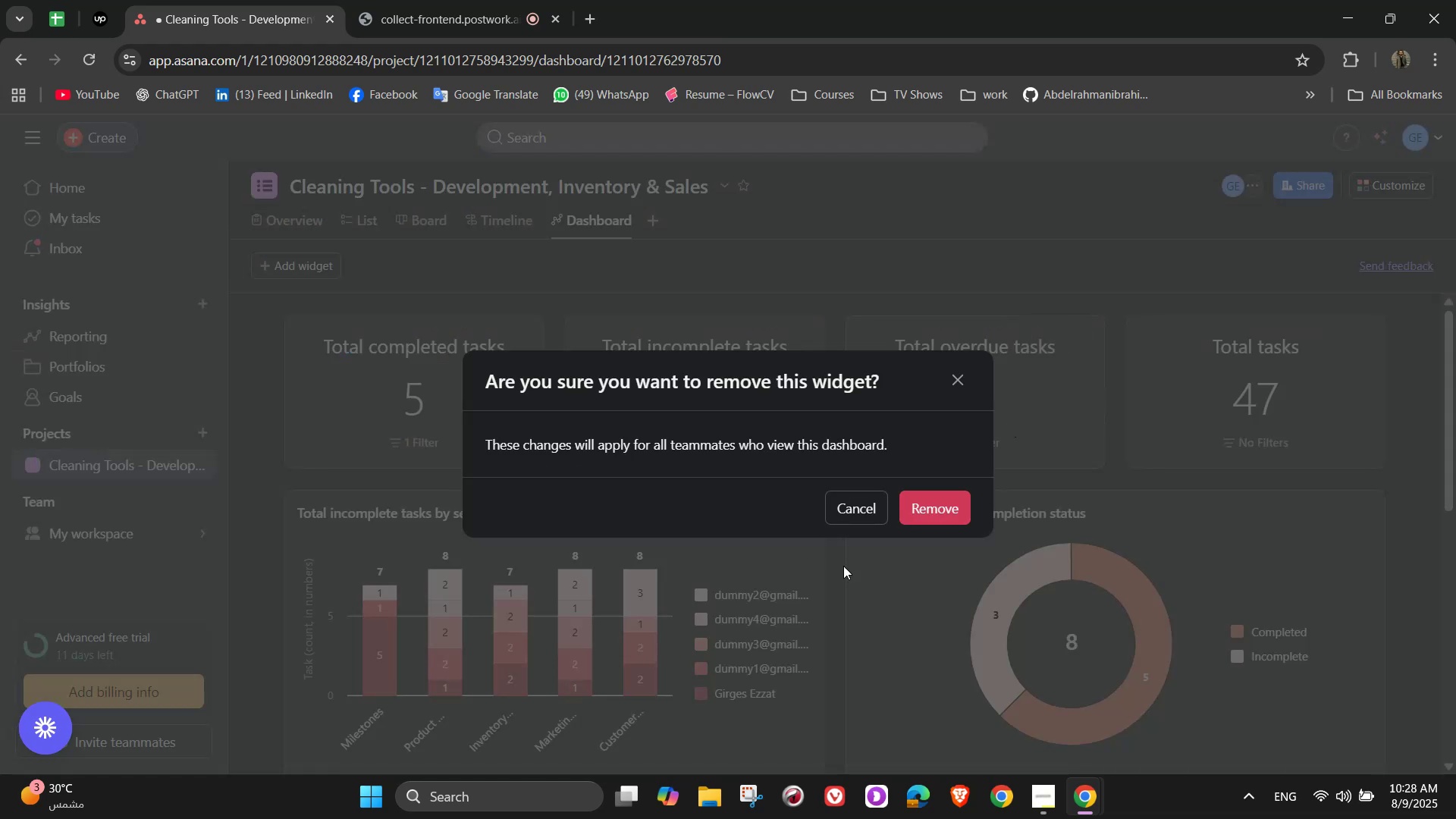 
left_click([933, 512])
 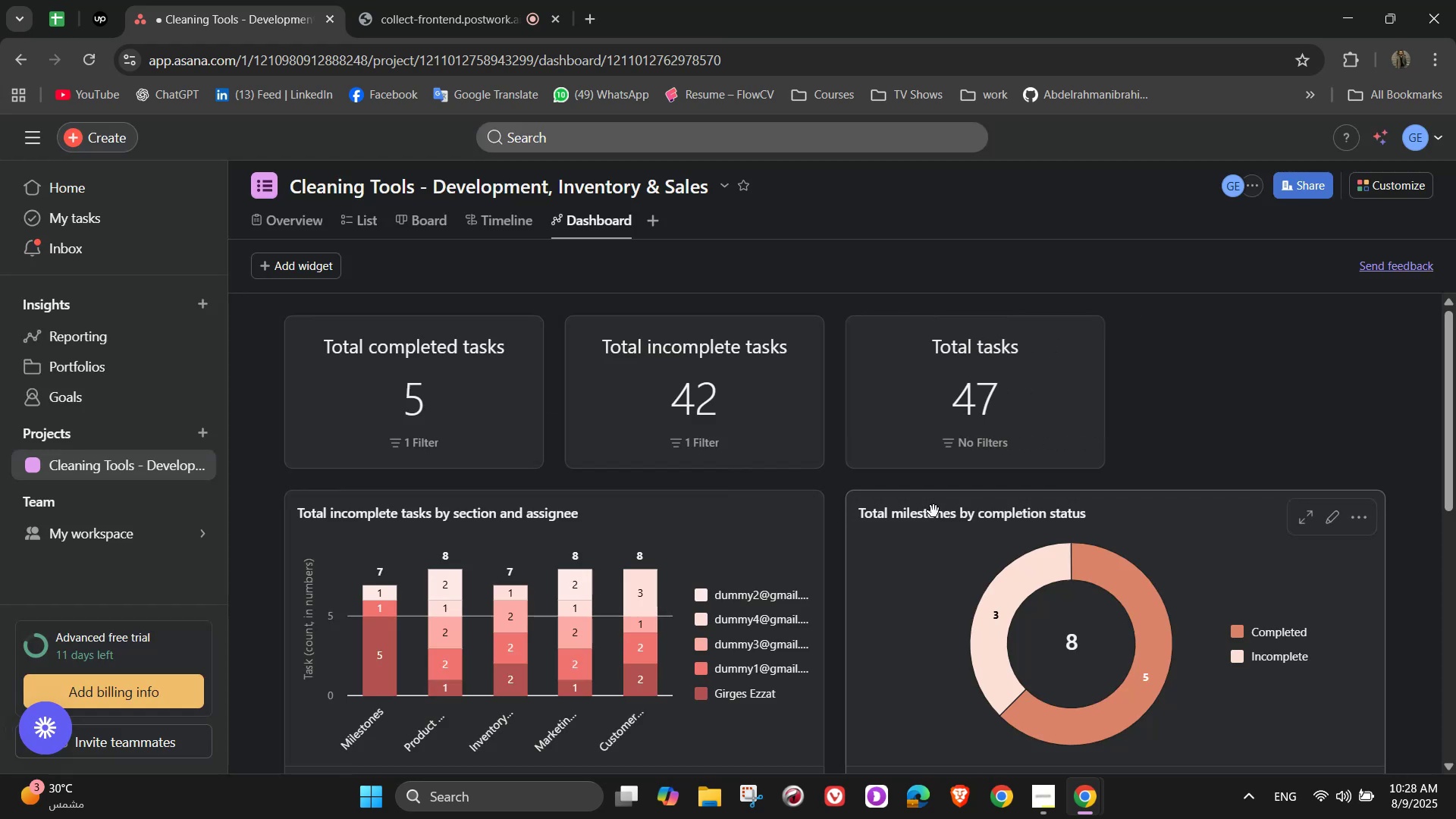 
scroll: coordinate [692, 623], scroll_direction: down, amount: 9.0
 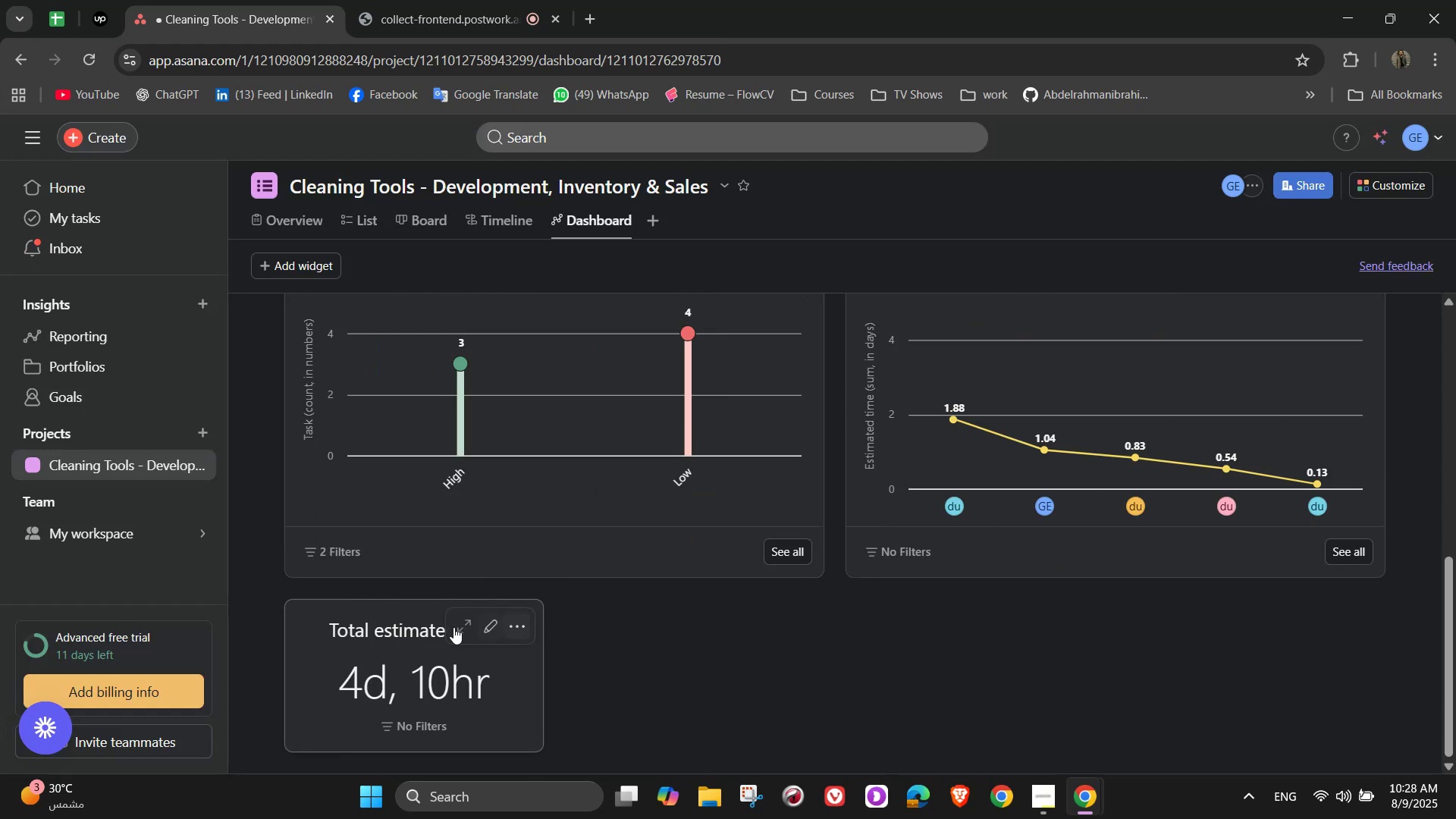 
left_click_drag(start_coordinate=[431, 624], to_coordinate=[1321, 314])
 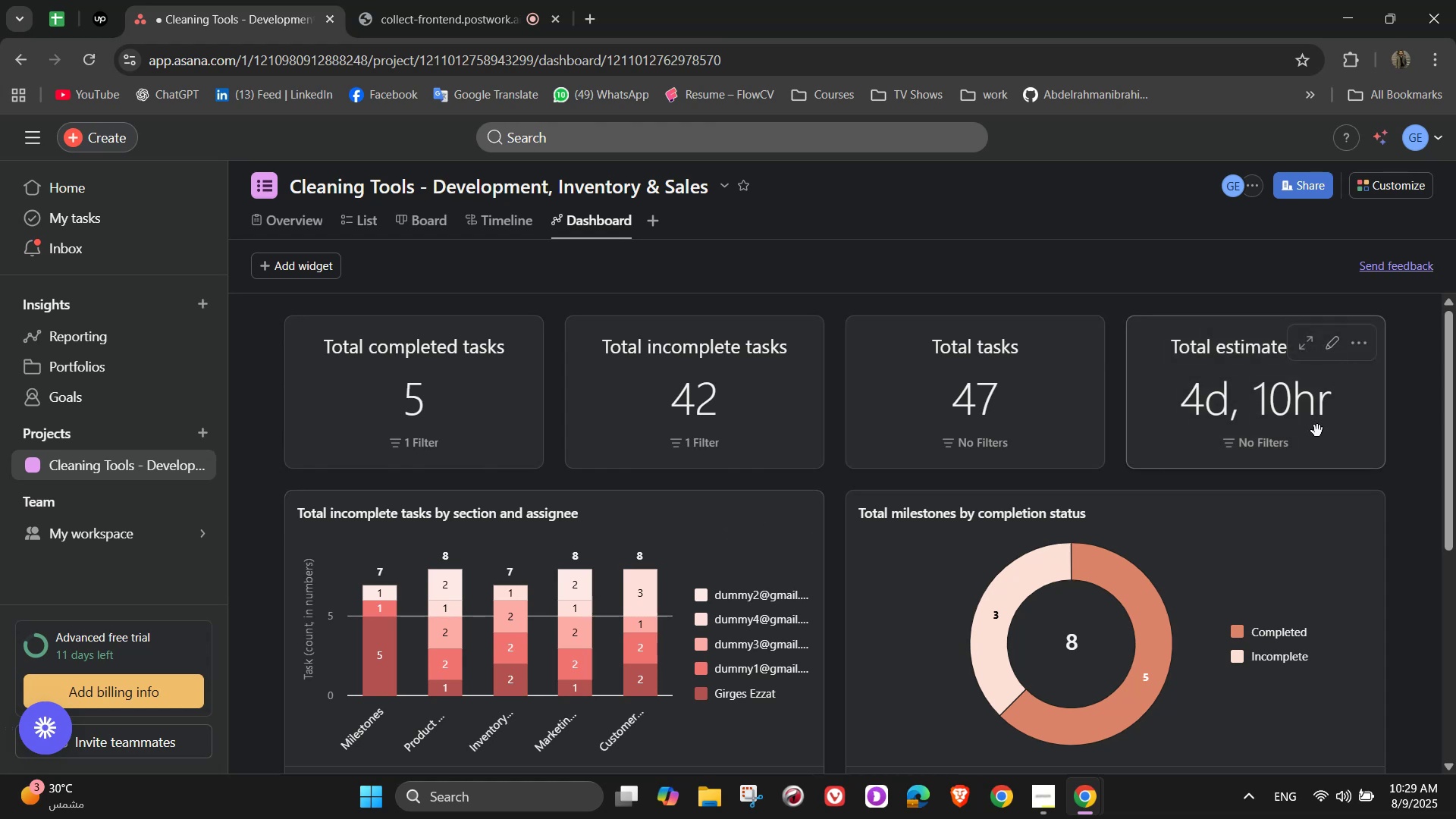 
scroll: coordinate [830, 430], scroll_direction: down, amount: 13.0
 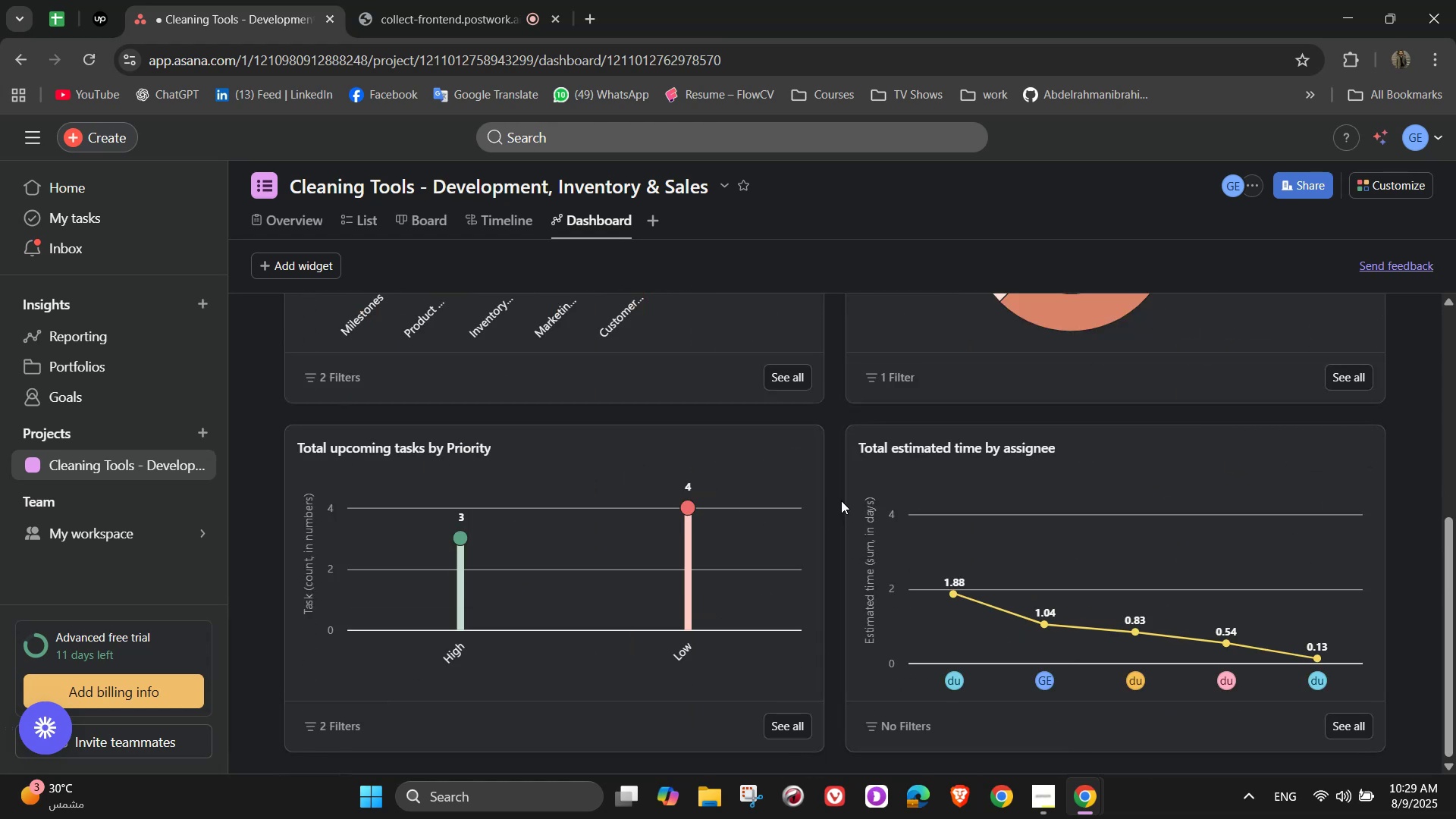 
wait(6.94)
 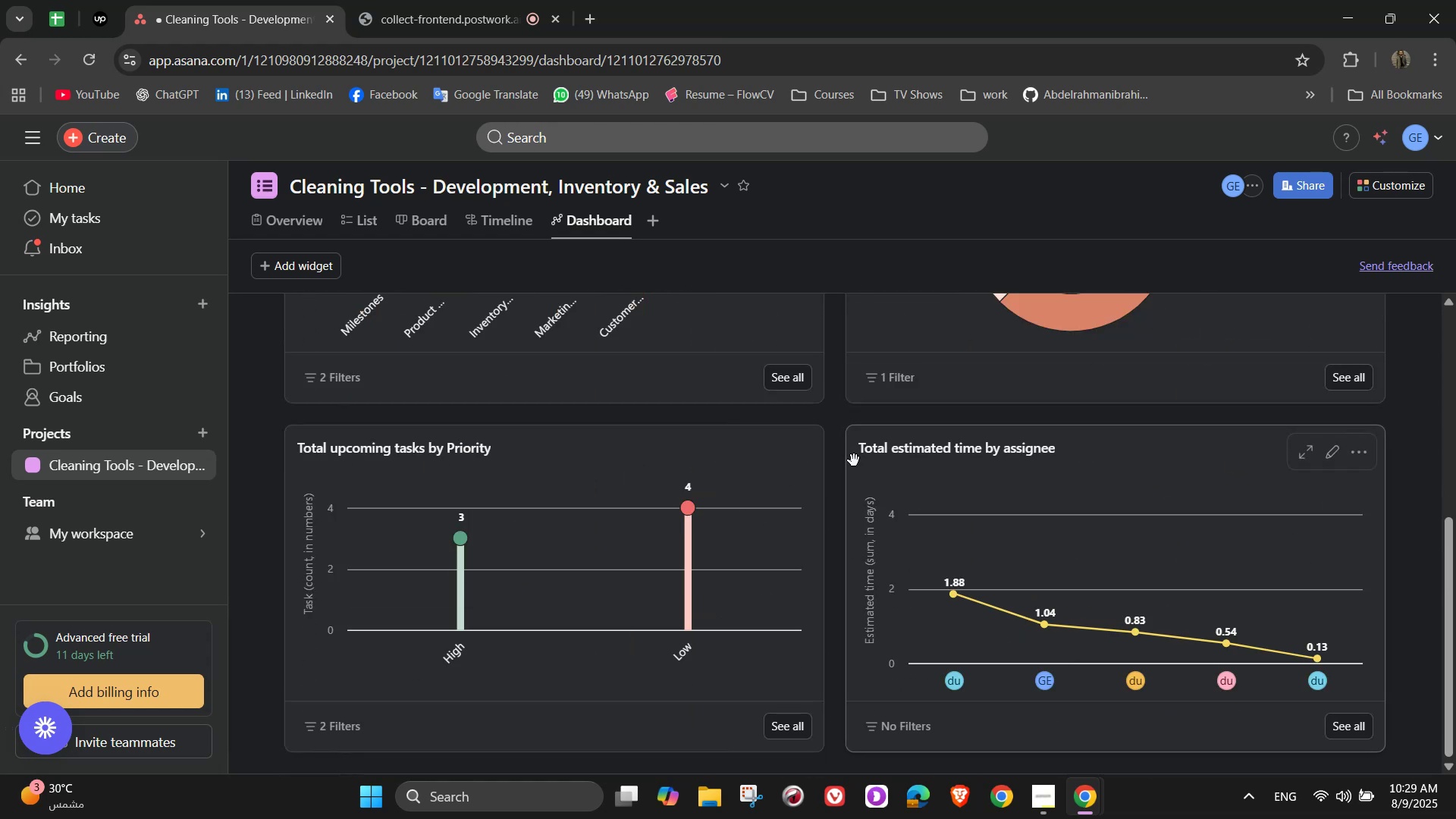 
scroll: coordinate [818, 483], scroll_direction: up, amount: 4.0
 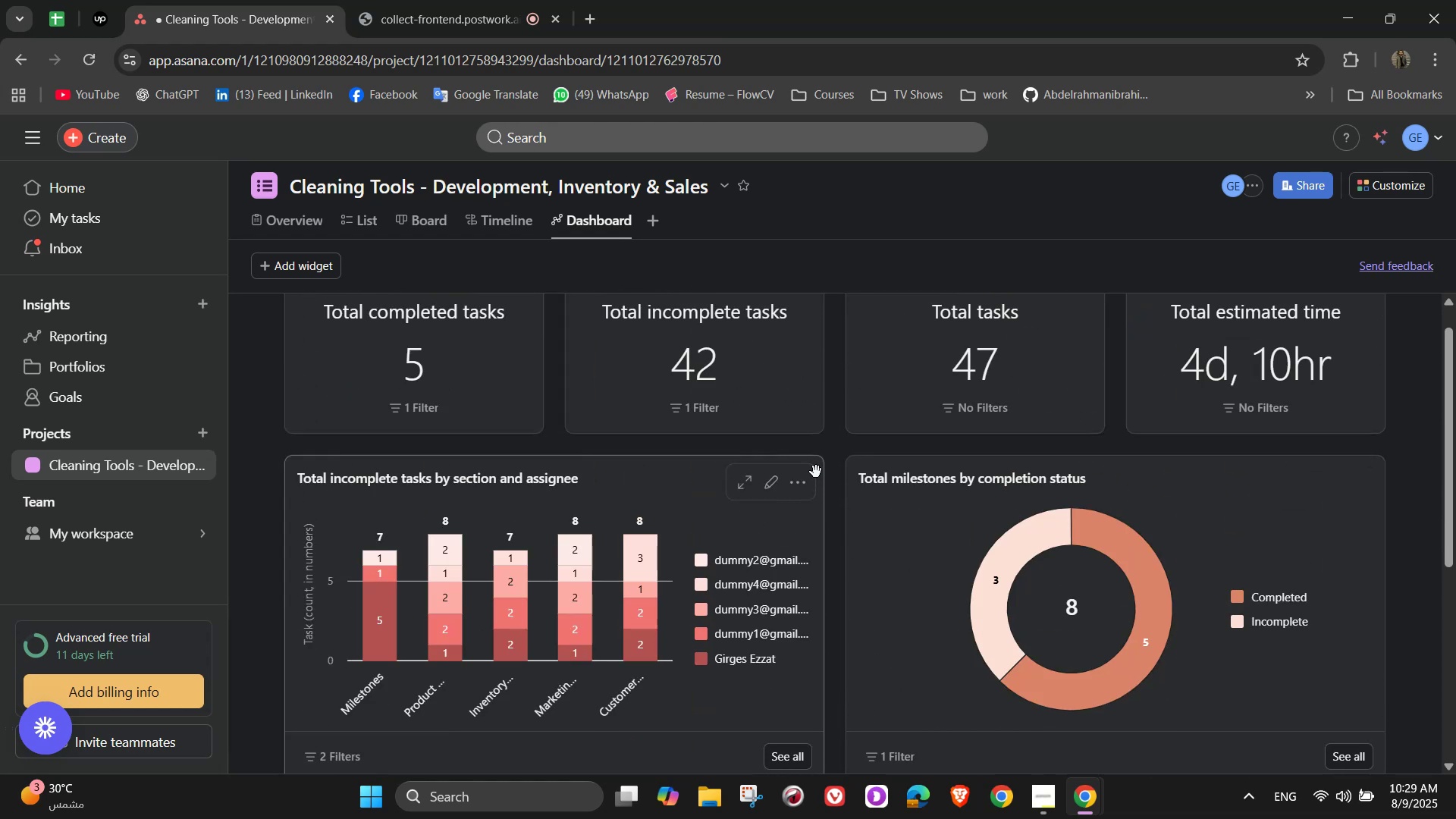 
scroll: coordinate [816, 472], scroll_direction: down, amount: 6.0
 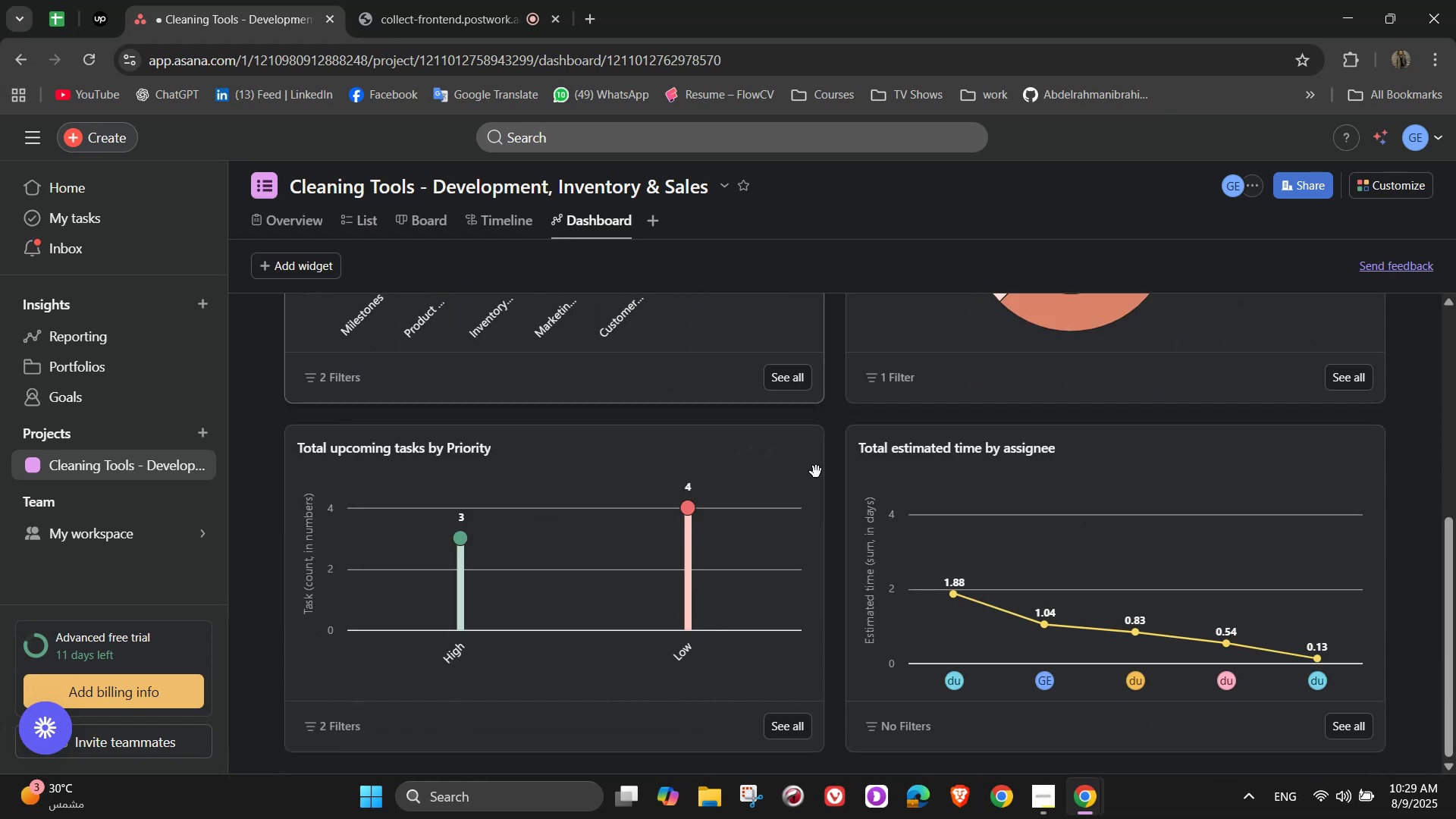 
scroll: coordinate [810, 470], scroll_direction: up, amount: 6.0
 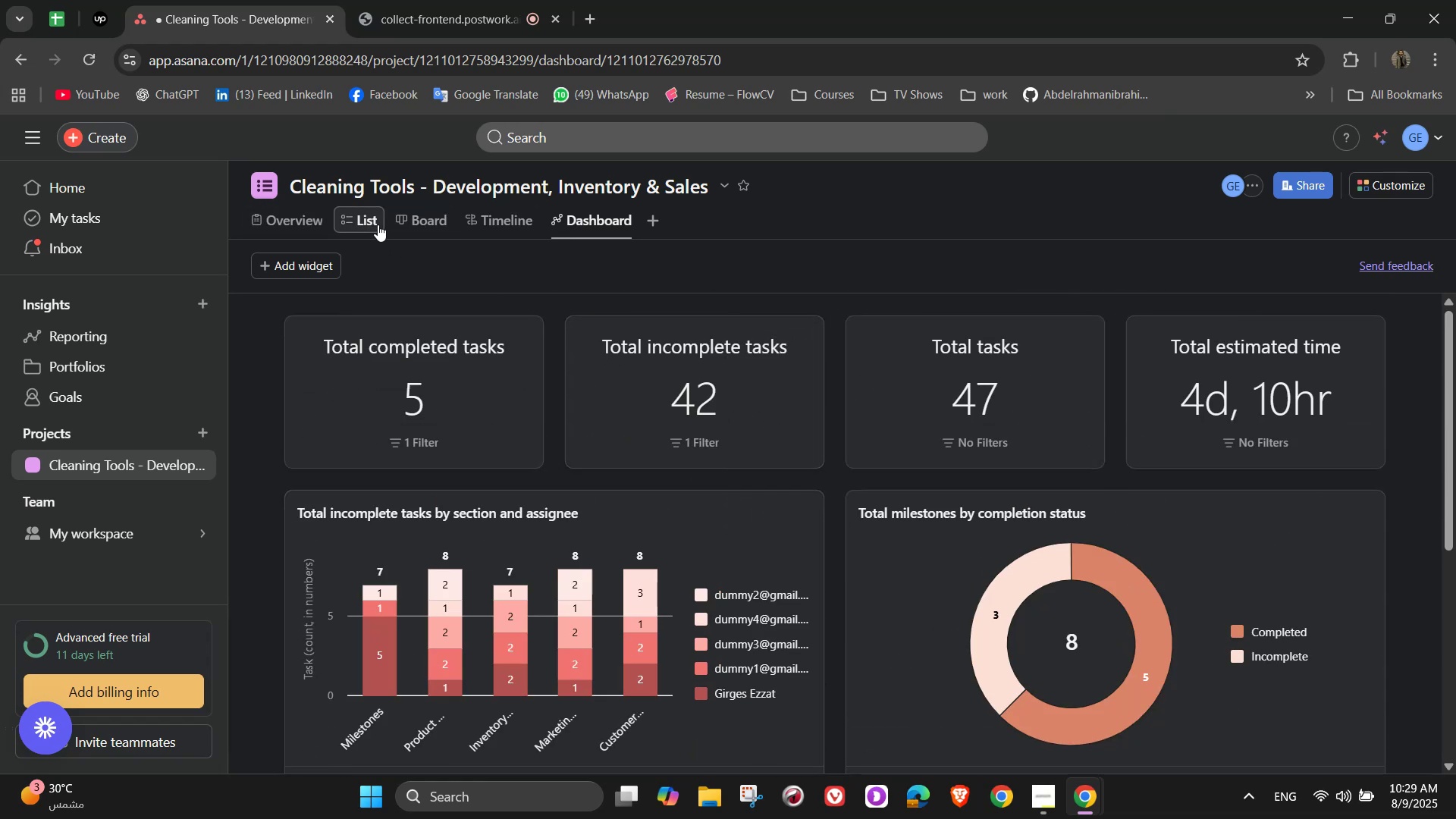 
left_click([378, 224])
 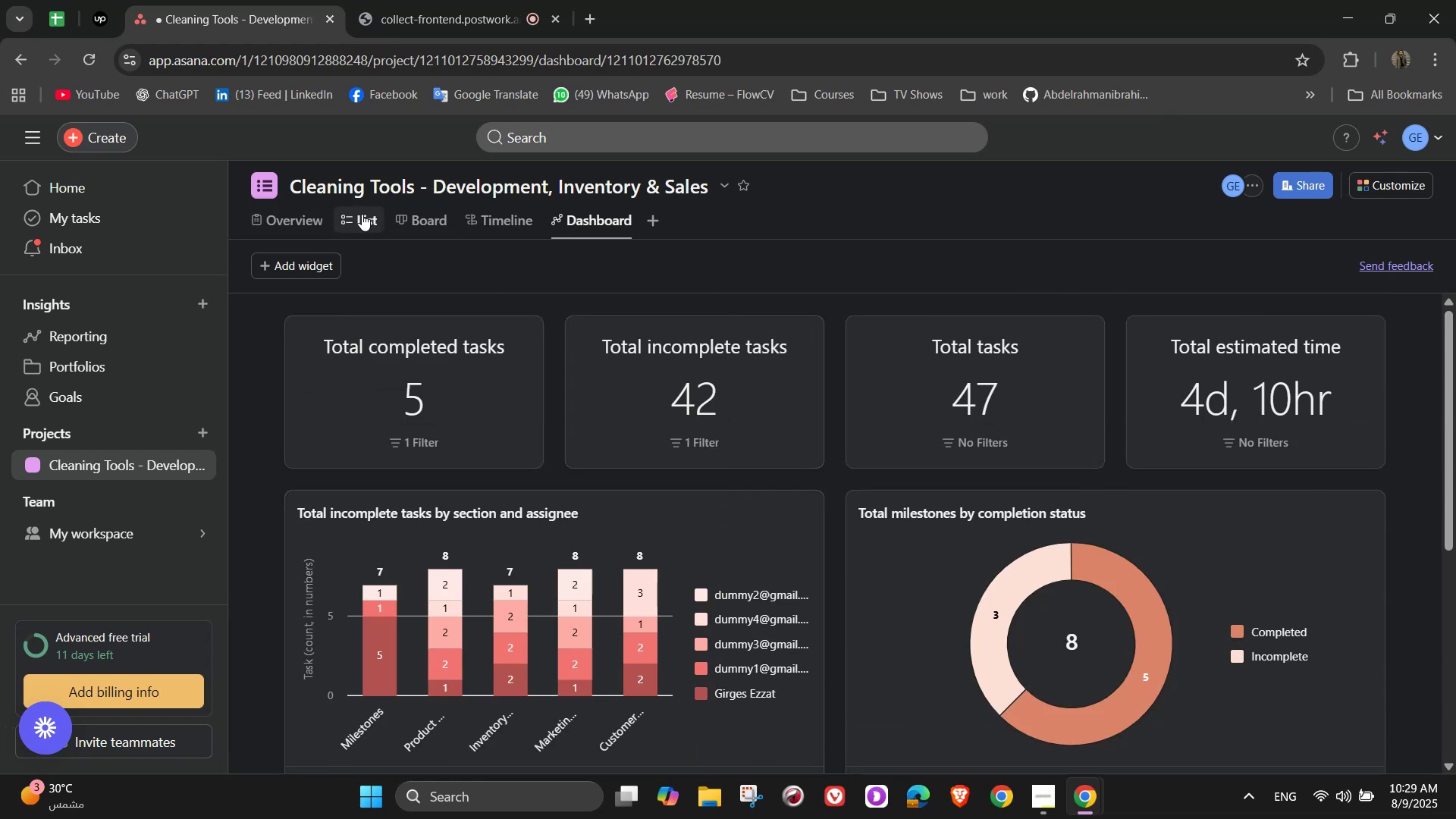 
left_click([367, 217])
 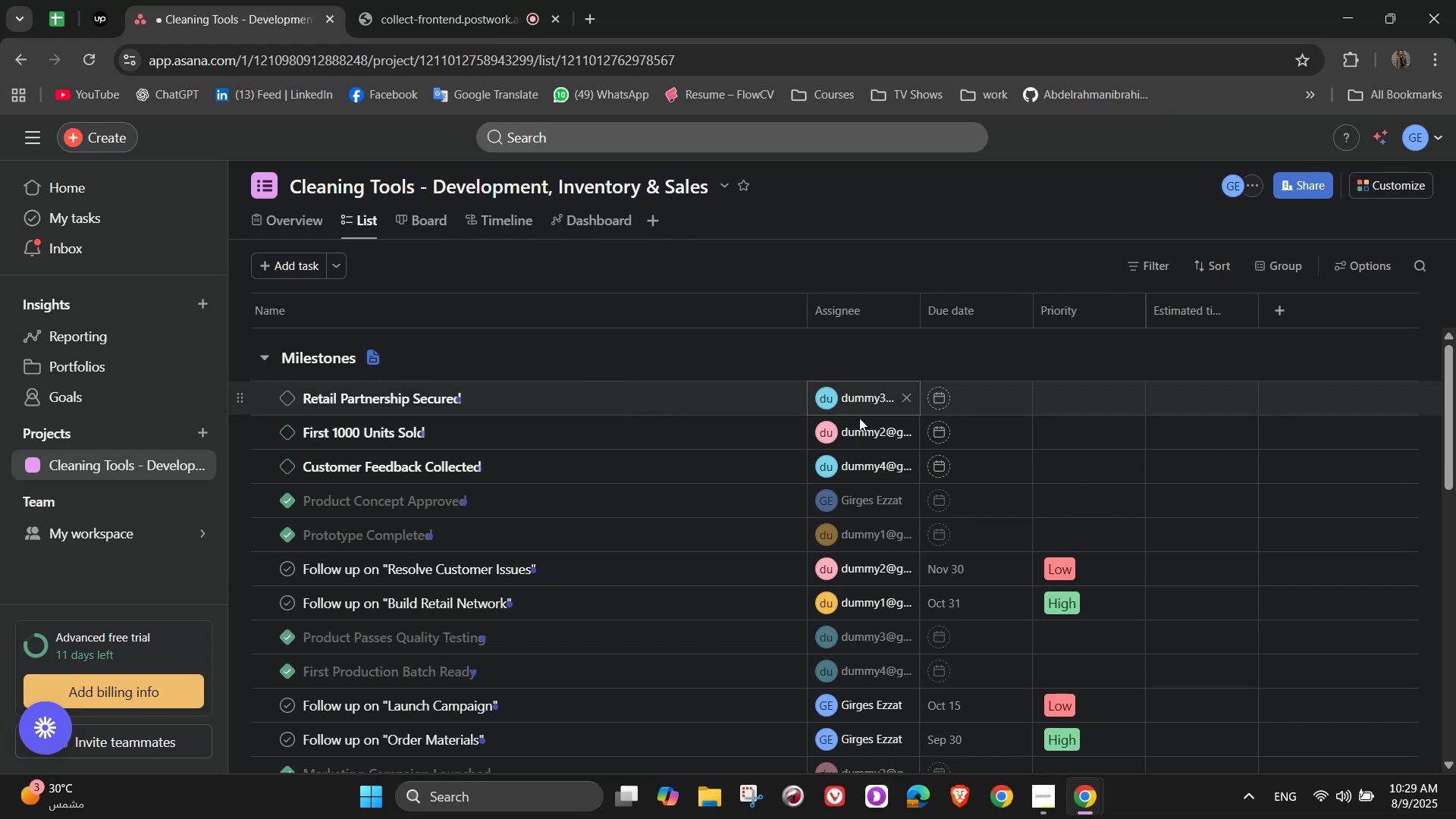 
scroll: coordinate [866, 450], scroll_direction: down, amount: 10.0
 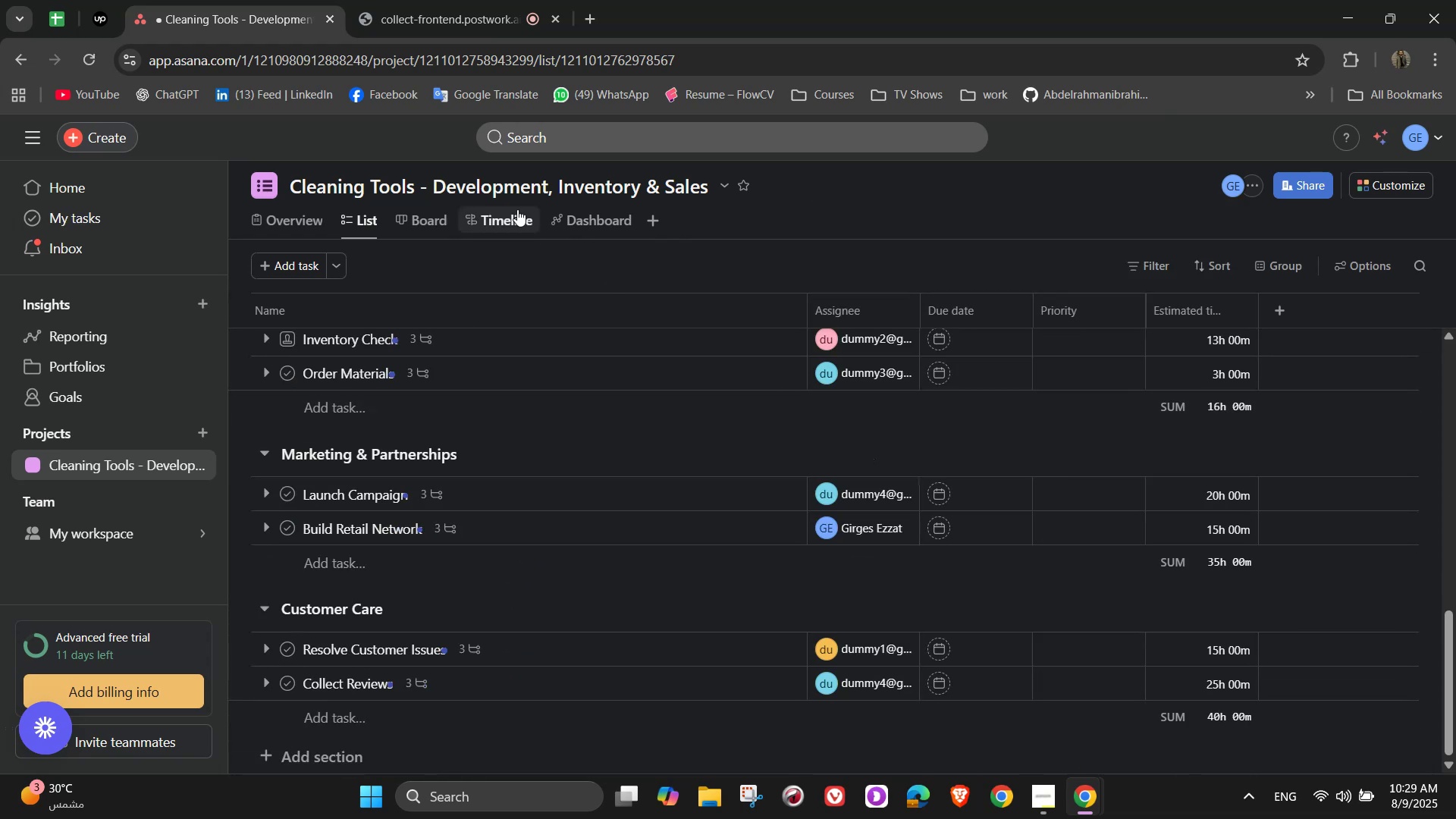 
left_click([435, 0])
 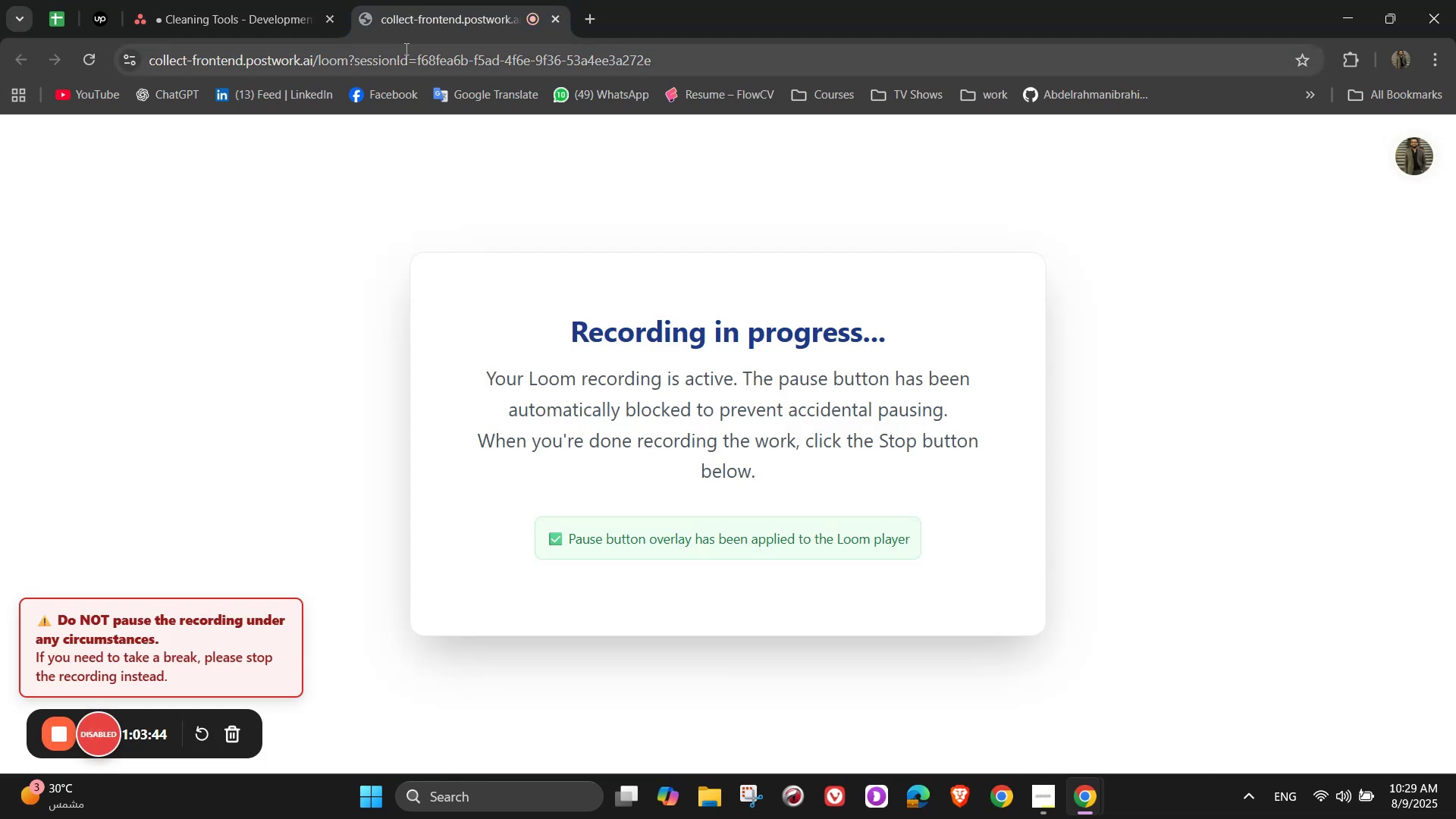 
left_click([237, 0])
 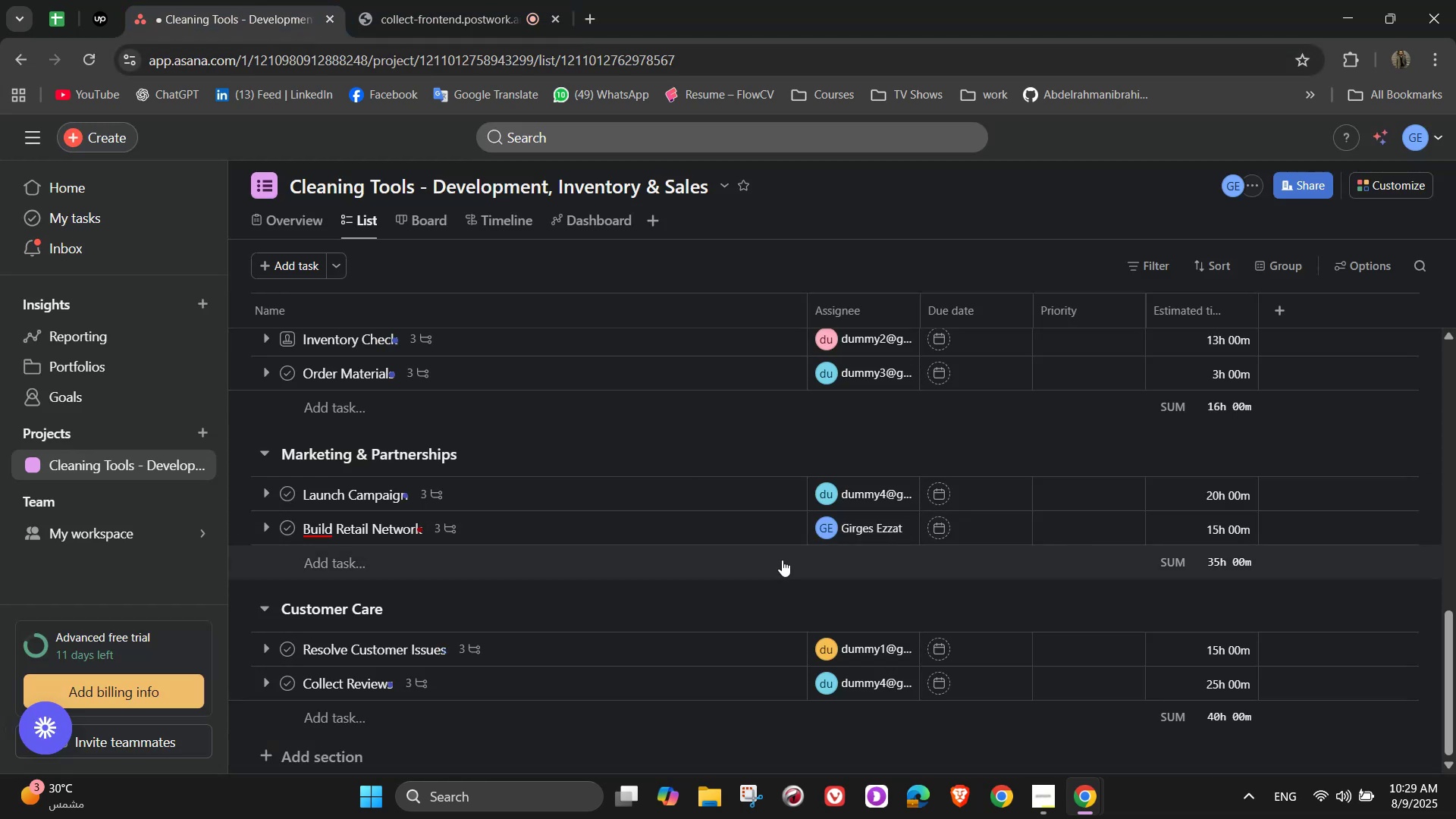 
scroll: coordinate [1003, 587], scroll_direction: up, amount: 2.0
 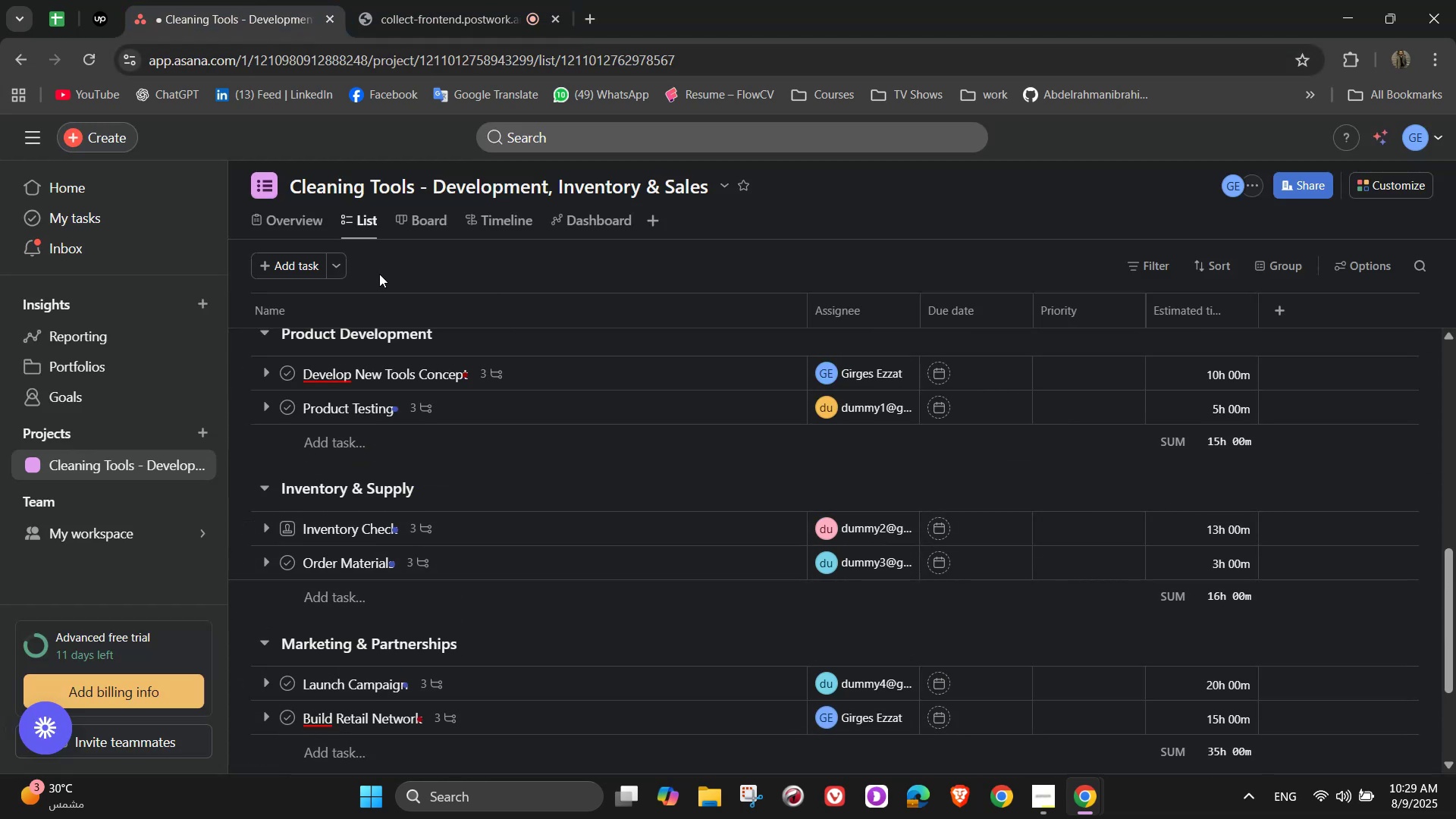 
left_click([435, 224])
 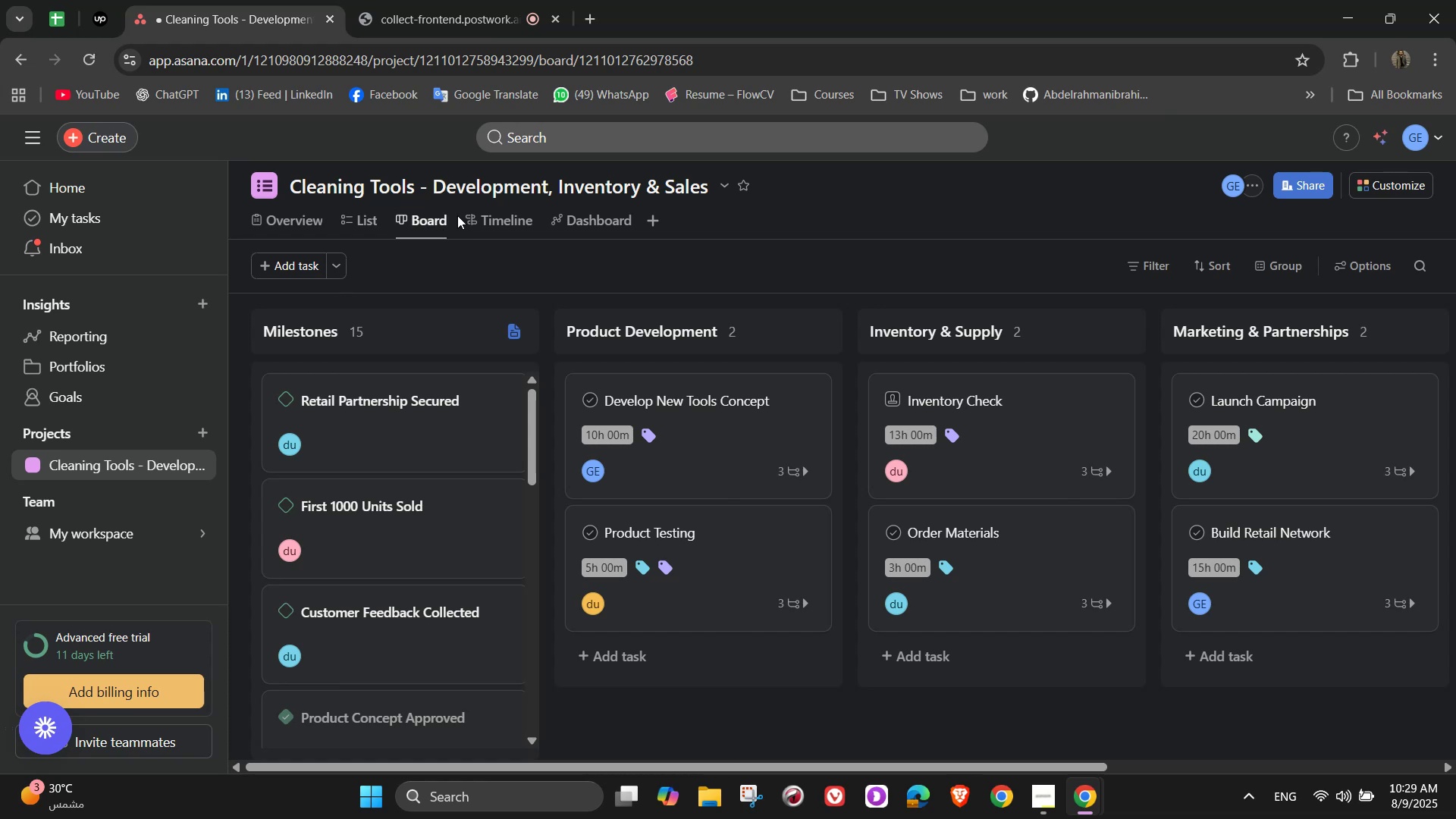 
left_click([486, 215])
 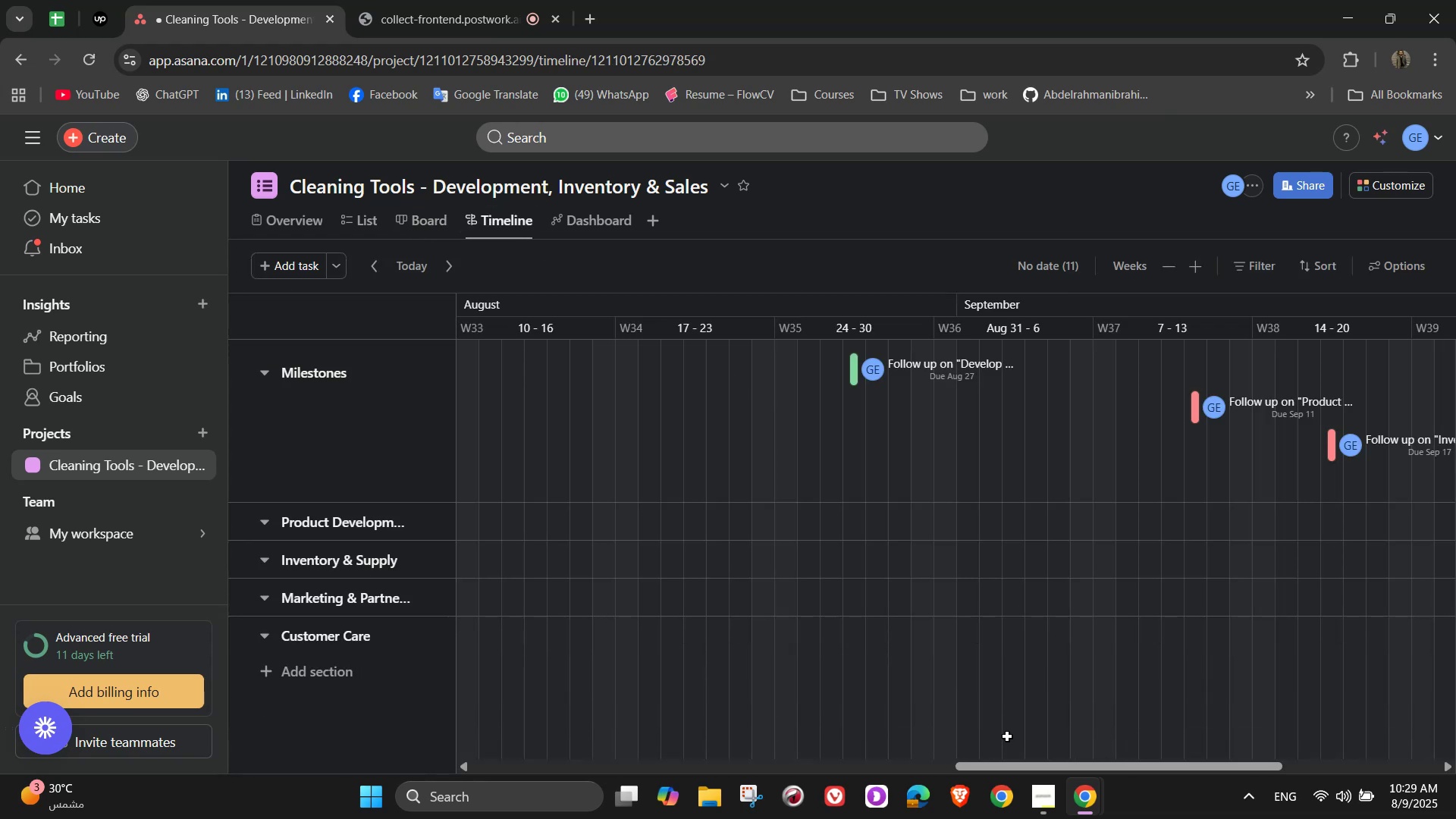 
left_click_drag(start_coordinate=[1005, 772], to_coordinate=[1112, 740])
 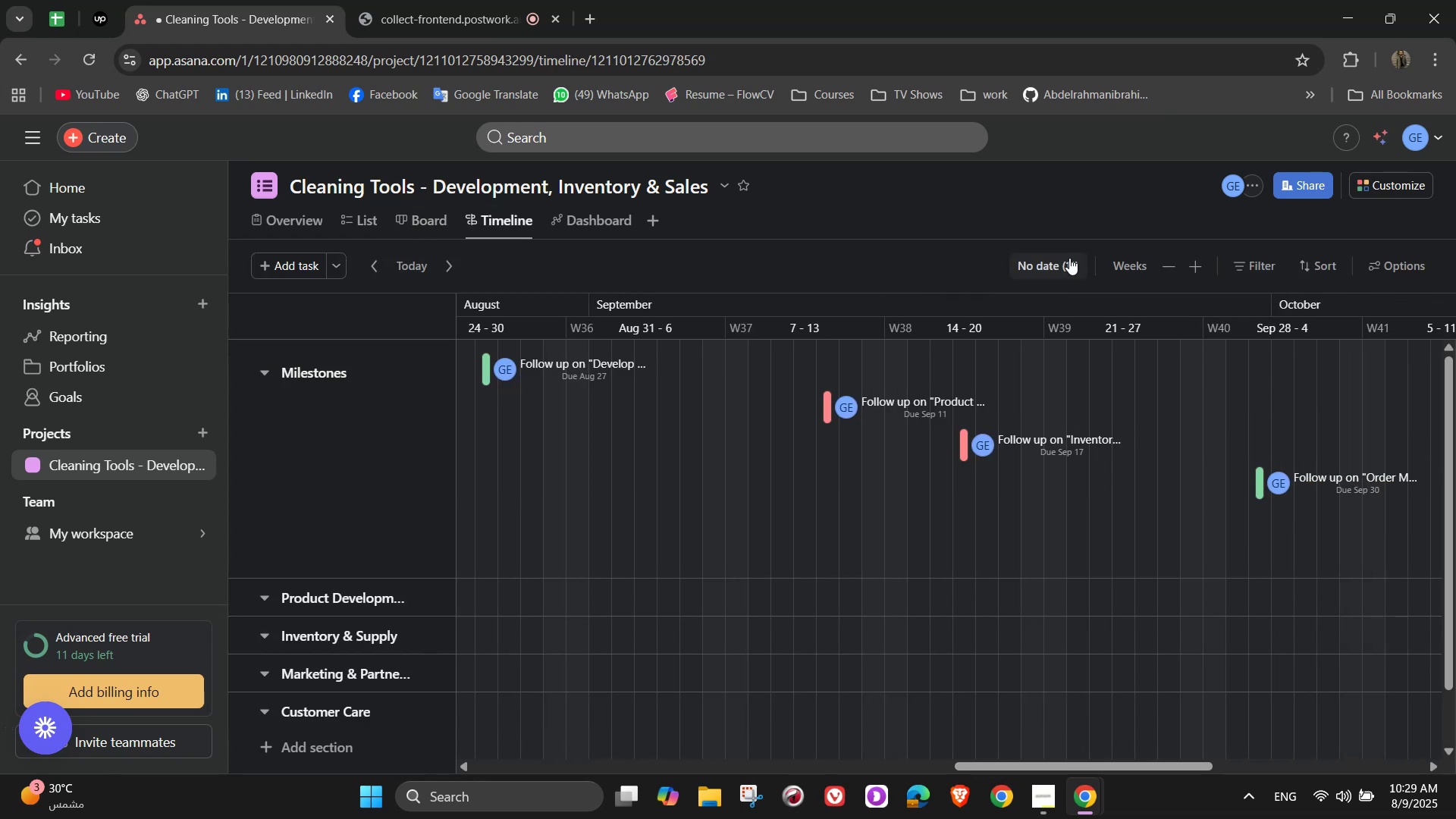 
left_click([1069, 258])
 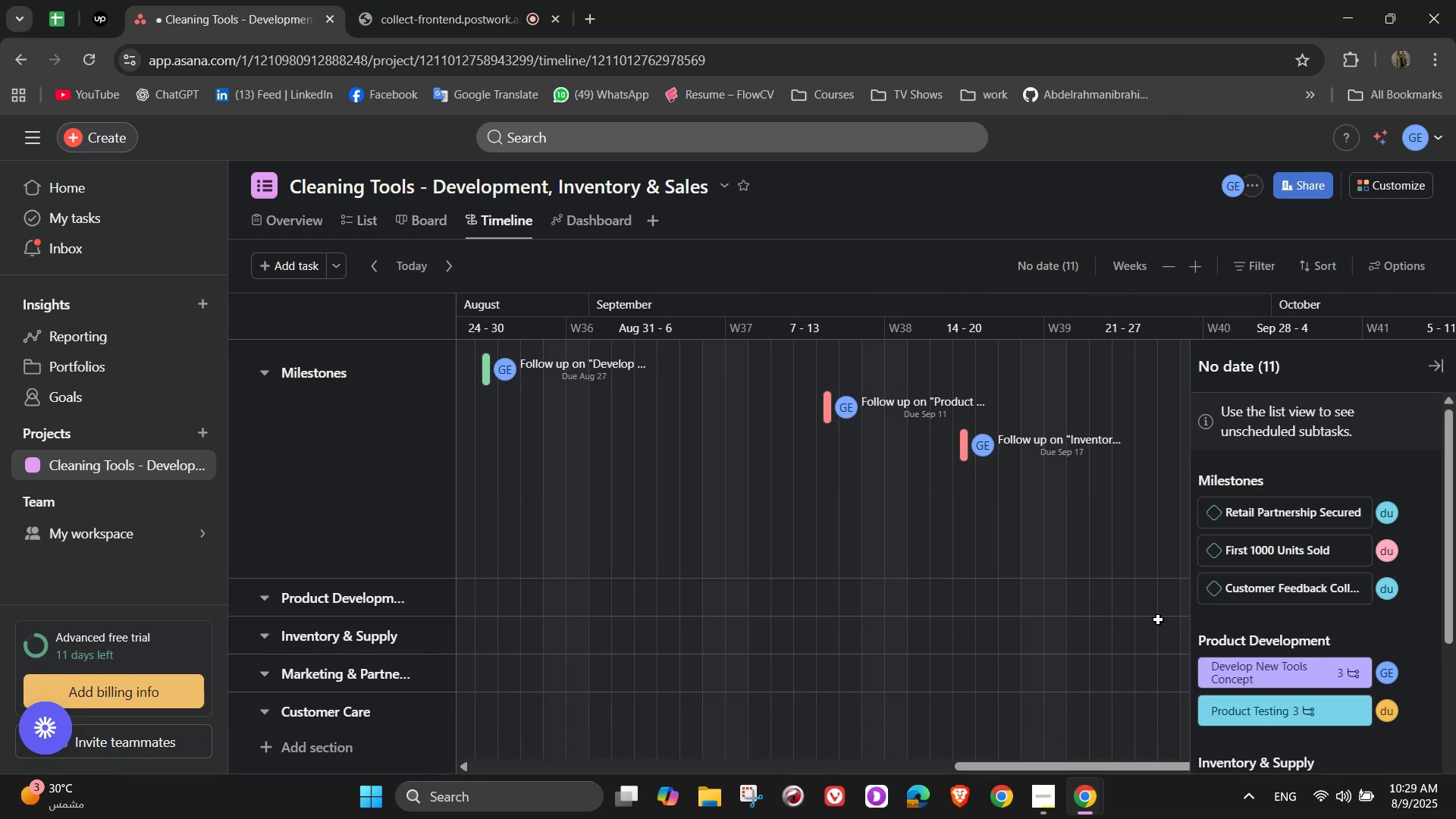 
scroll: coordinate [1276, 601], scroll_direction: up, amount: 3.0
 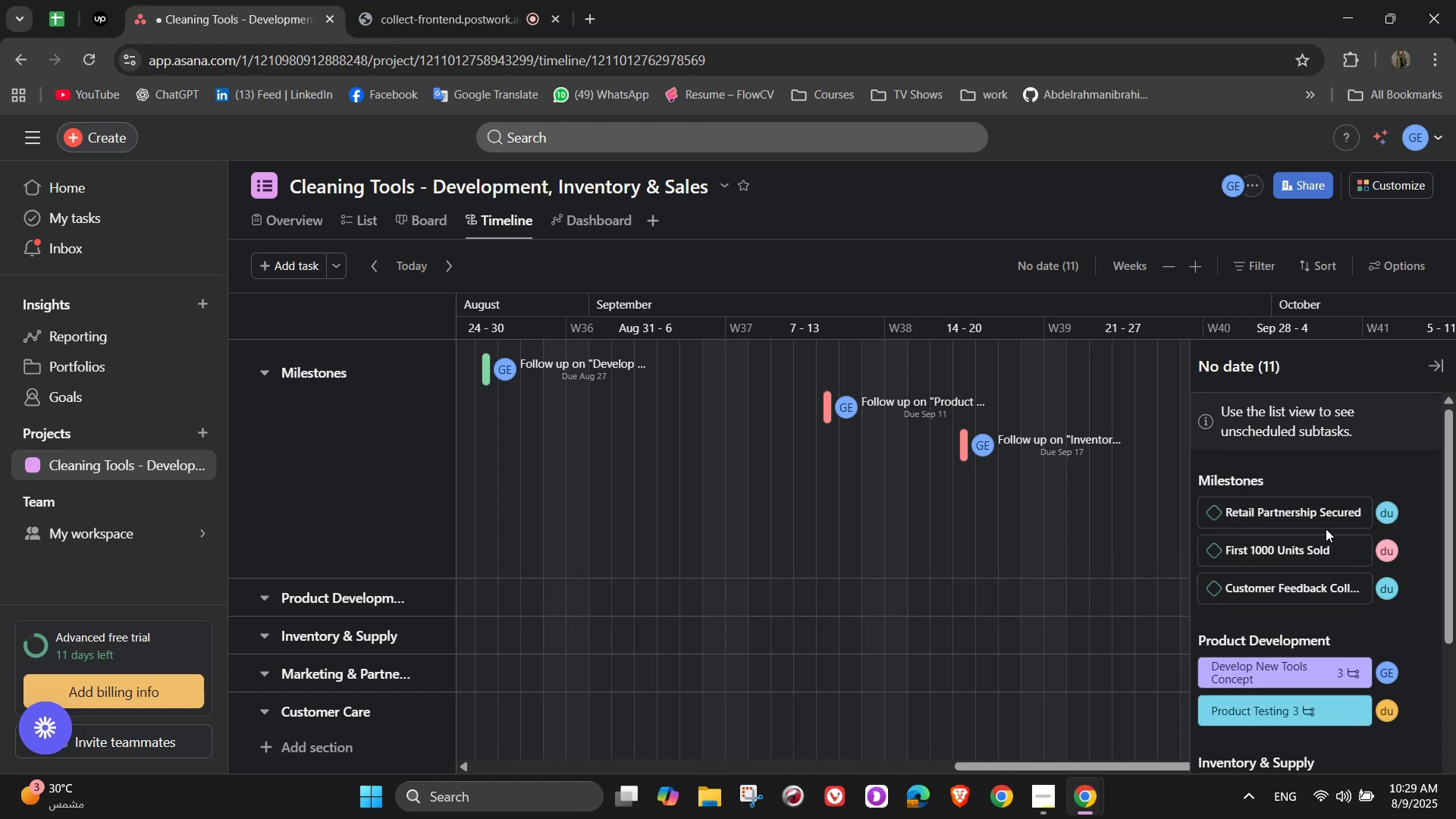 
scroll: coordinate [1324, 551], scroll_direction: down, amount: 18.0
 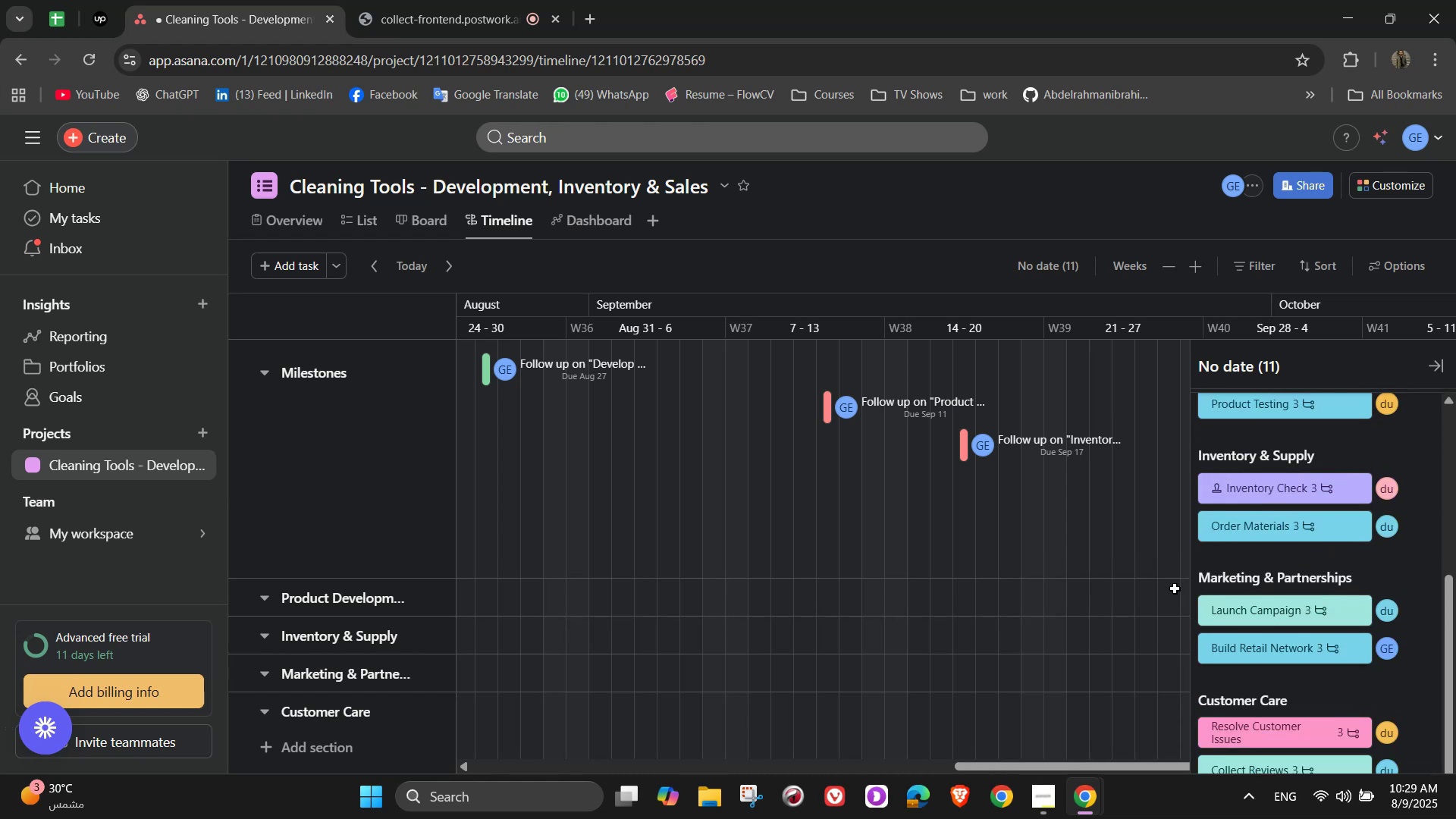 
scroll: coordinate [1081, 640], scroll_direction: up, amount: 2.0
 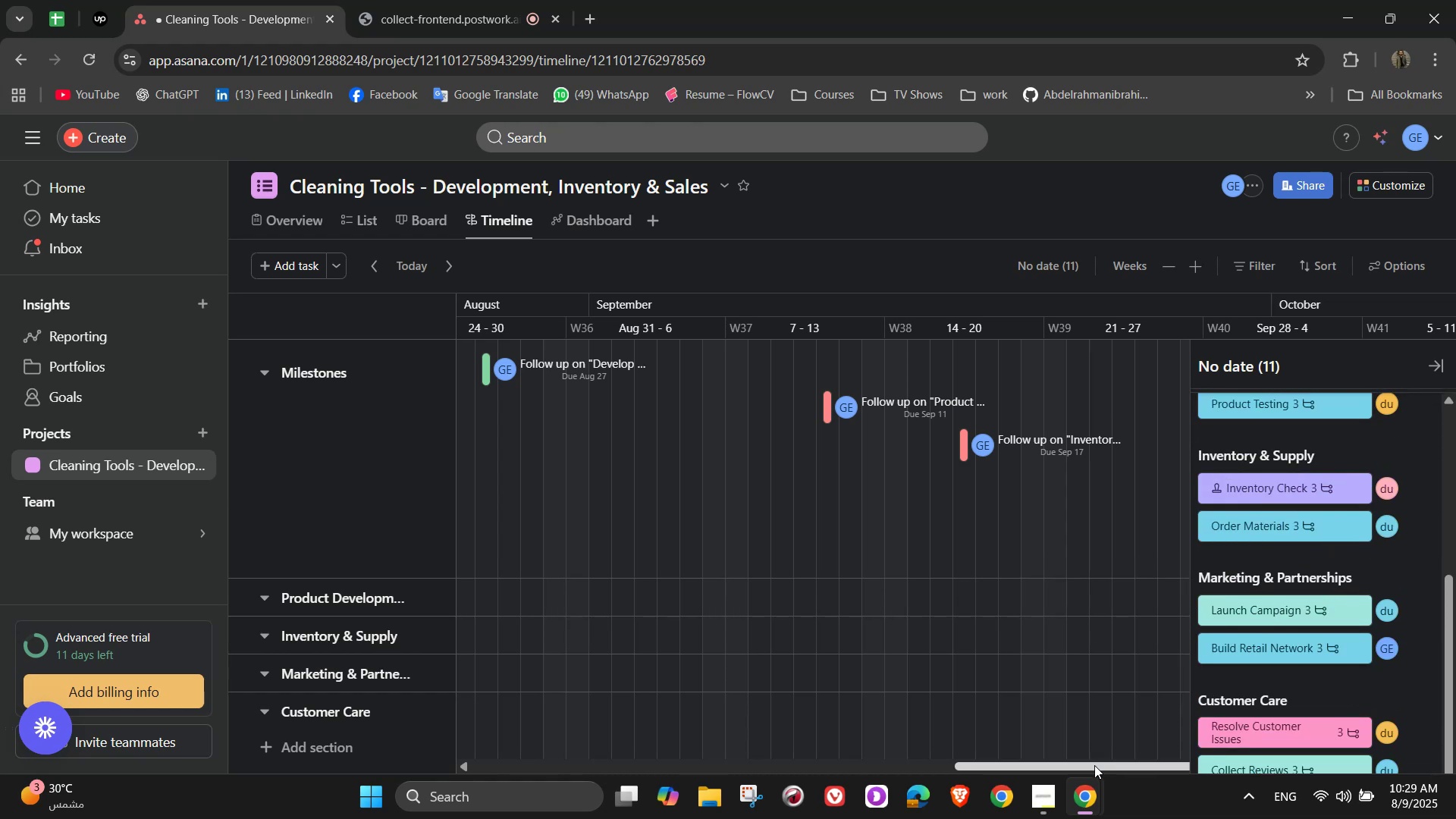 
left_click_drag(start_coordinate=[1097, 766], to_coordinate=[1009, 734])
 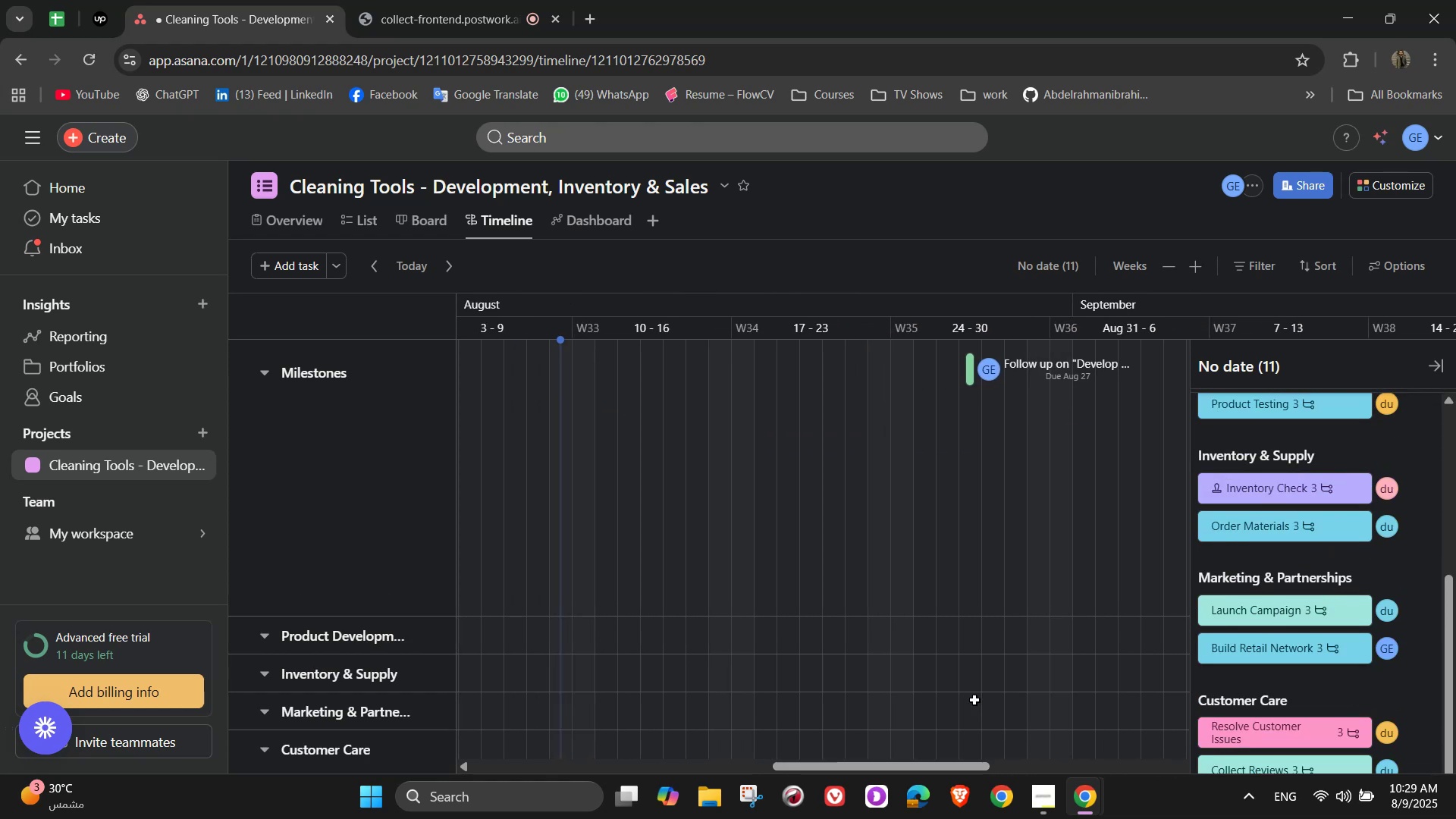 
scroll: coordinate [935, 639], scroll_direction: up, amount: 5.0
 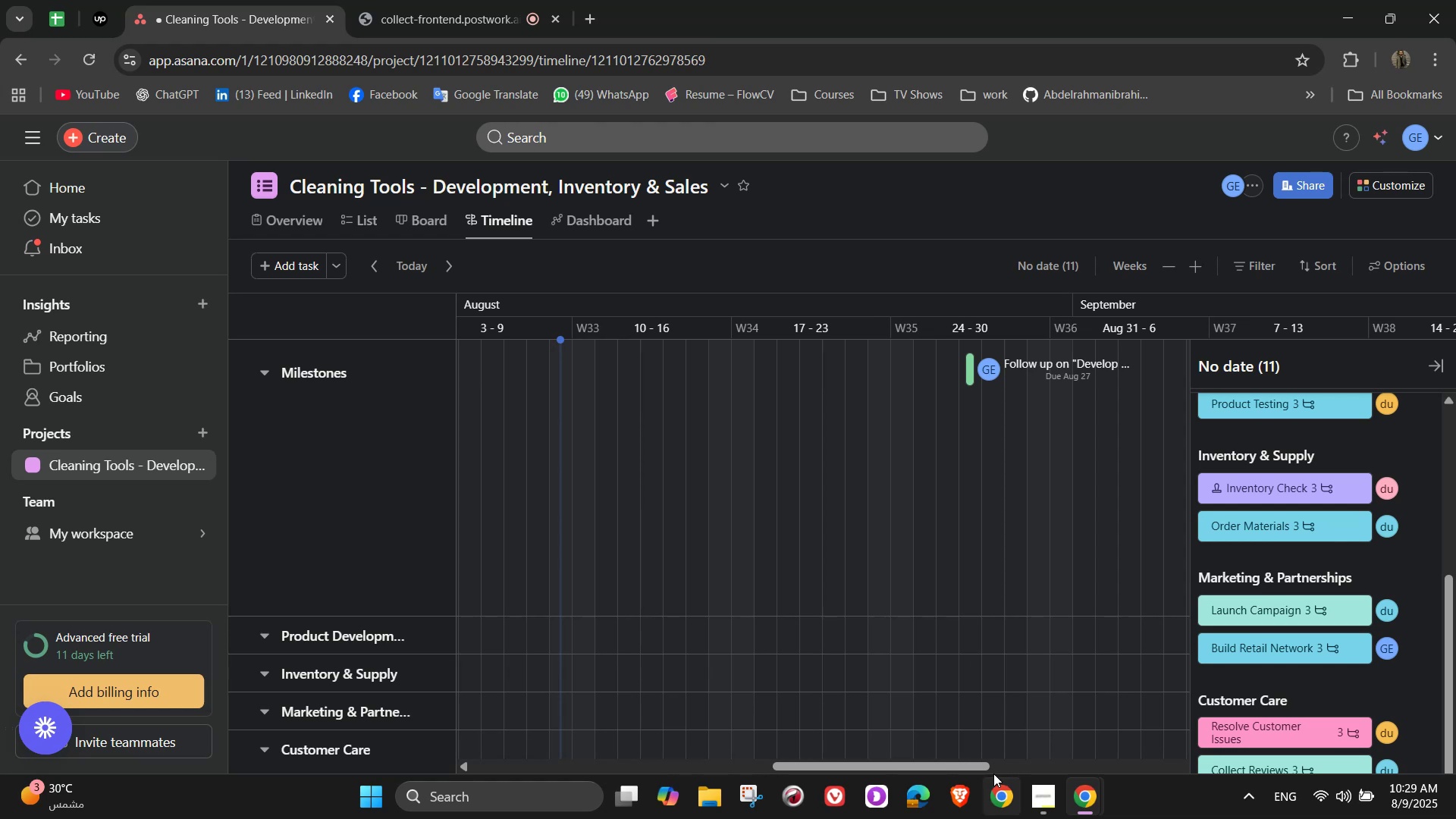 
scroll: coordinate [973, 678], scroll_direction: down, amount: 3.0
 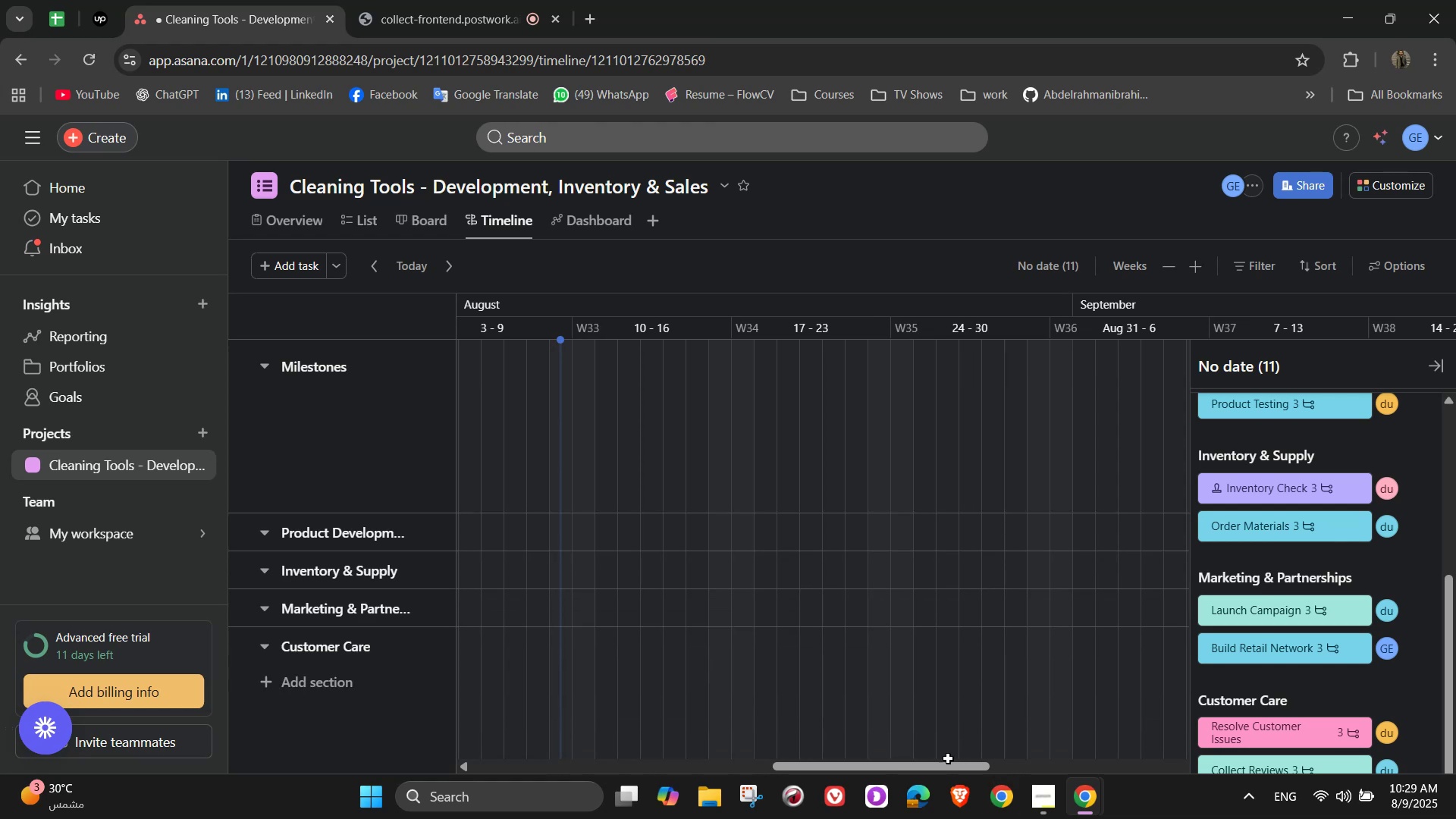 
left_click_drag(start_coordinate=[931, 771], to_coordinate=[1053, 770])
 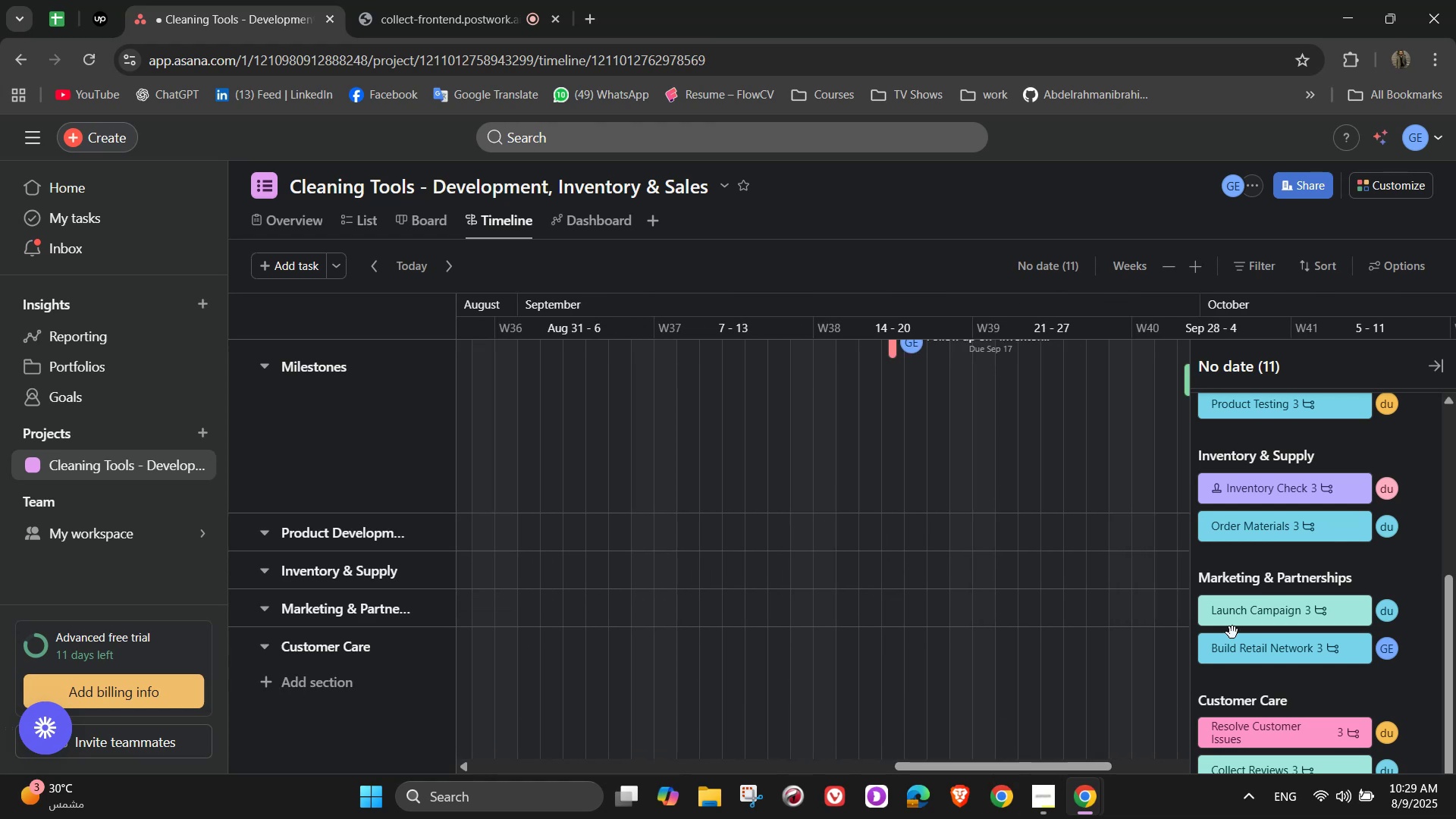 
scroll: coordinate [1294, 615], scroll_direction: up, amount: 9.0
 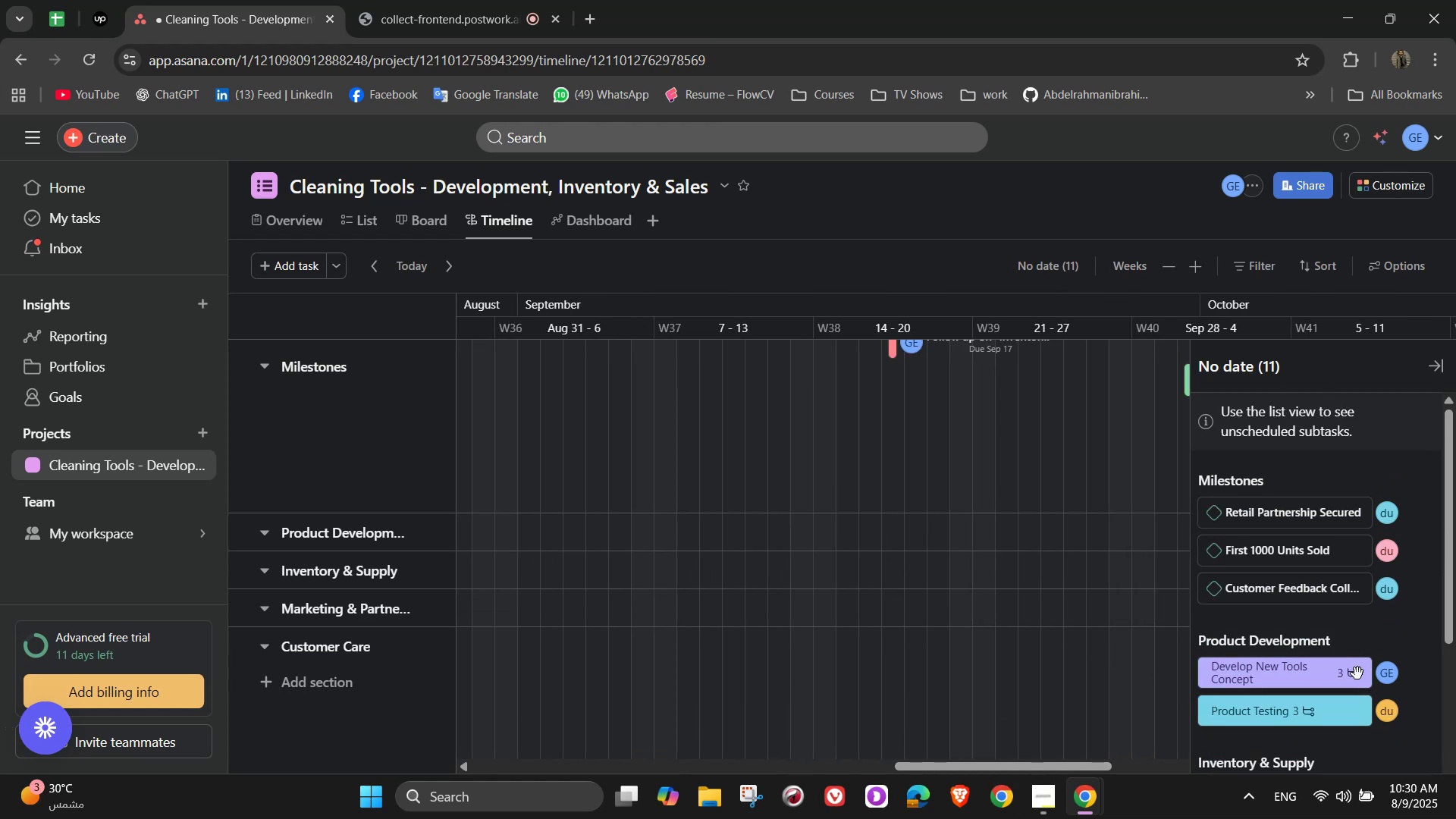 
left_click_drag(start_coordinate=[1367, 678], to_coordinate=[1320, 663])
 